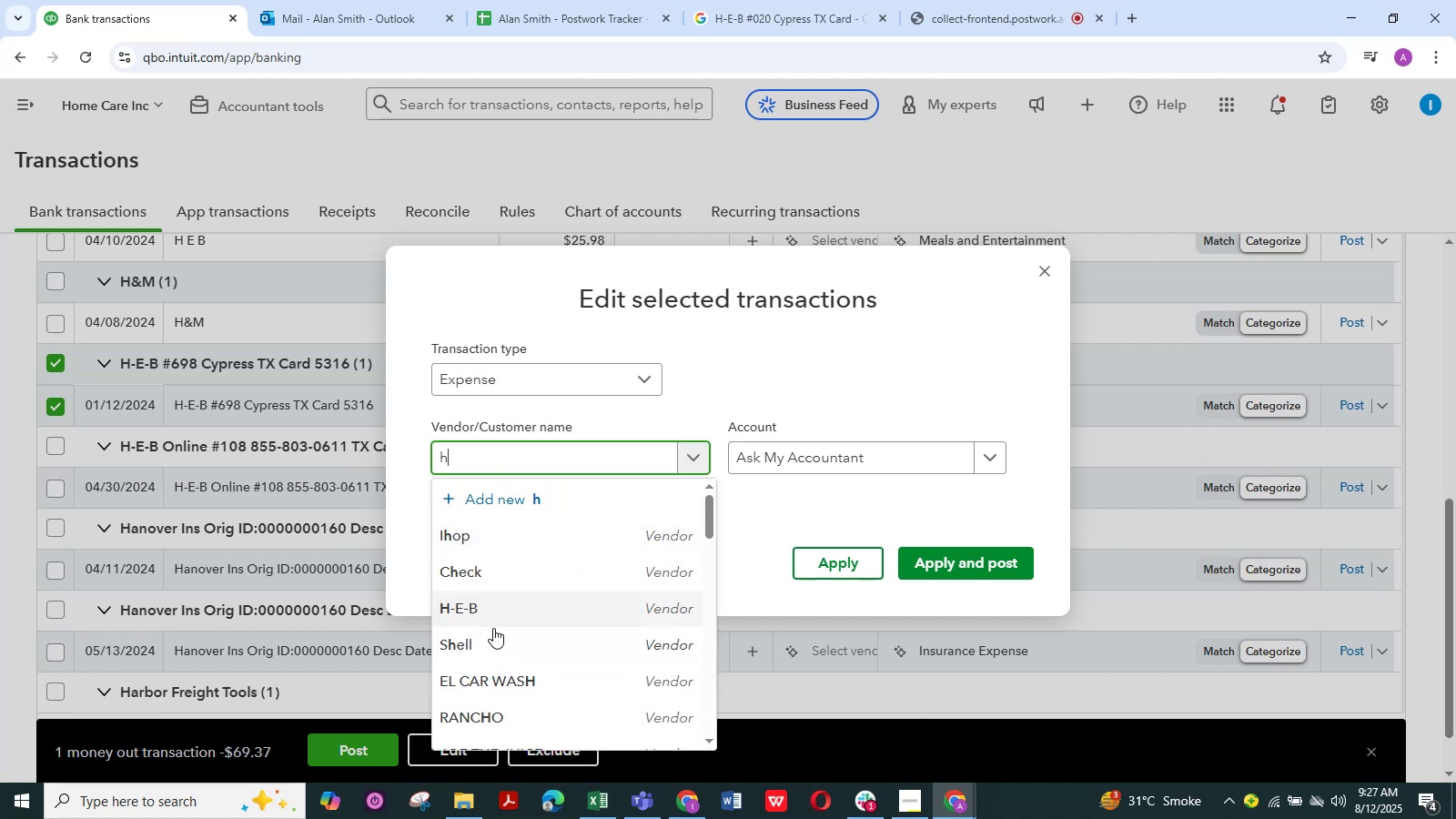 
left_click([491, 610])
 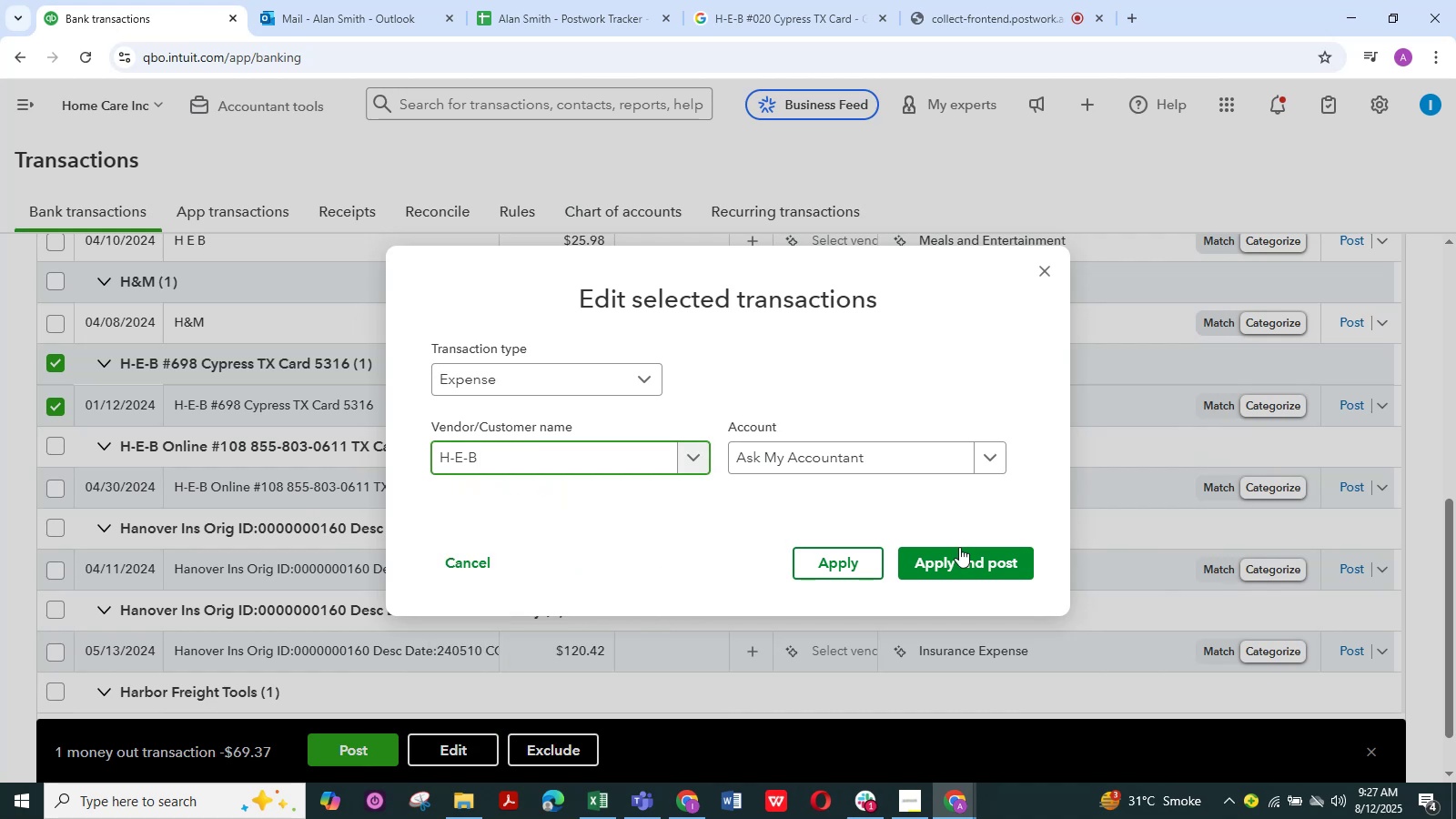 
left_click([966, 554])
 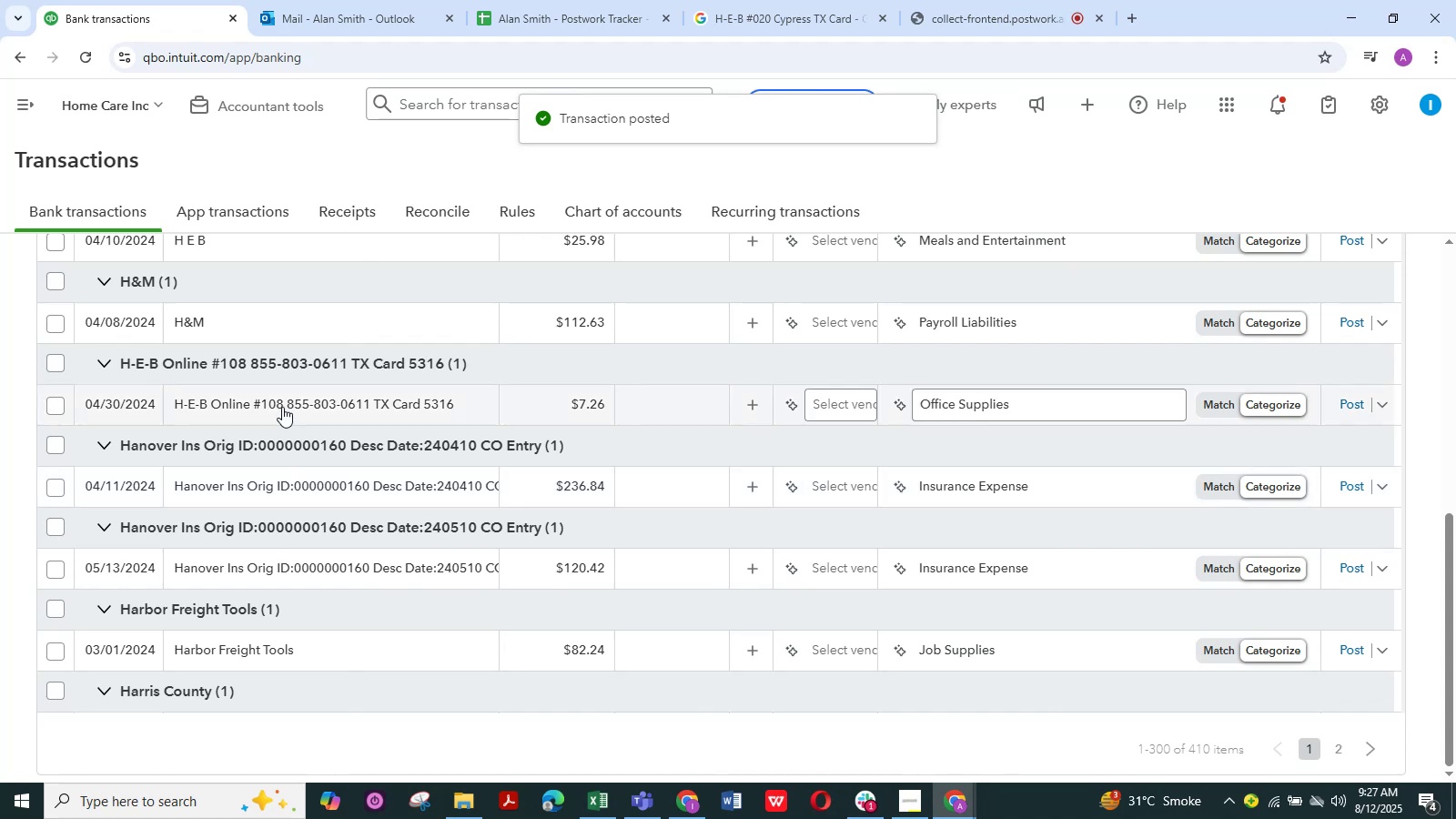 
wait(6.06)
 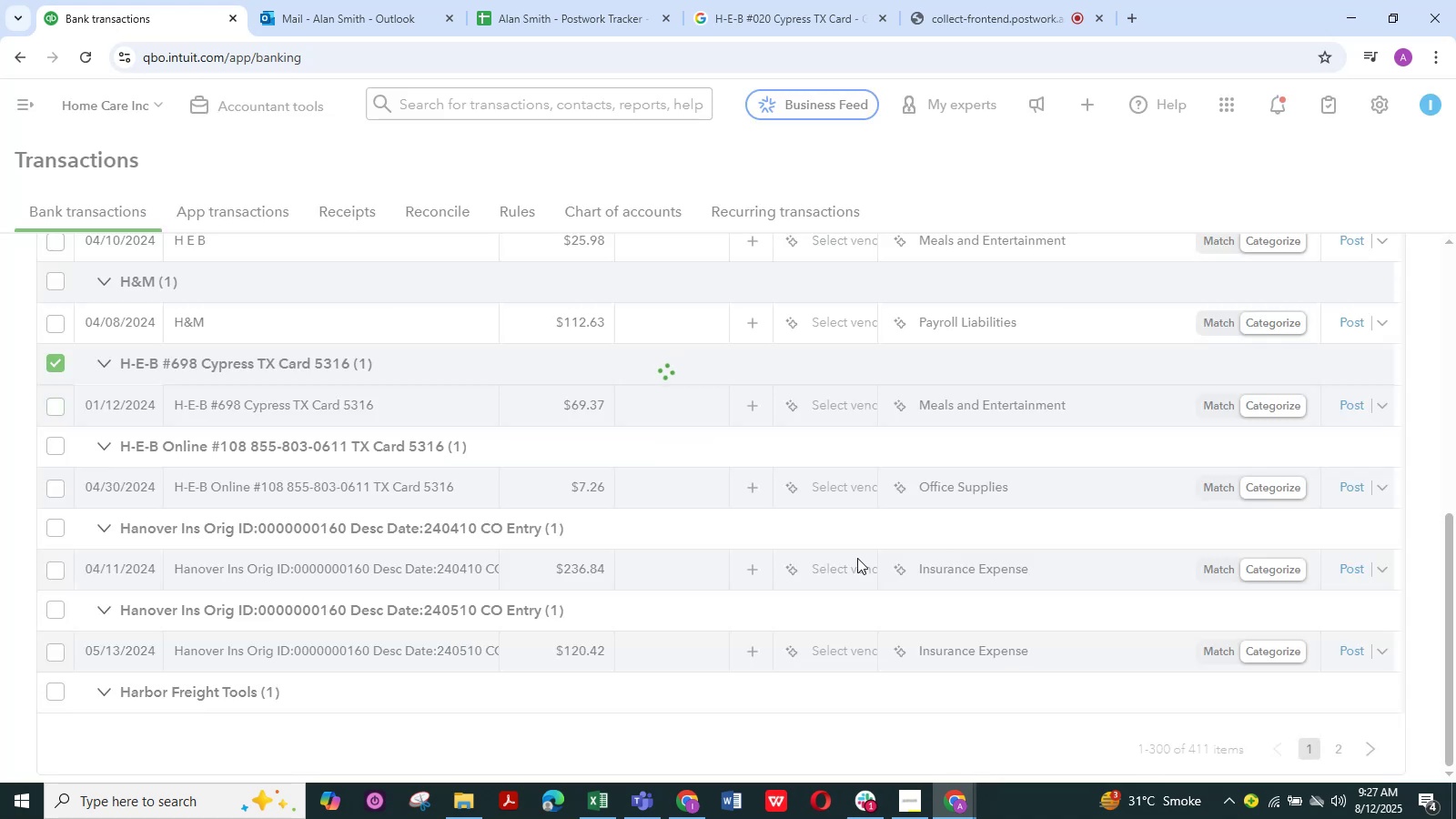 
scroll: coordinate [483, 428], scroll_direction: up, amount: 20.0
 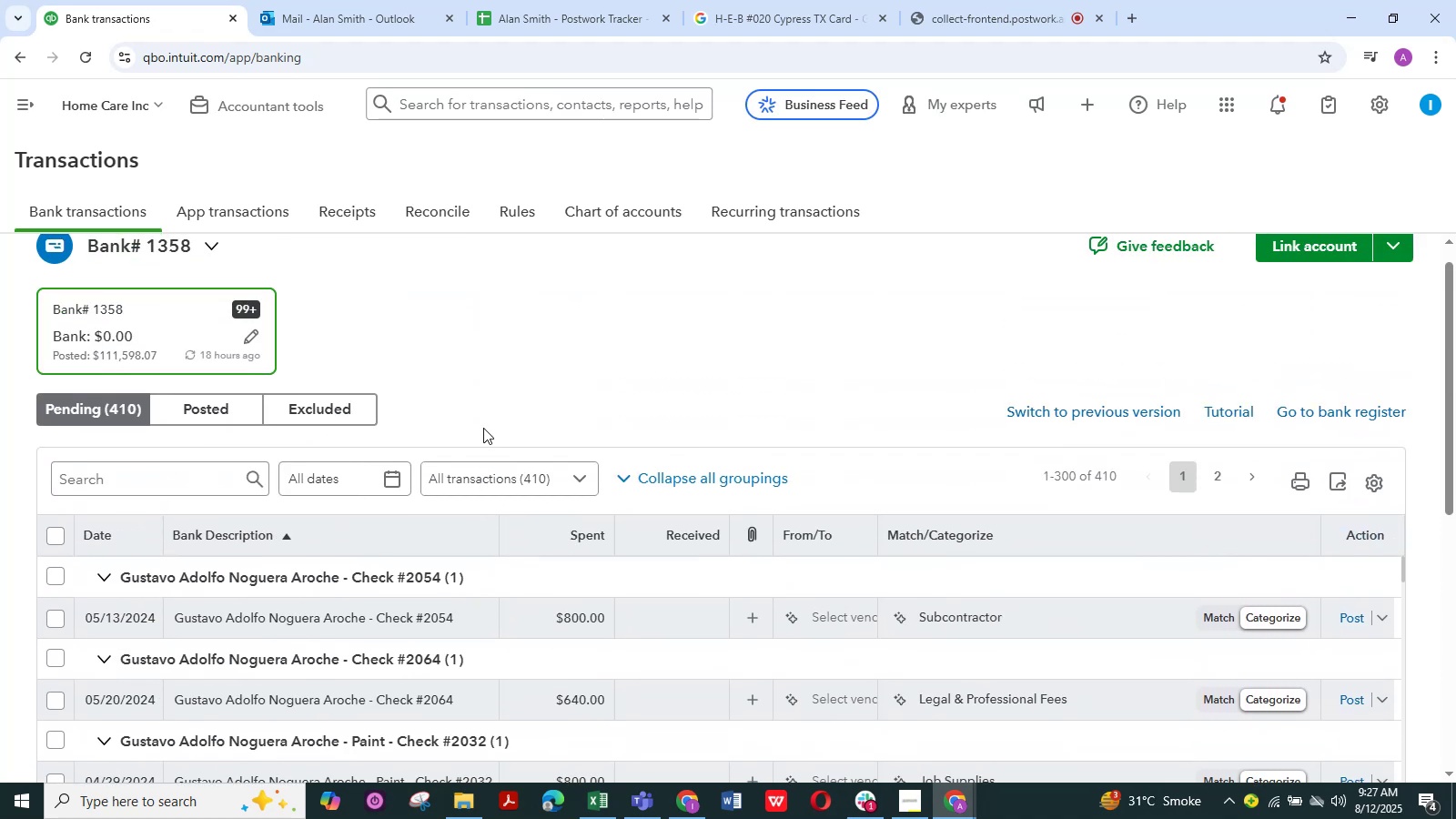 
scroll: coordinate [483, 432], scroll_direction: down, amount: 11.0
 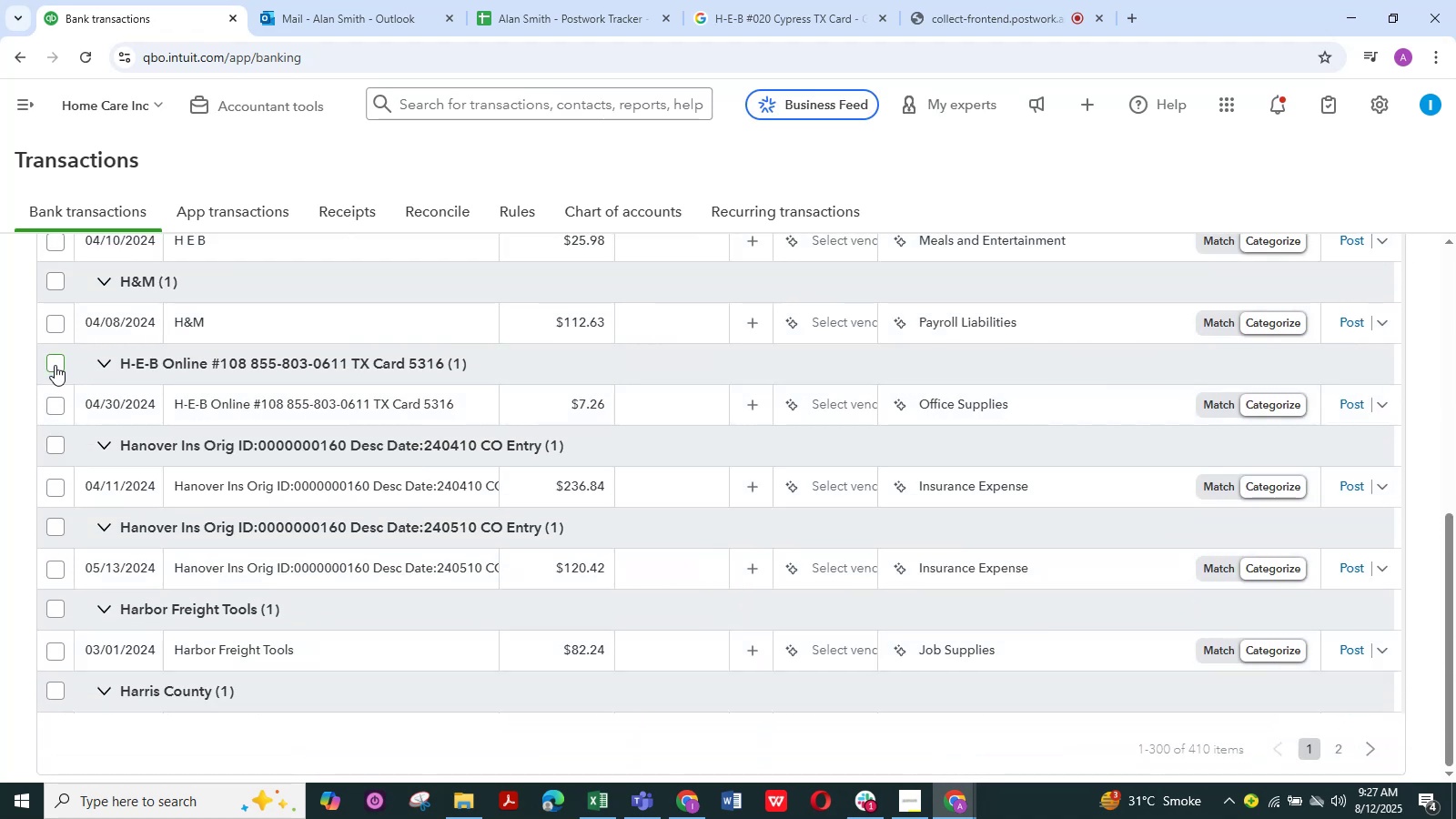 
left_click([55, 365])
 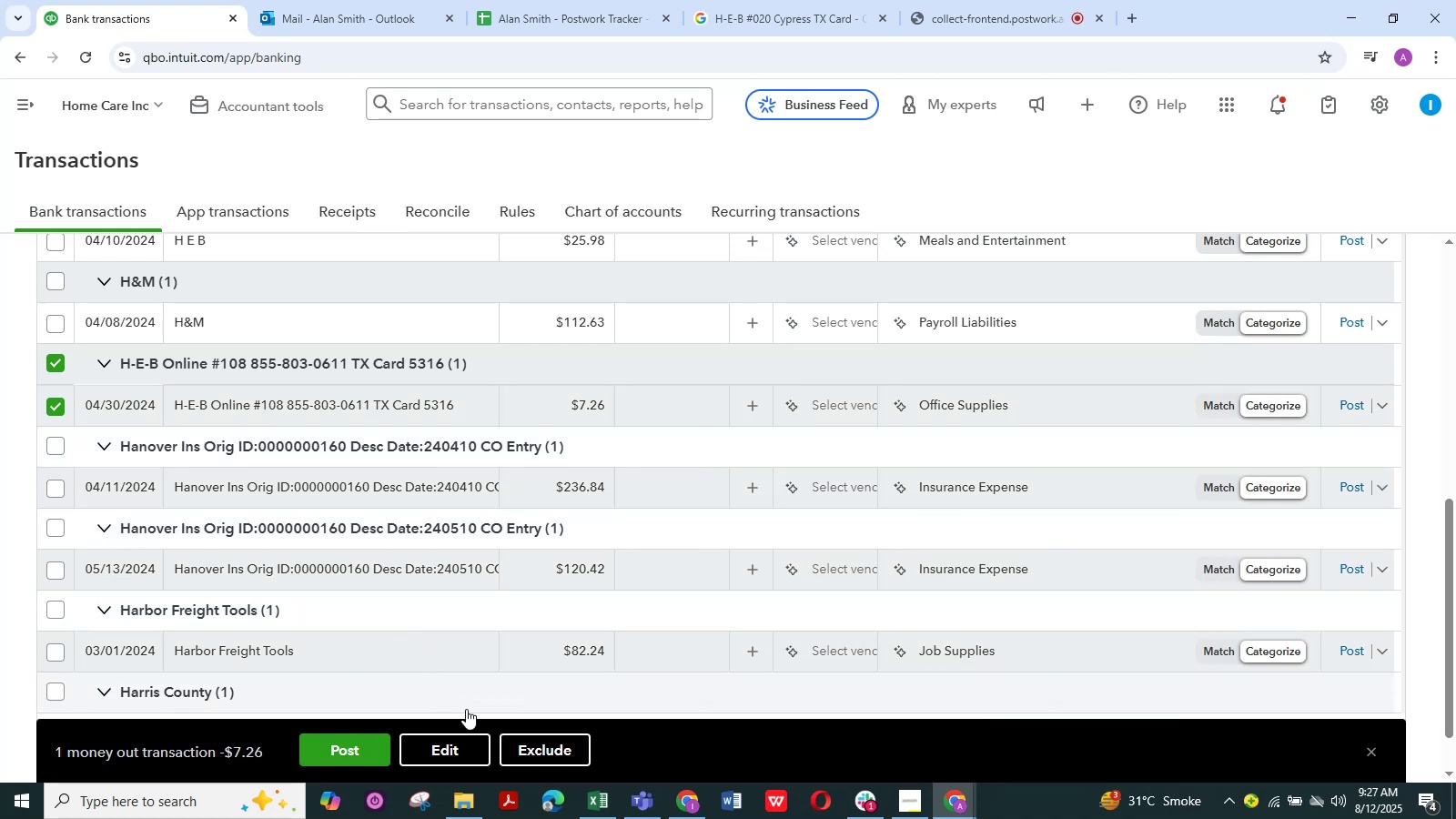 
left_click([457, 749])
 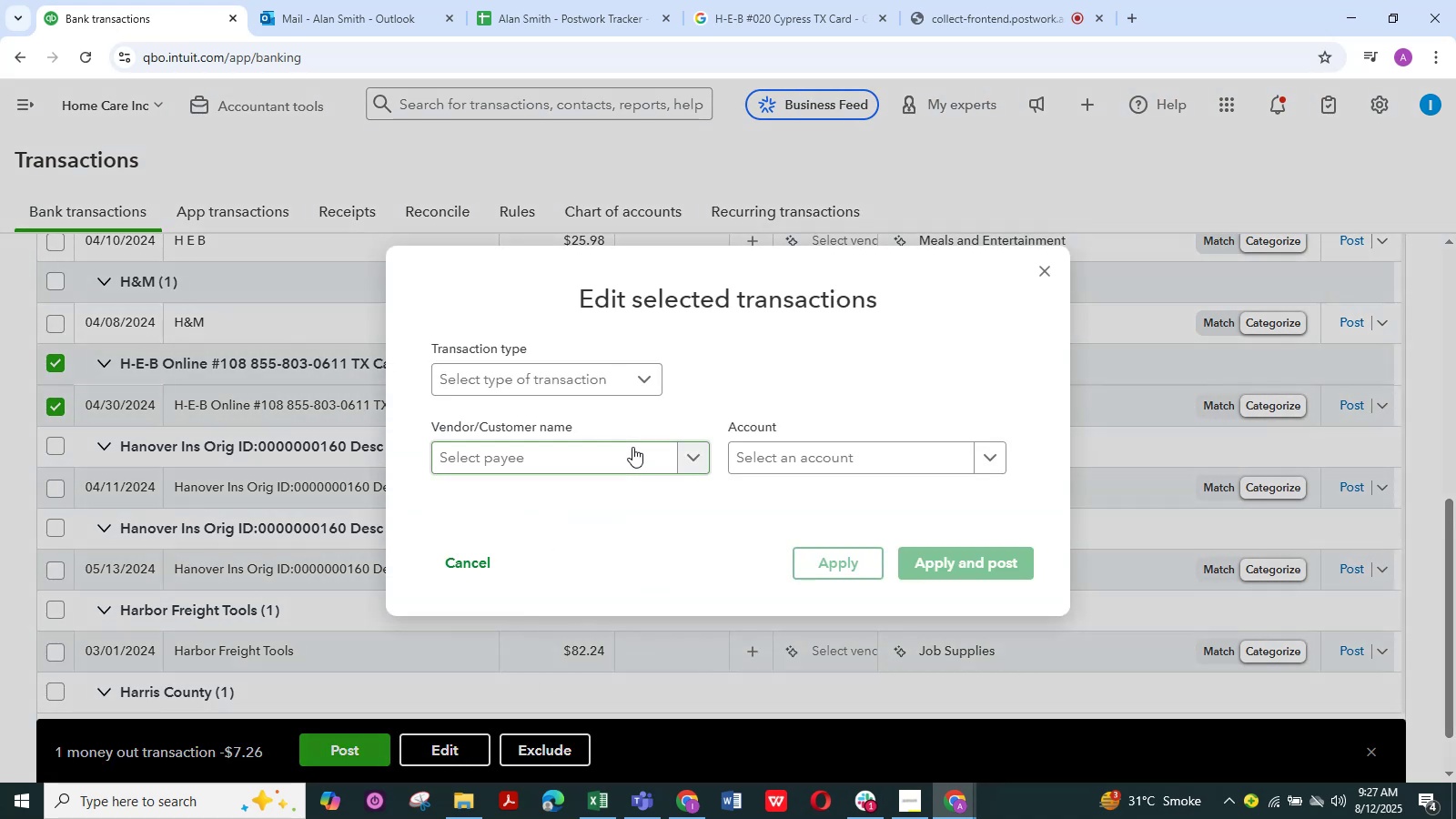 
left_click([642, 372])
 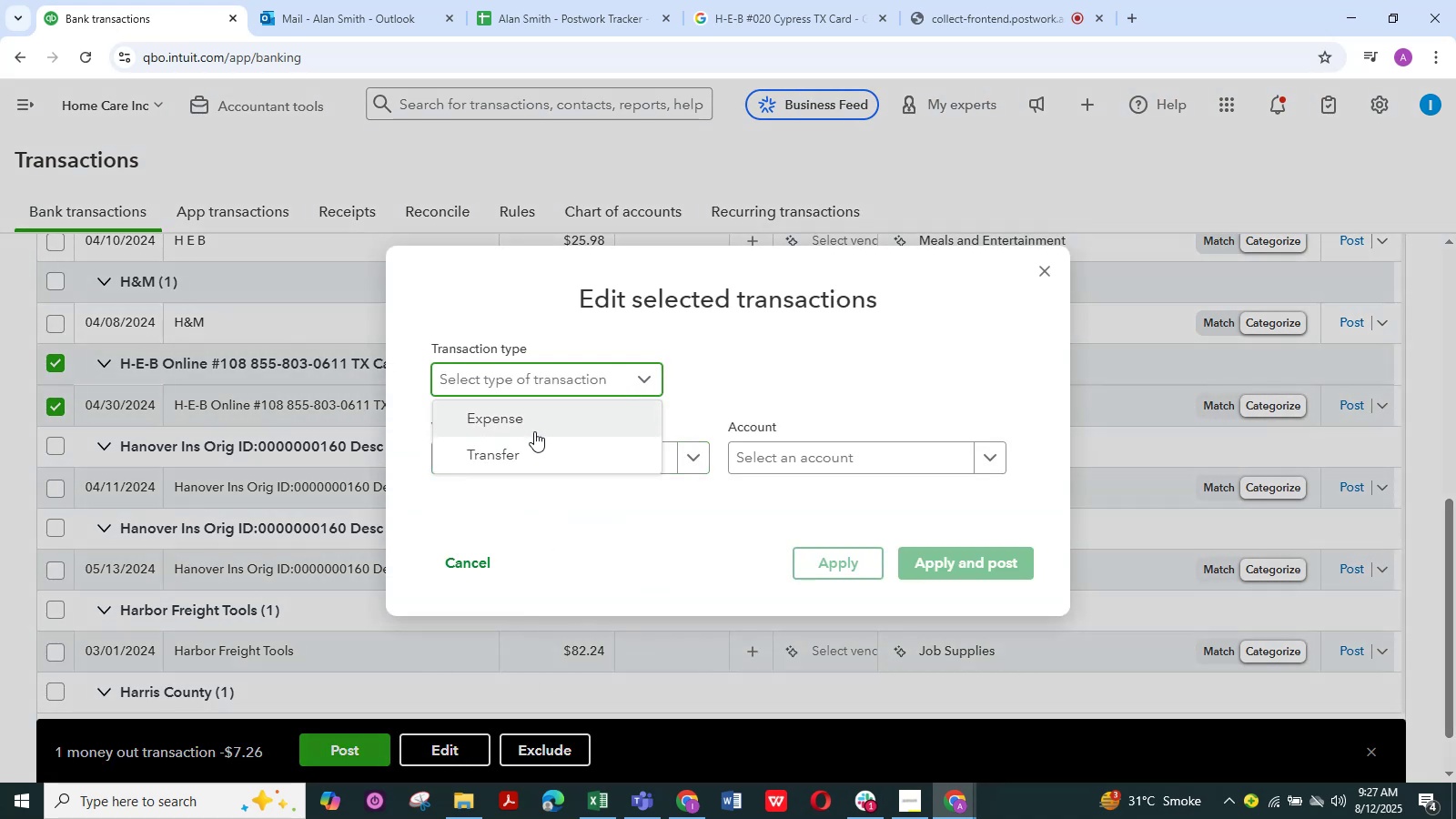 
left_click([534, 424])
 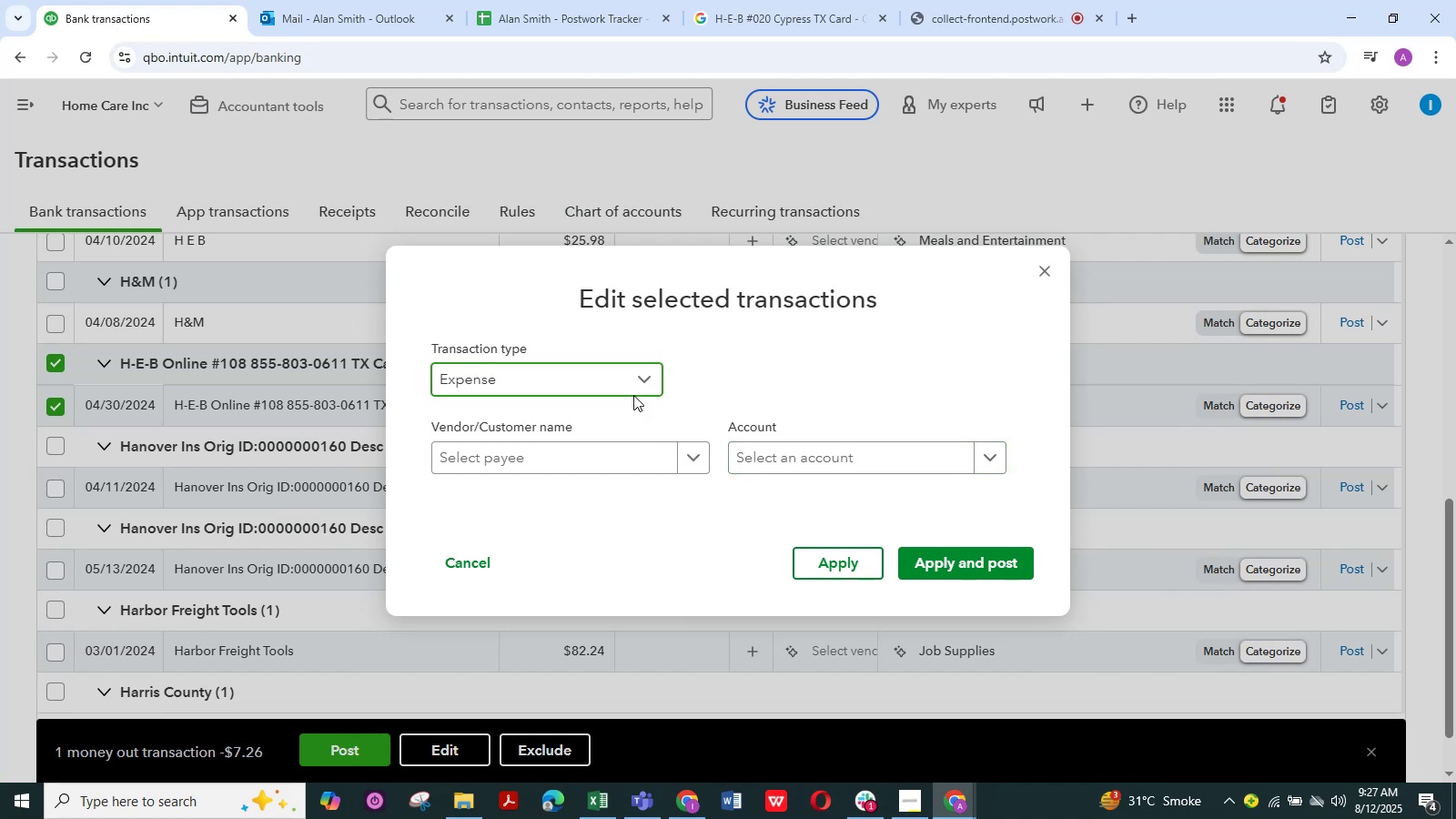 
left_click([646, 379])
 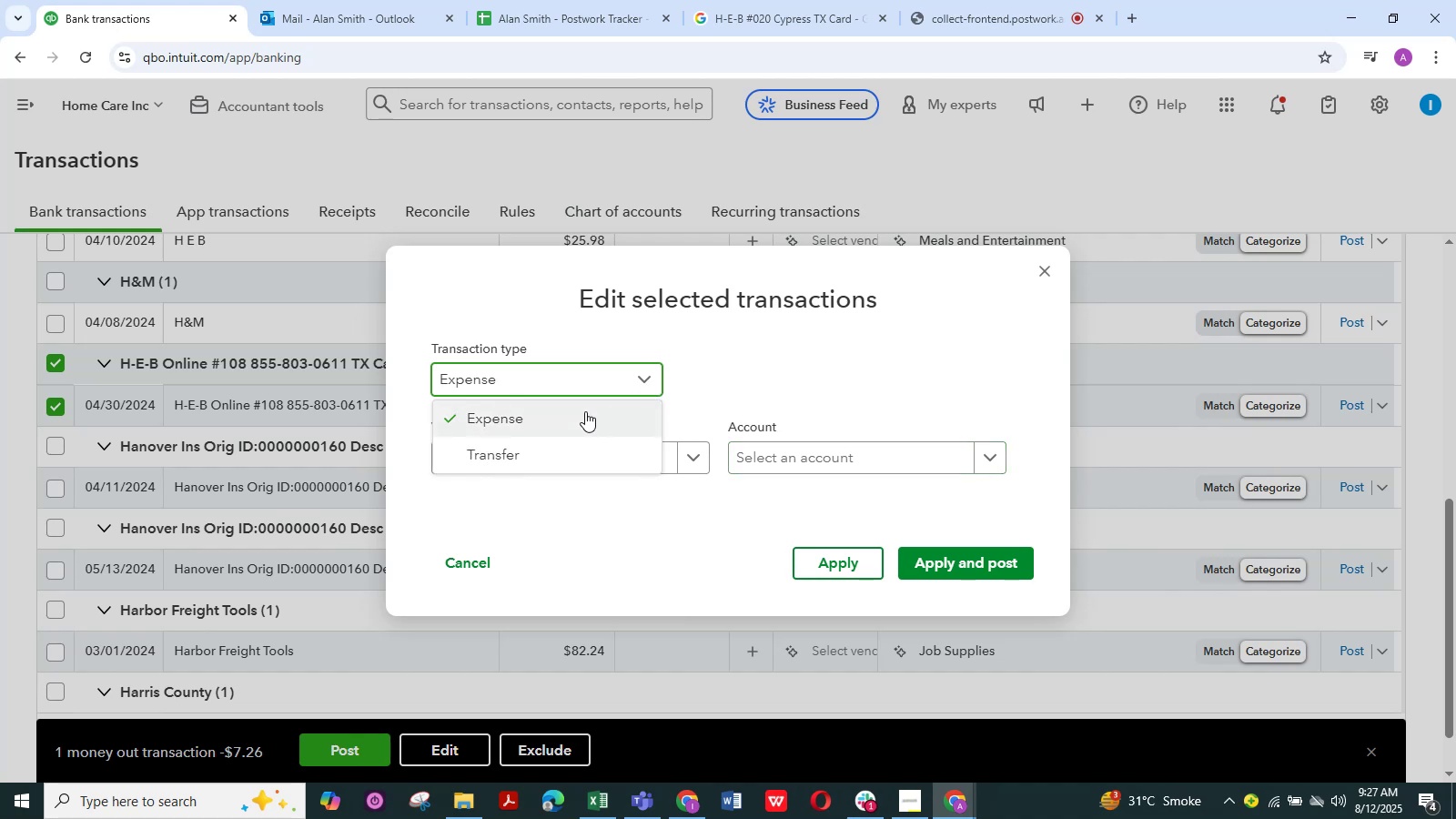 
left_click([542, 450])
 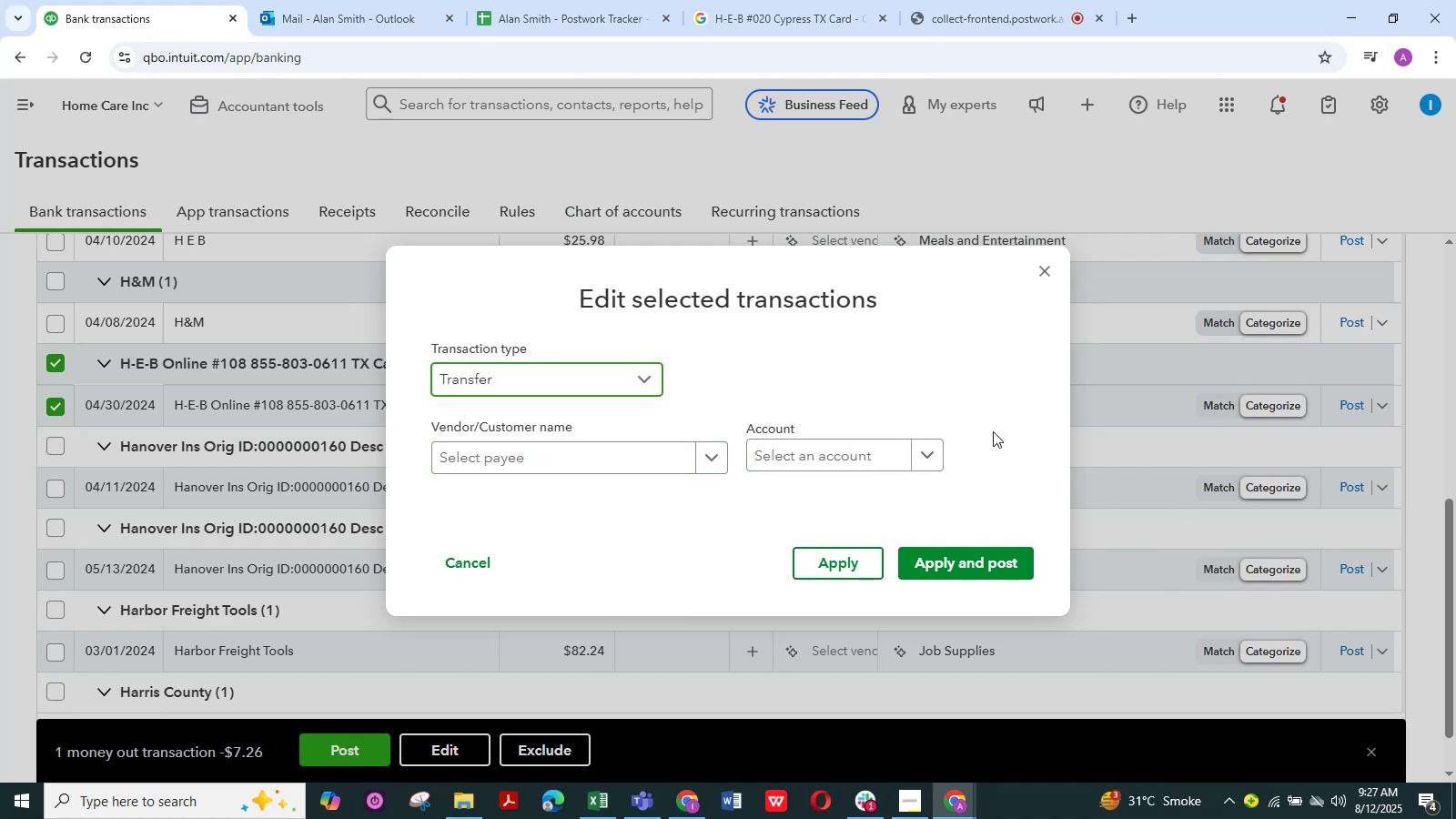 
left_click([927, 454])
 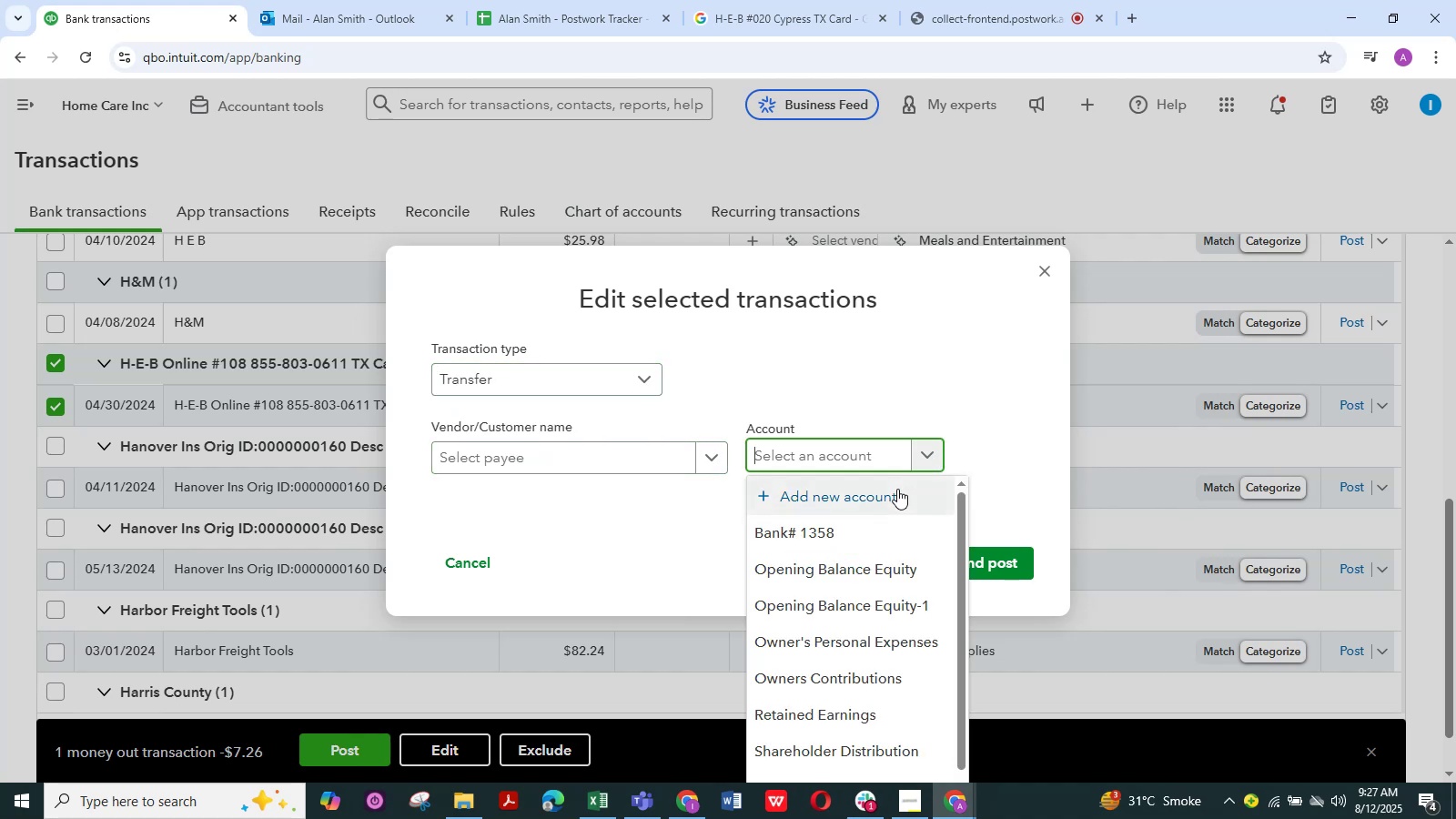 
type(Ask)
 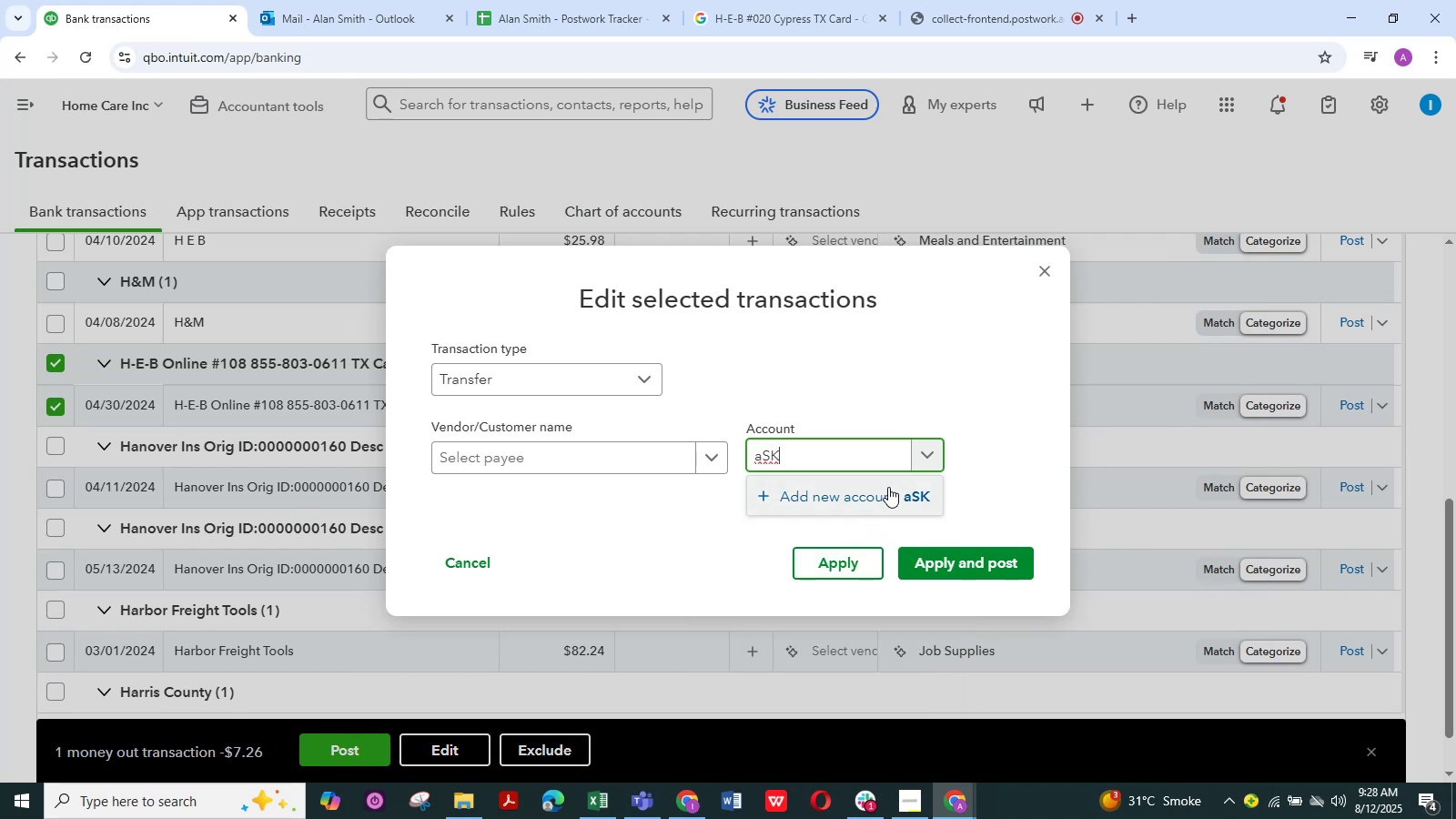 
key(Backspace)
key(Backspace)
key(Backspace)
type(As)
key(Backspace)
key(Backspace)
 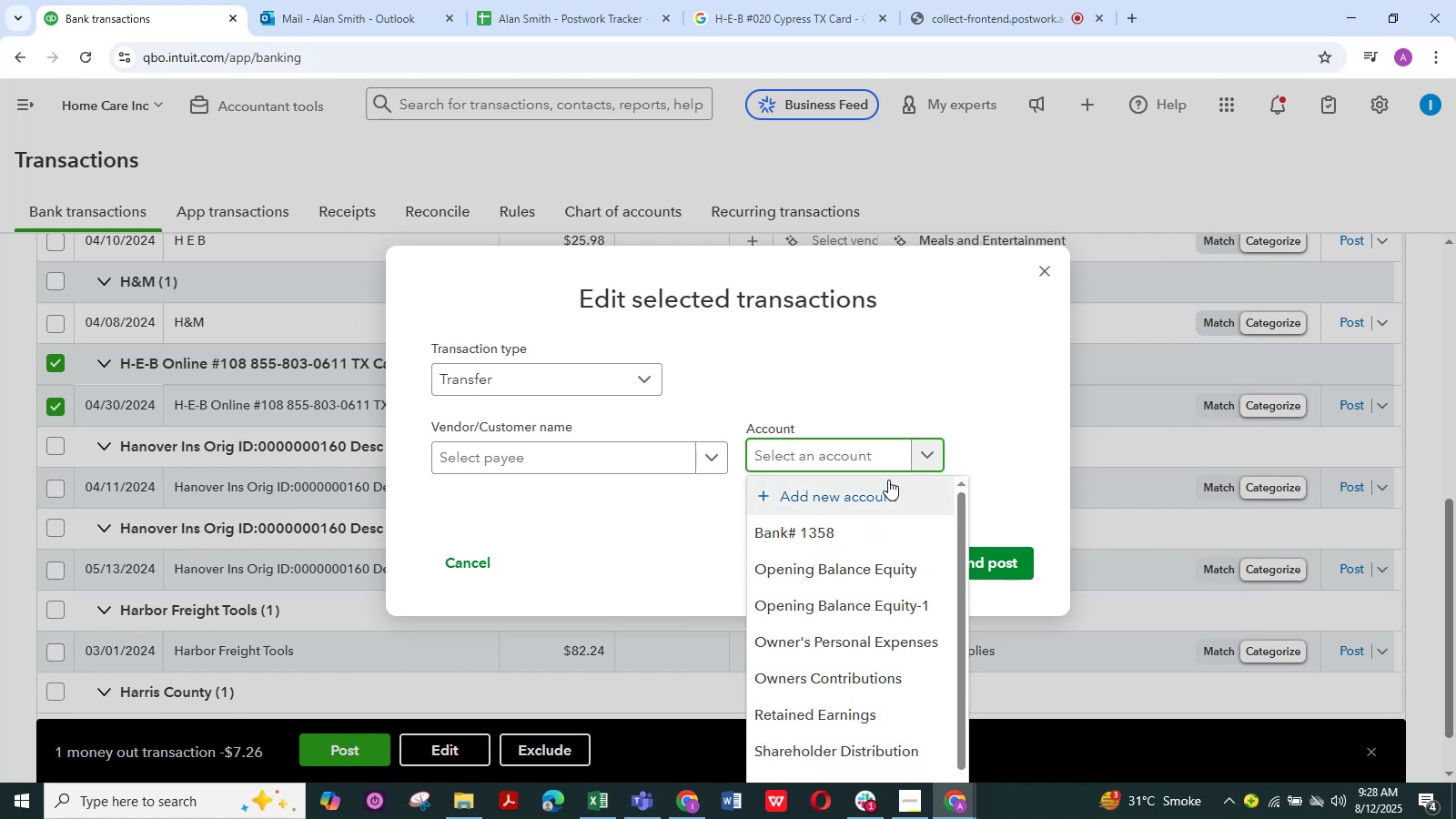 
hold_key(key=ShiftLeft, duration=1.98)
 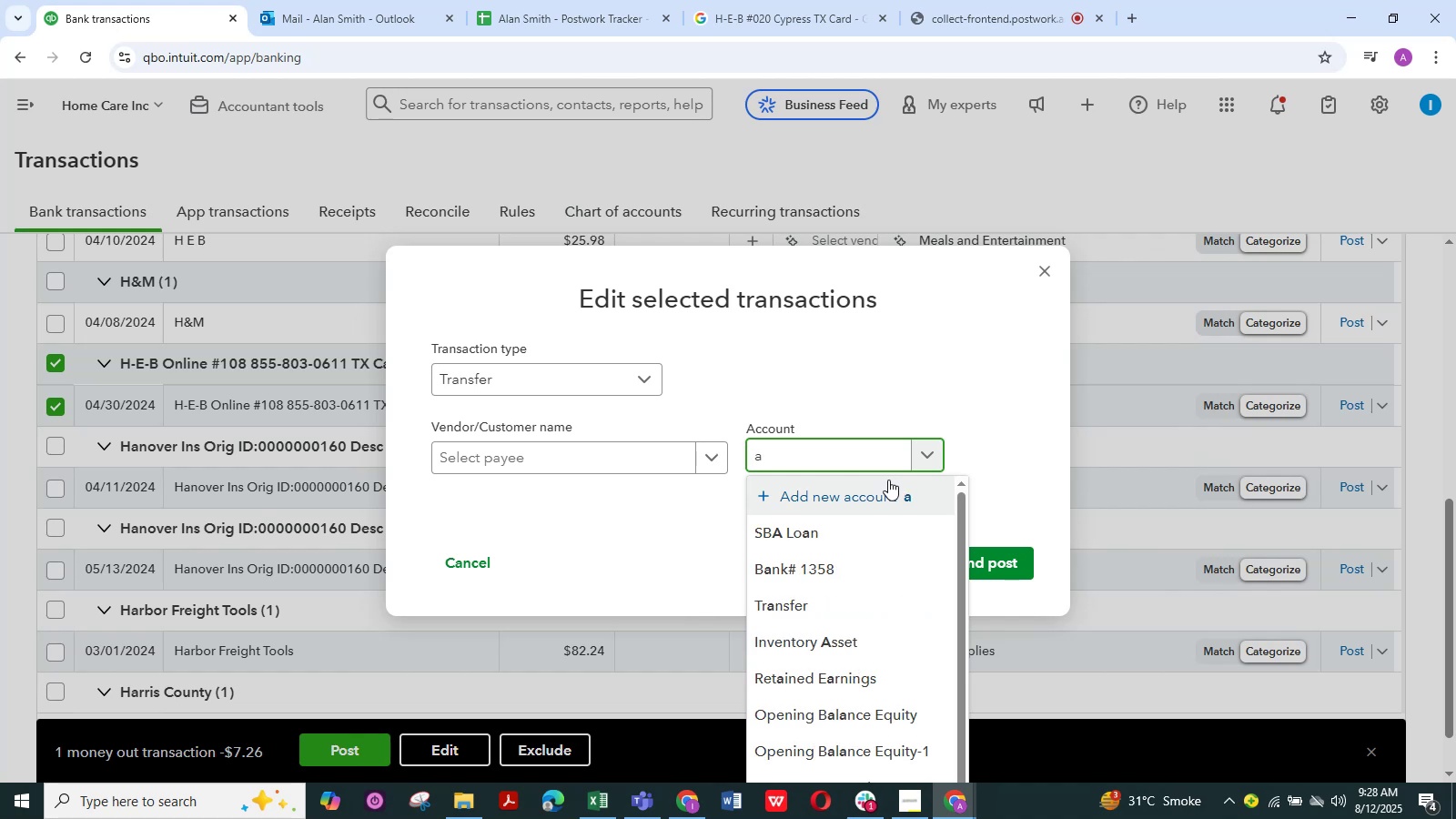 
hold_key(key=A, duration=0.3)
 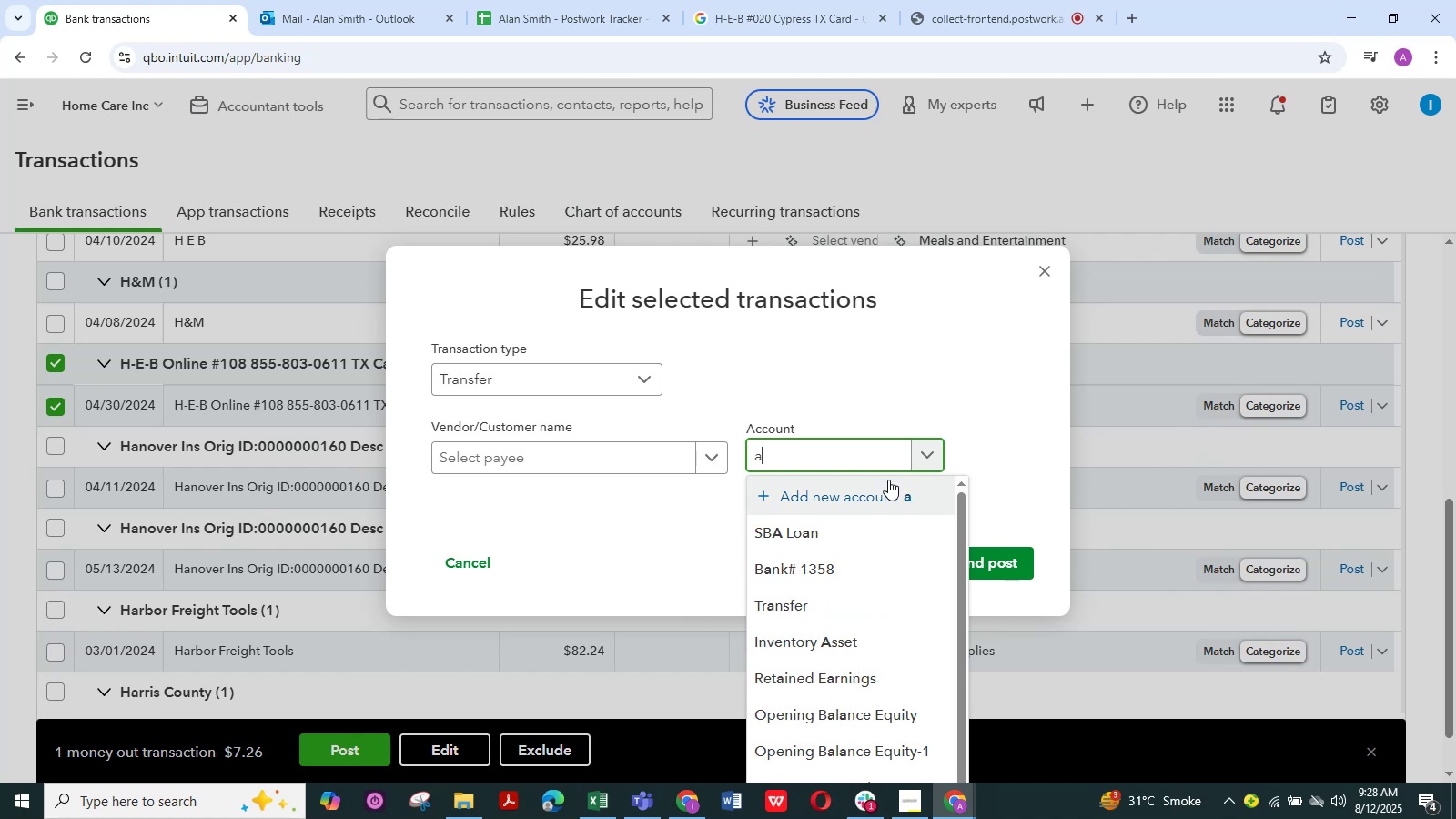 
key(Backspace)
type(as)
 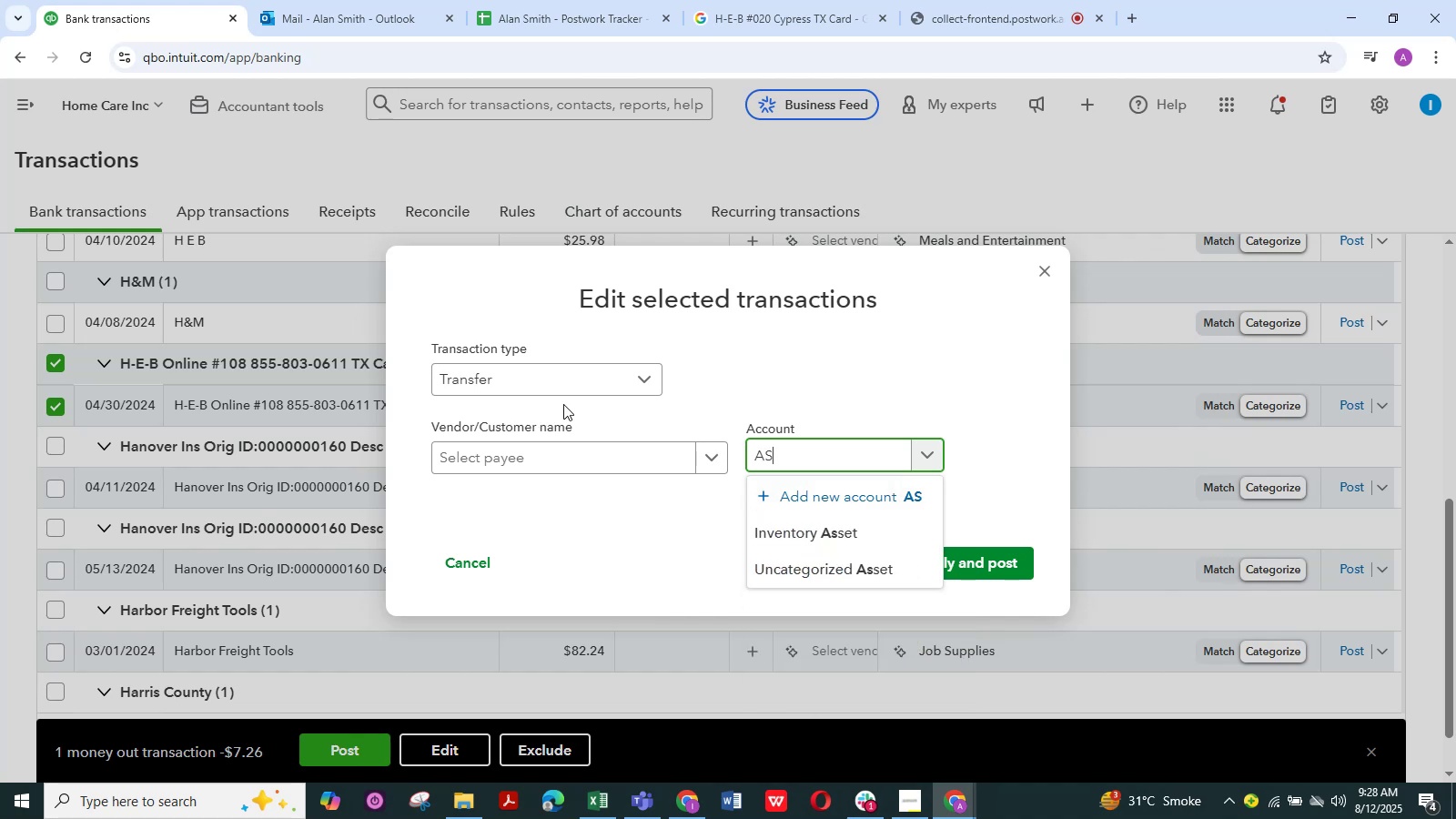 
wait(8.43)
 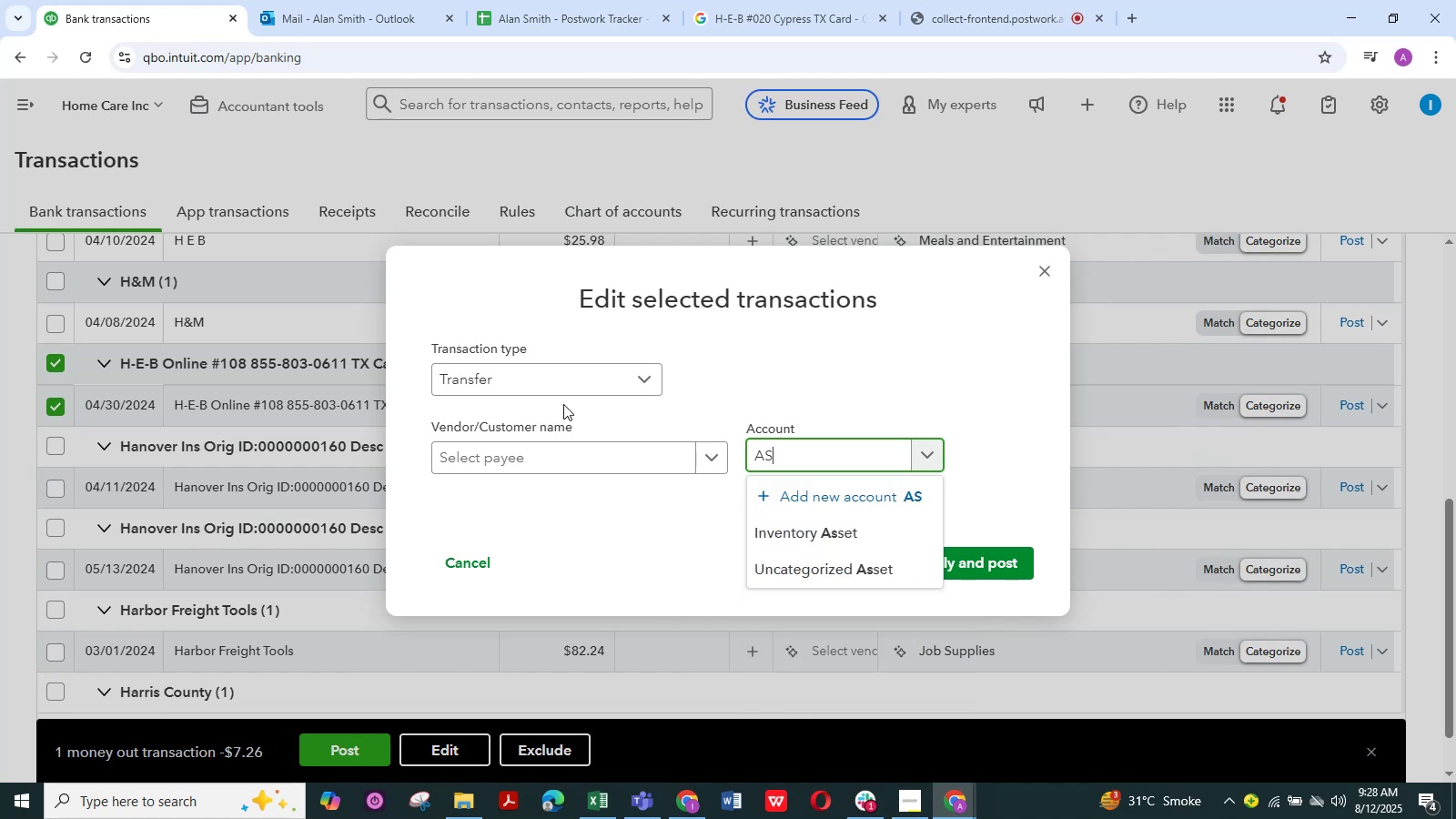 
key(K)
 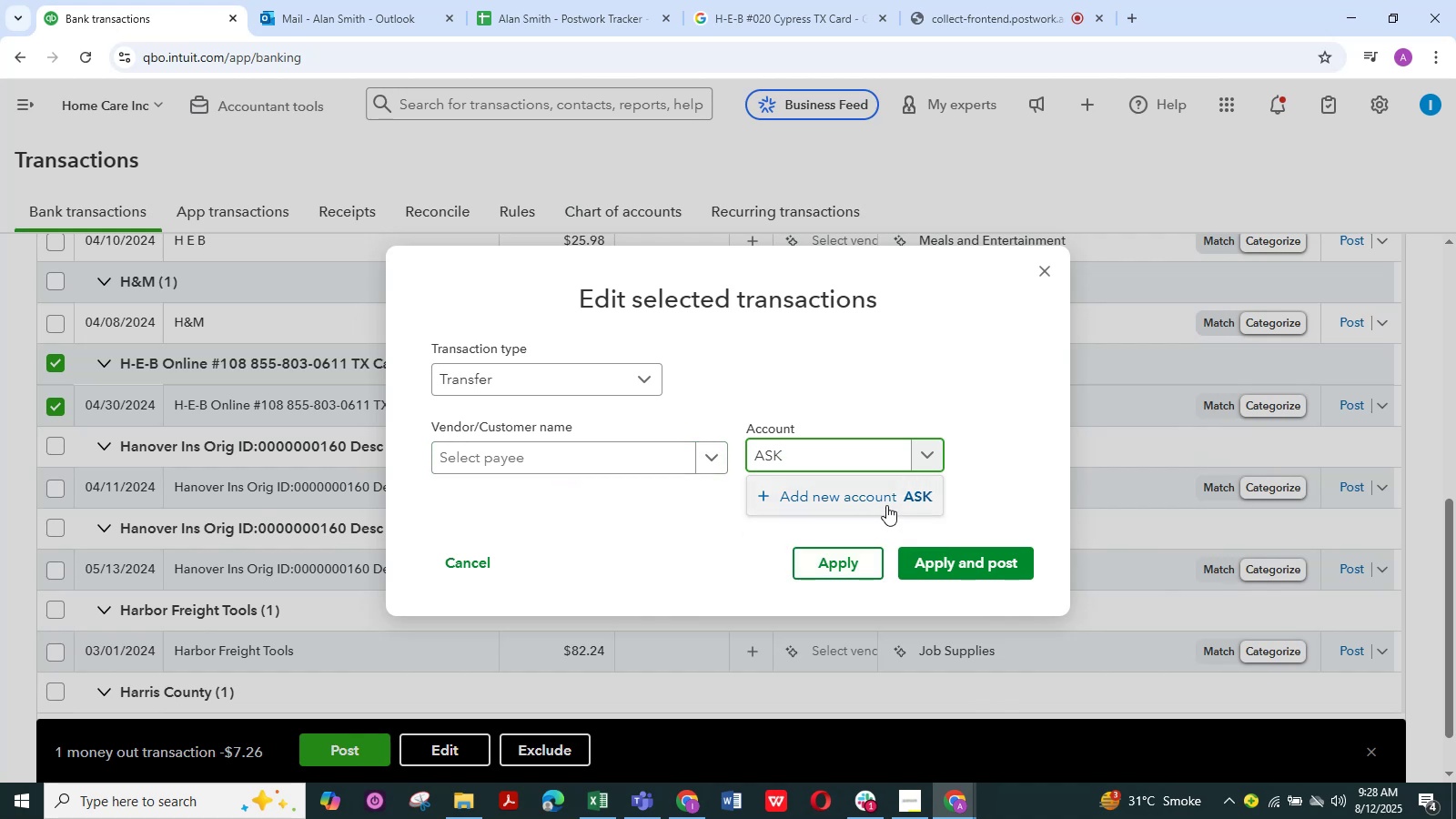 
key(Backspace)
 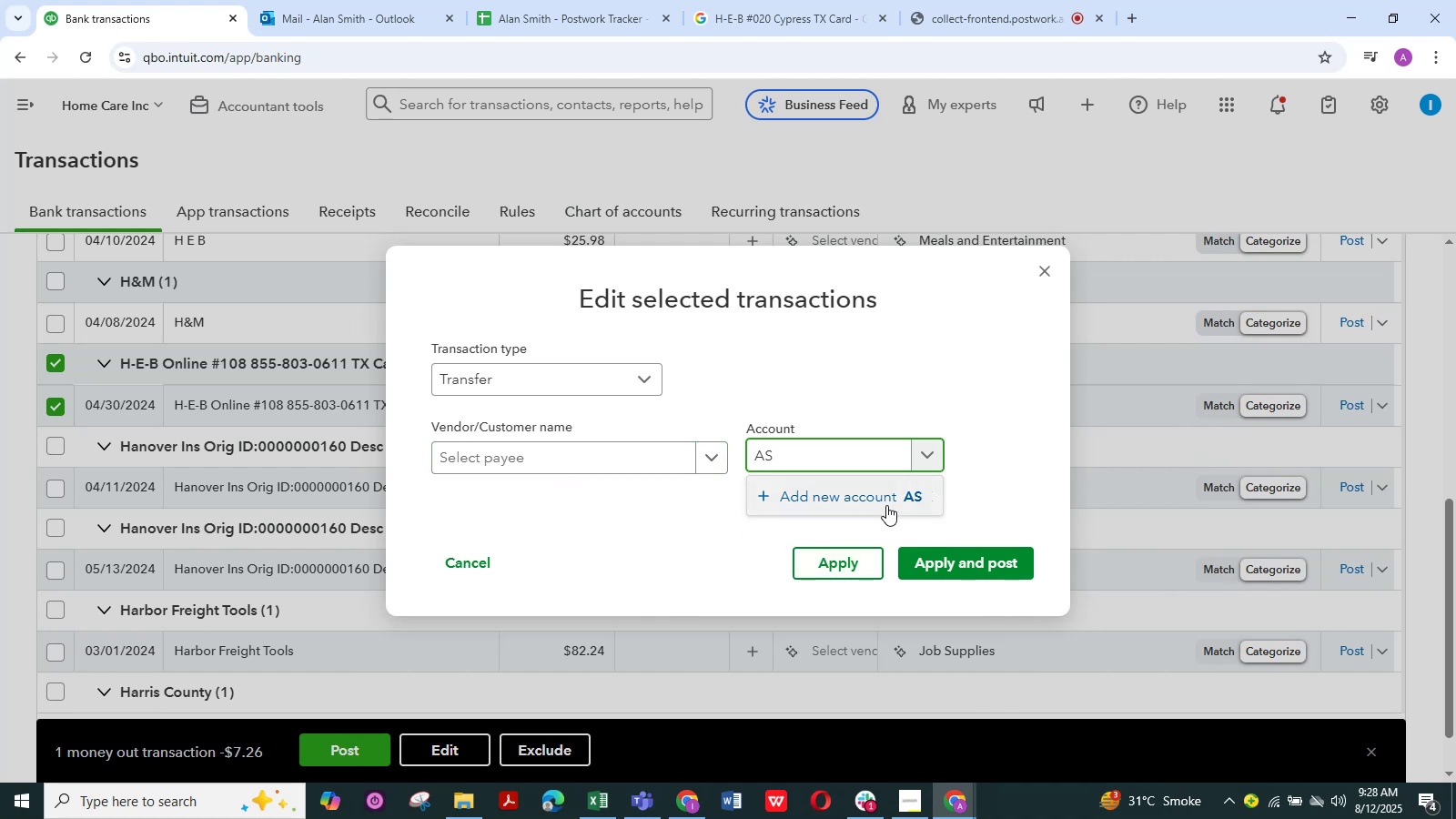 
key(Backspace)
 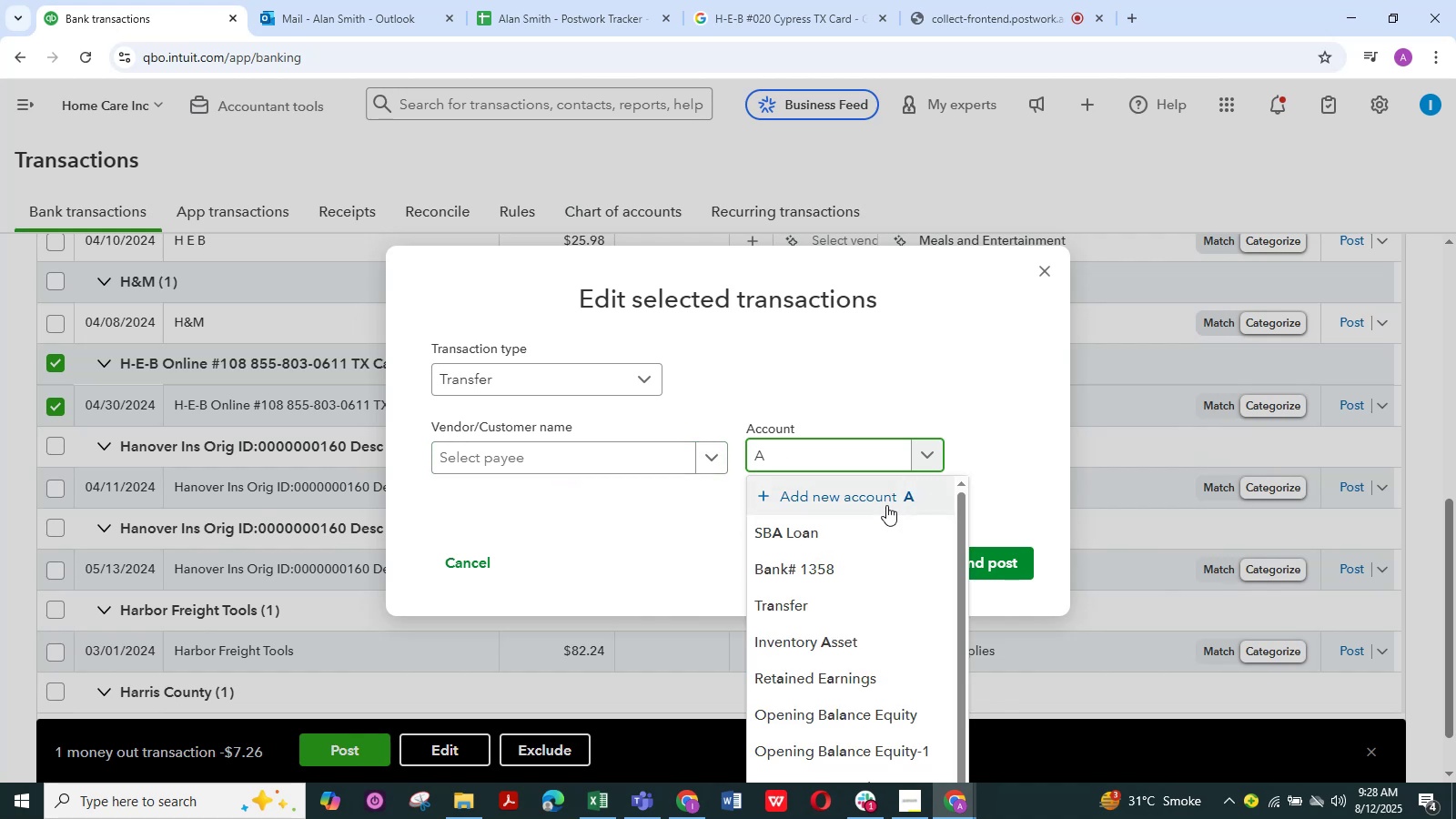 
key(CapsLock)
 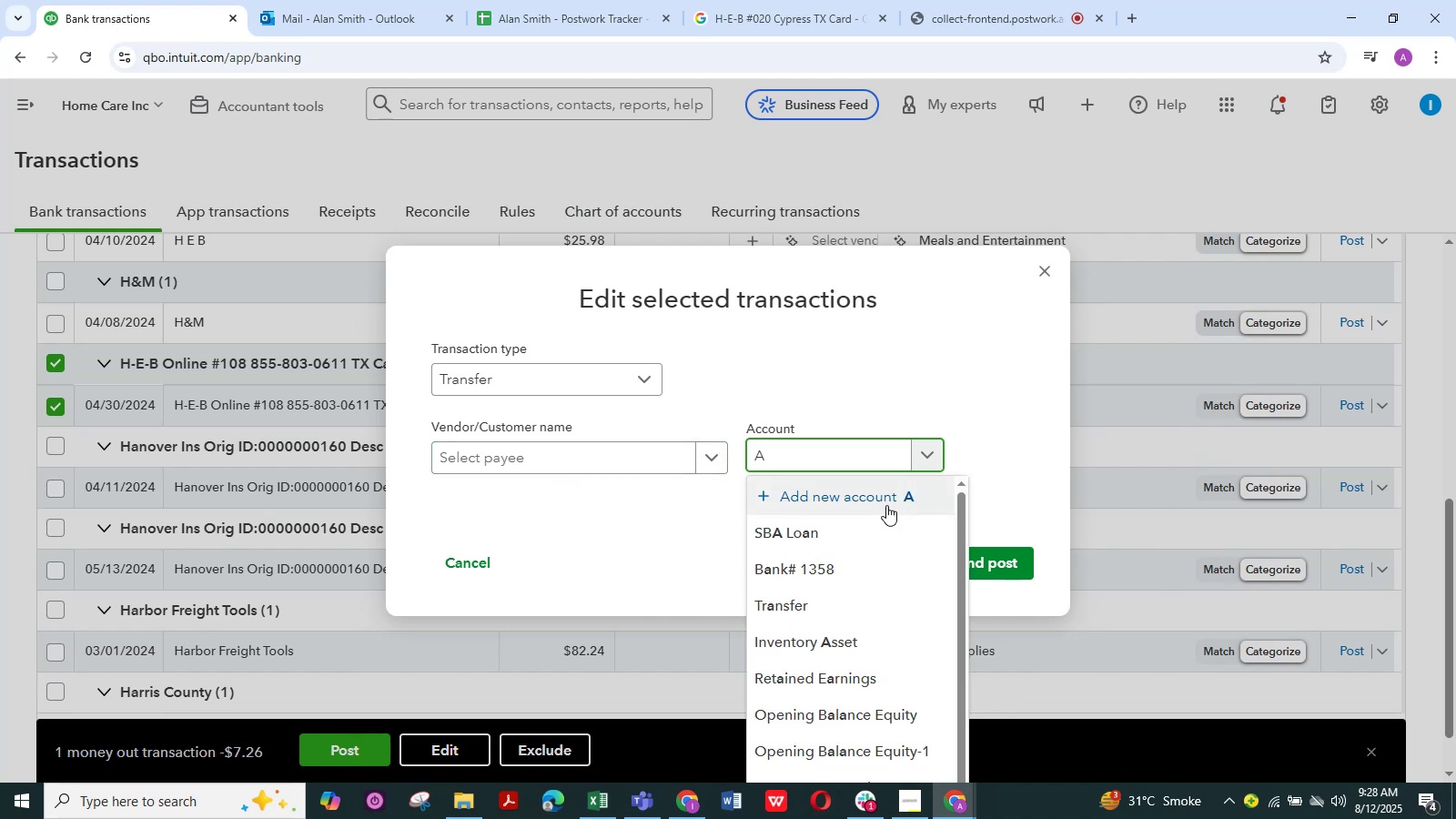 
key(S)
 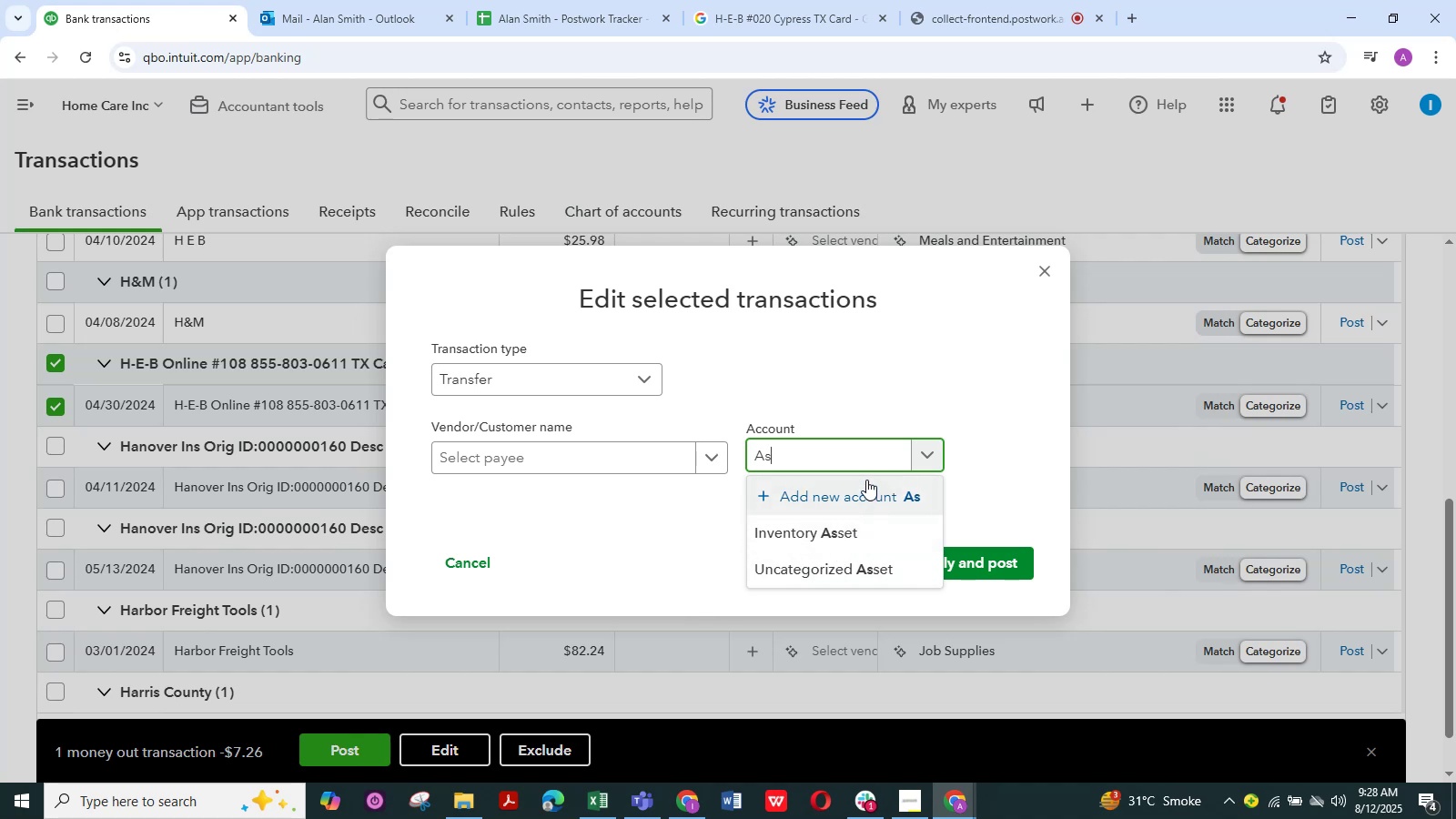 
wait(5.82)
 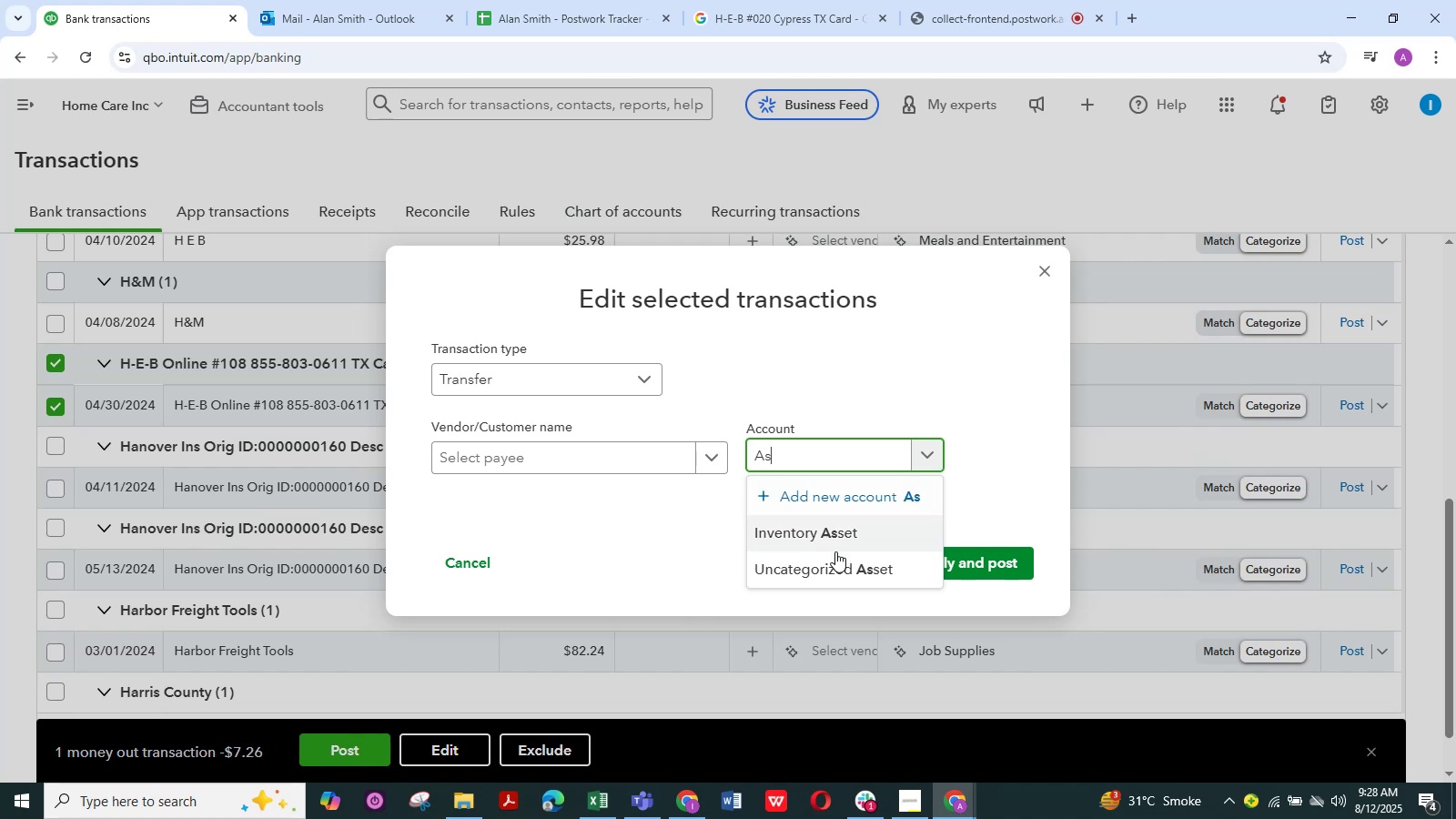 
key(K)
 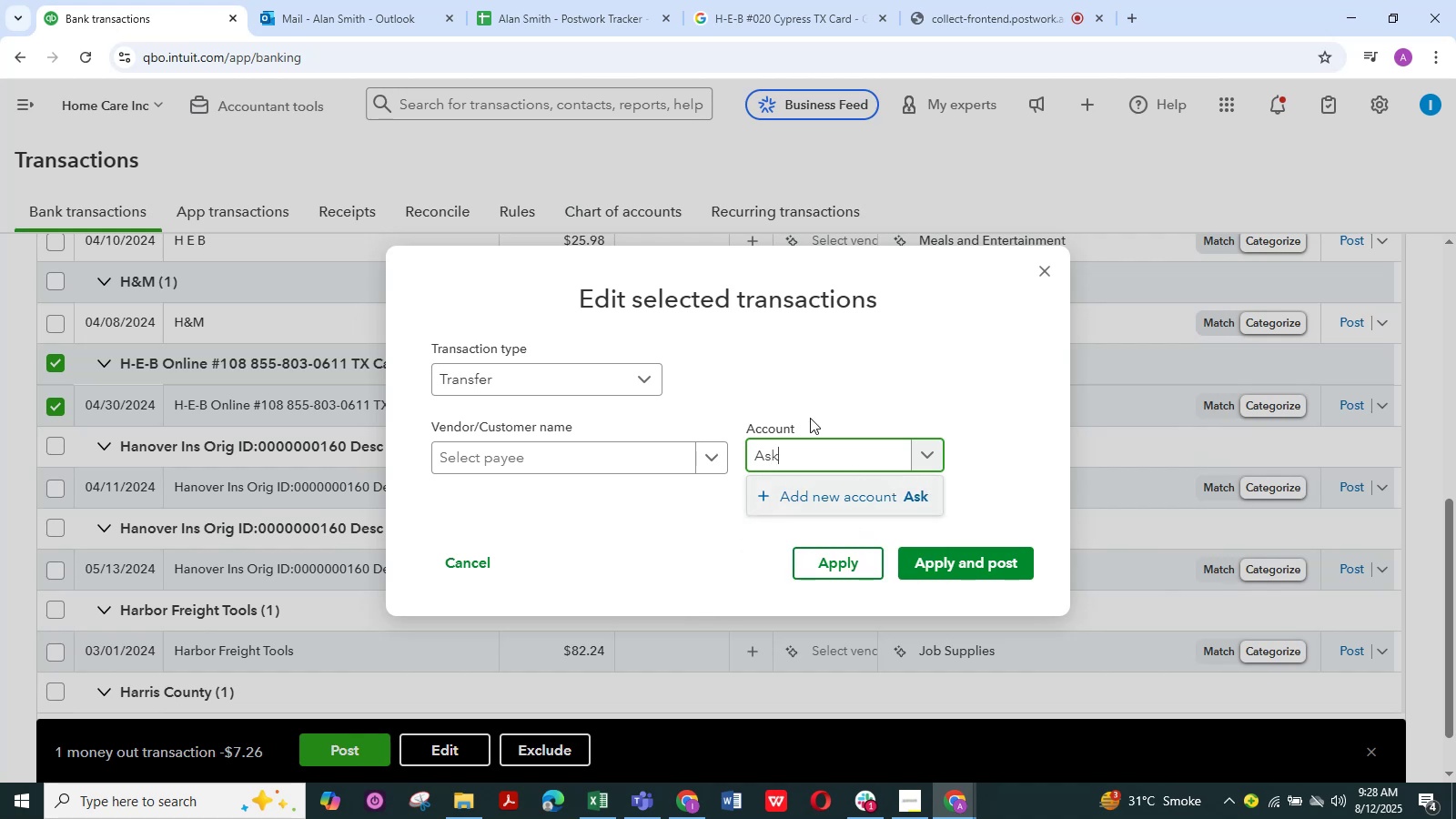 
left_click([655, 381])
 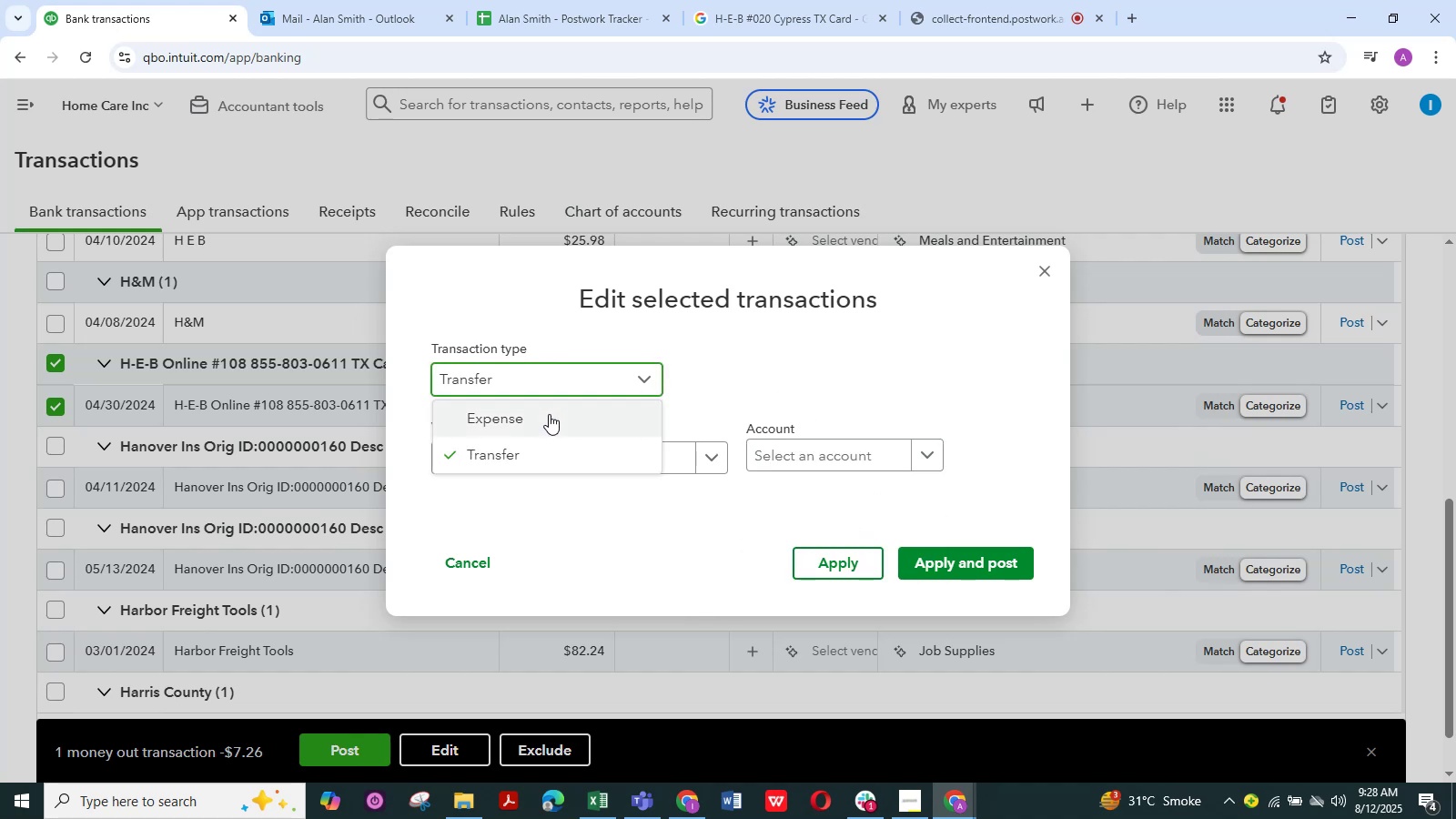 
left_click([549, 414])
 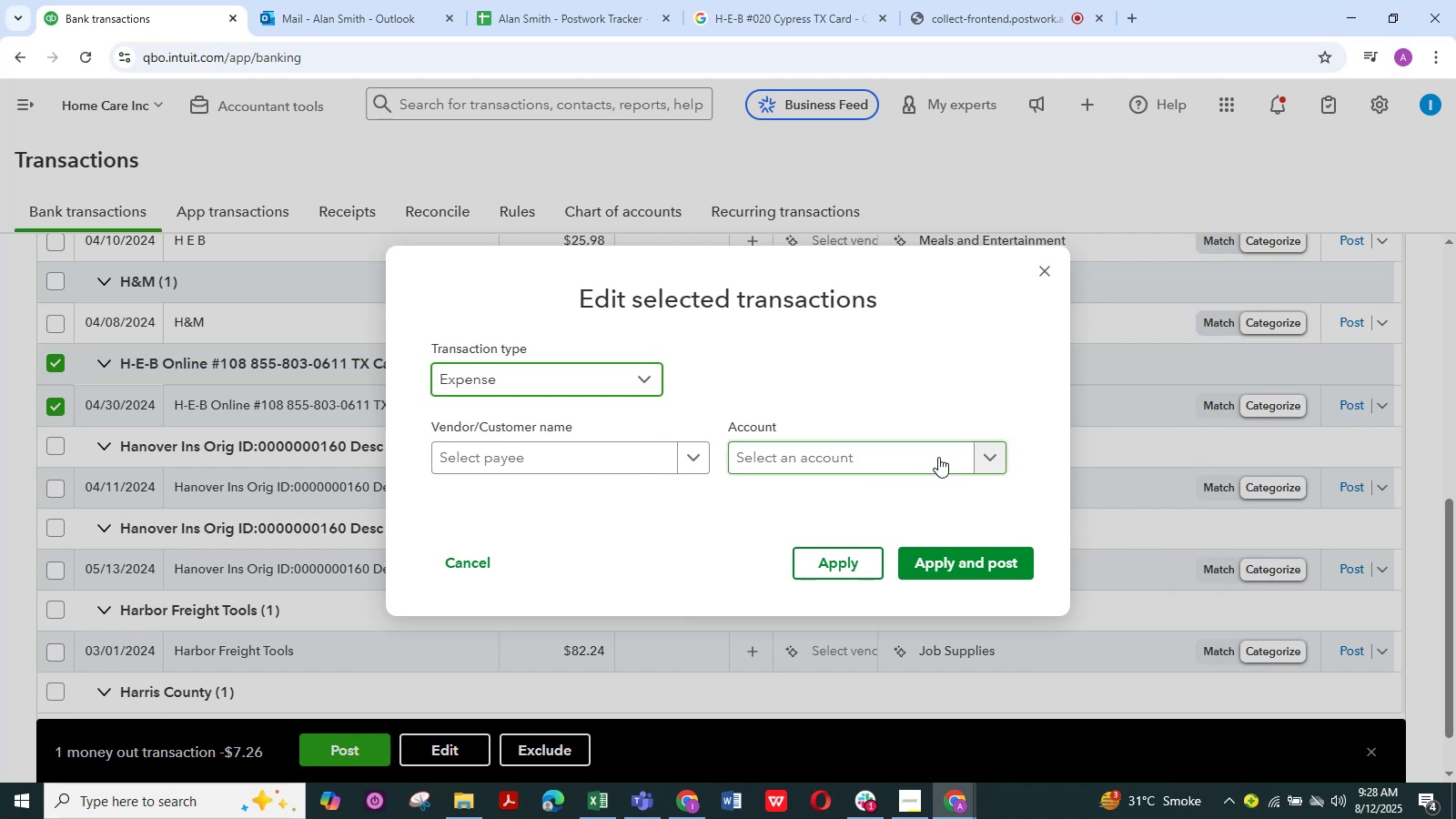 
left_click([927, 457])
 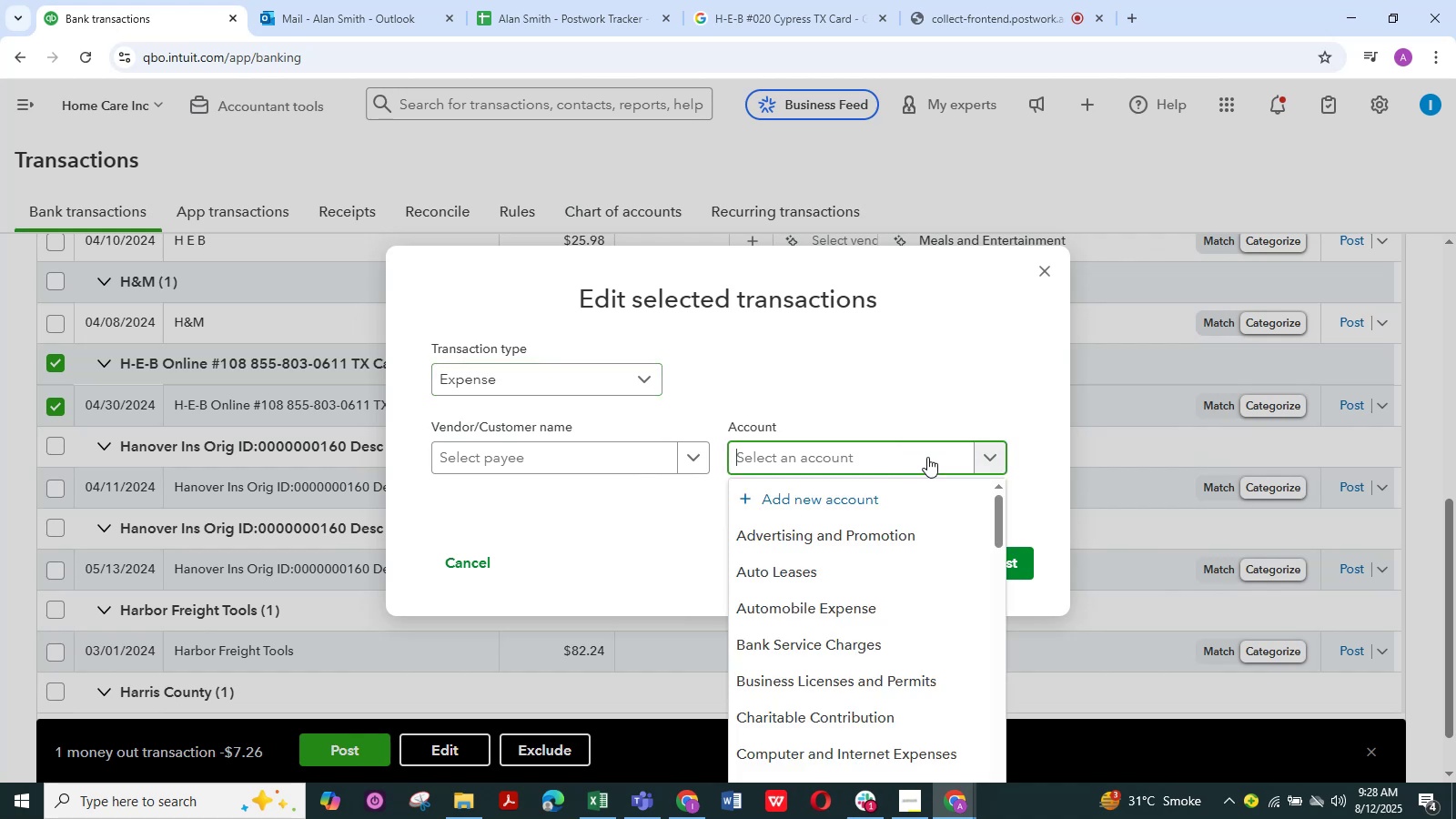 
type(Ask)
 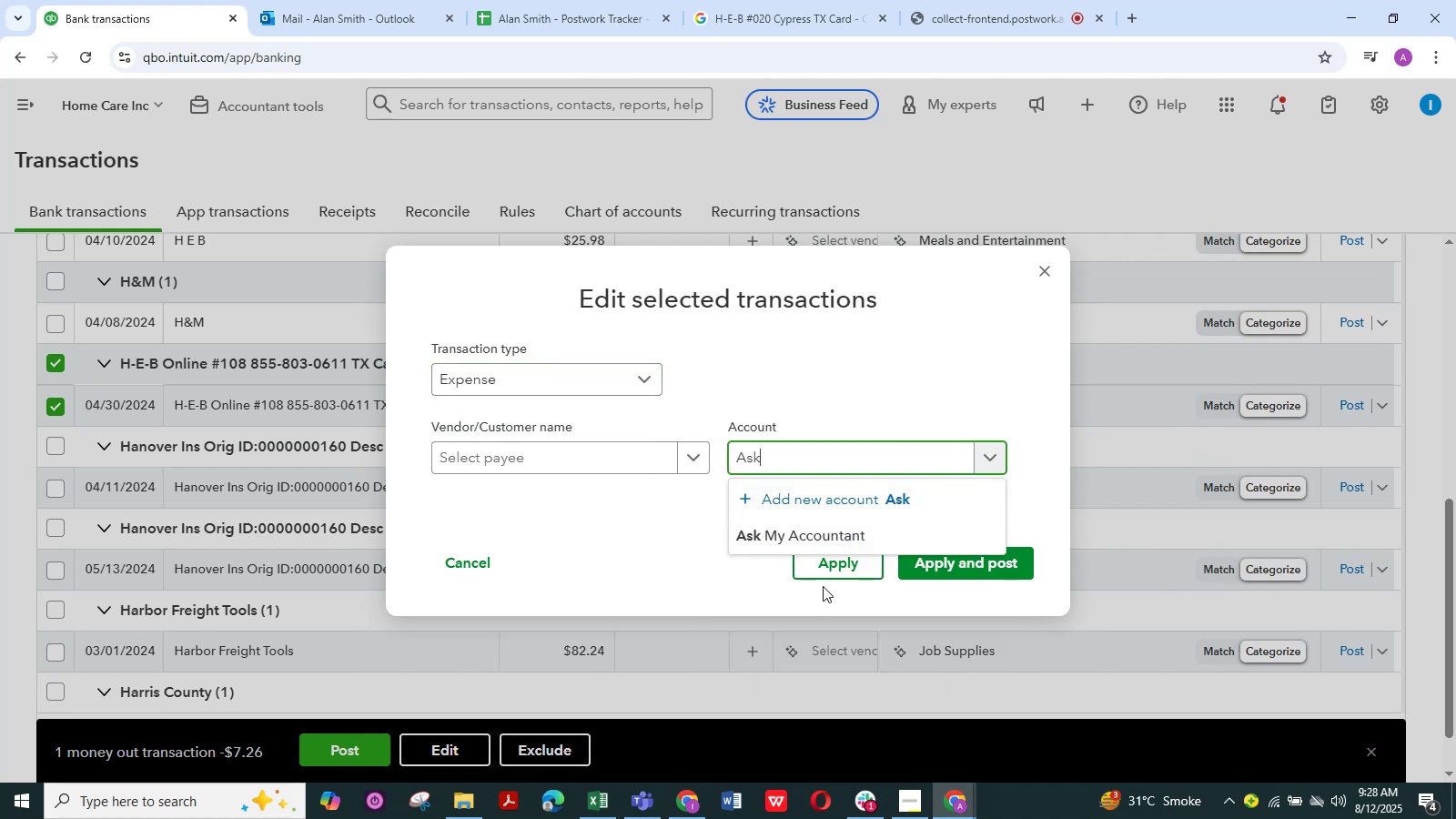 
left_click([826, 542])
 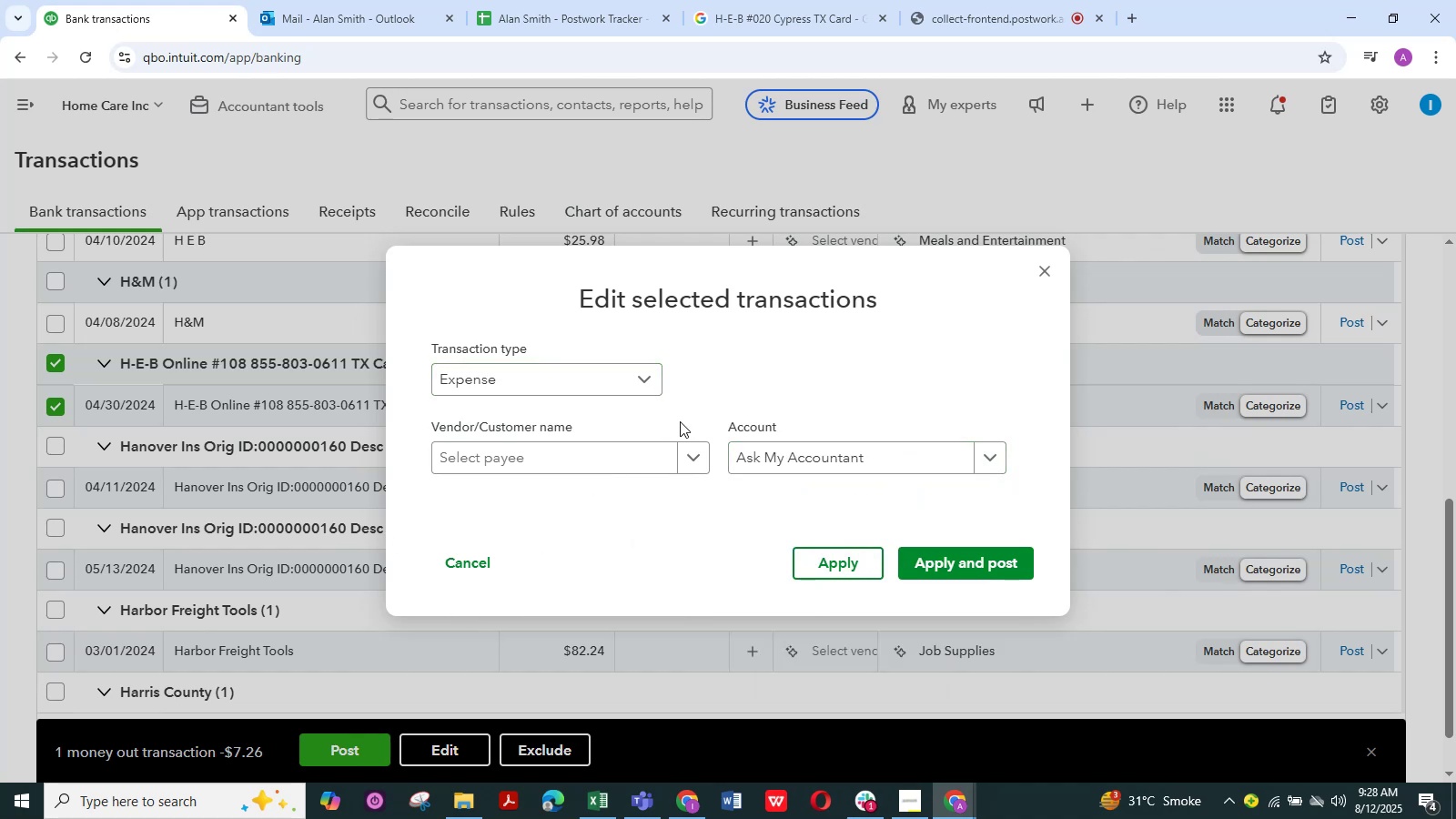 
left_click([697, 466])
 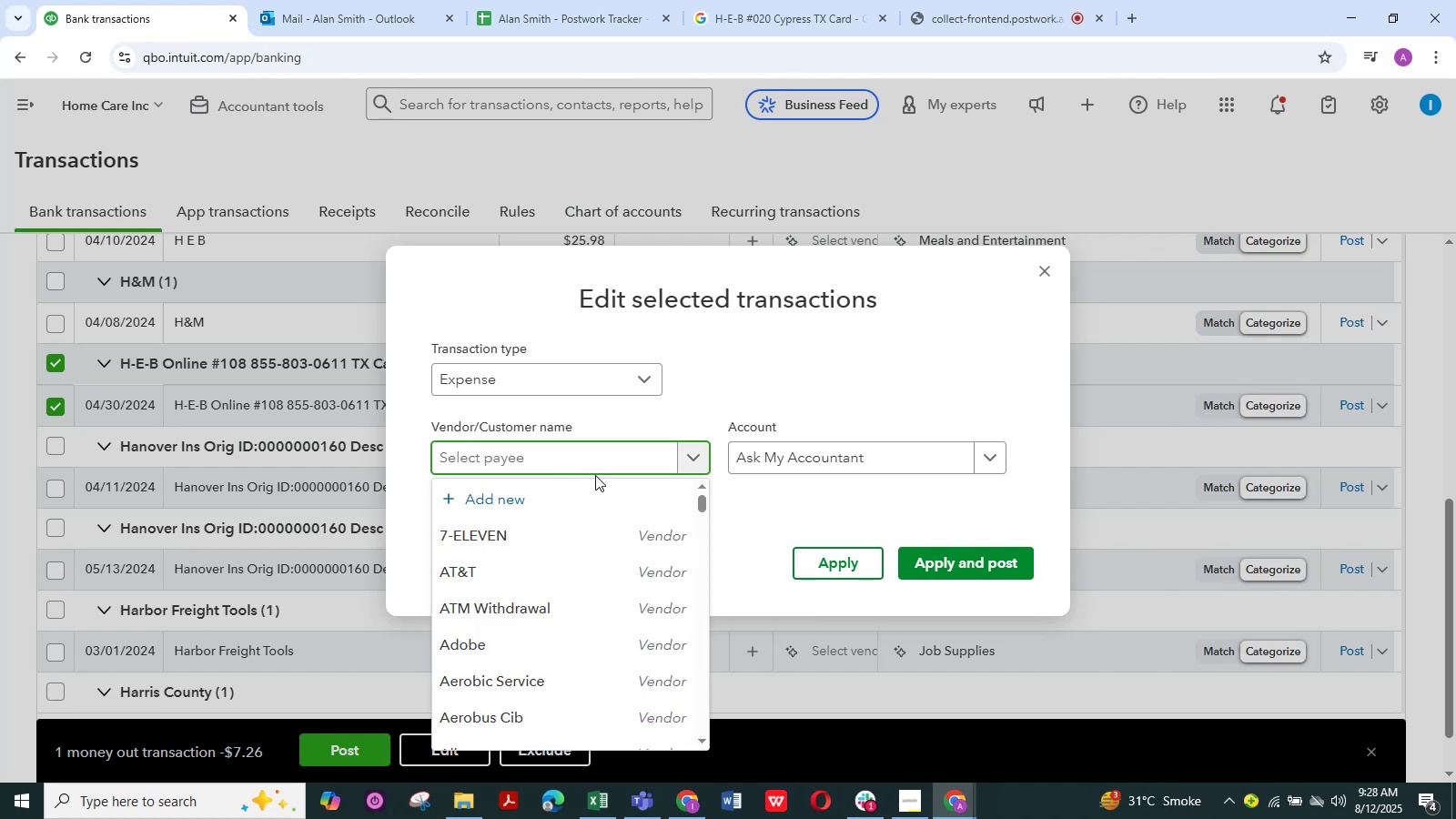 
wait(14.2)
 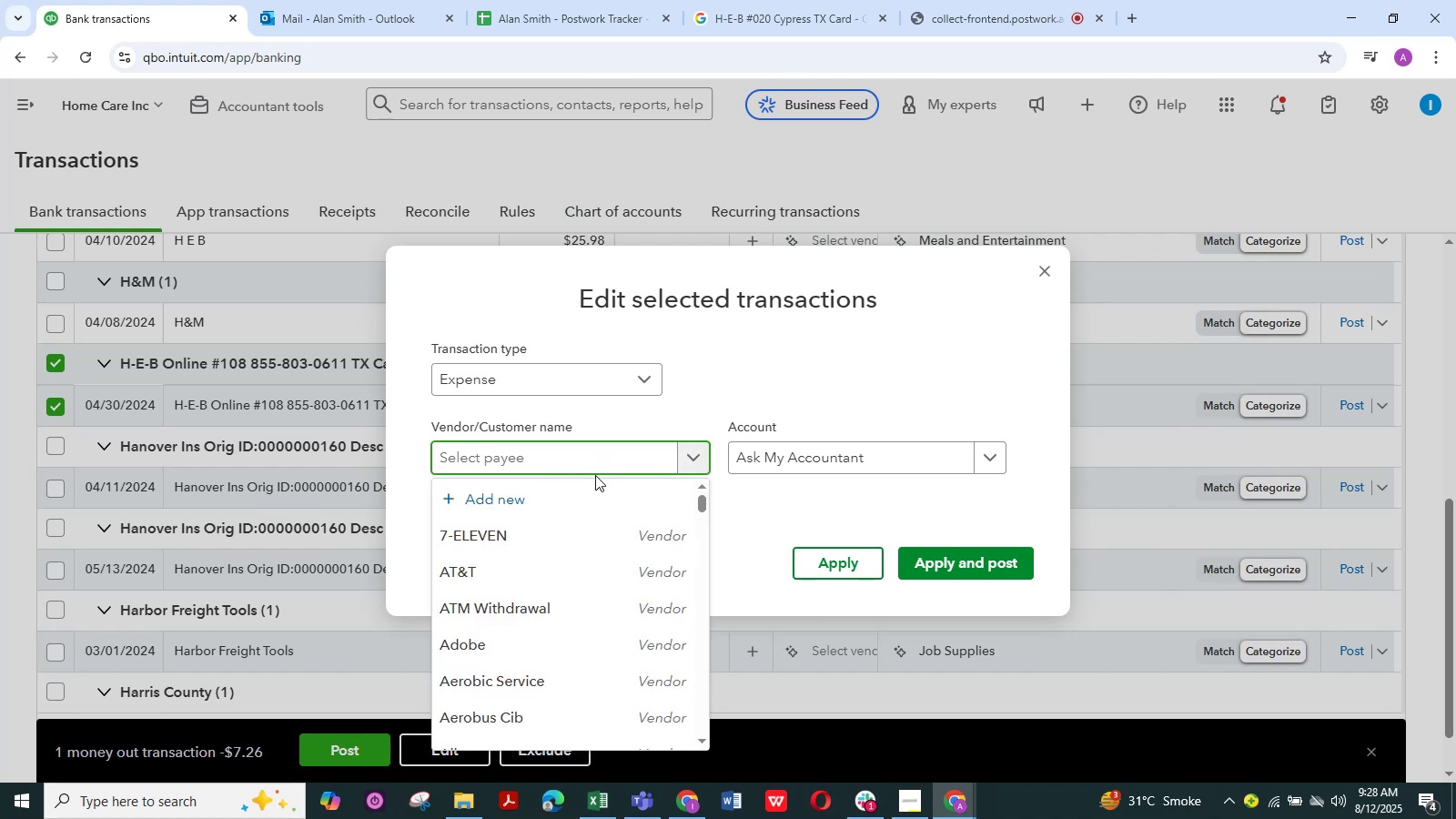 
mouse_move([507, 694])
 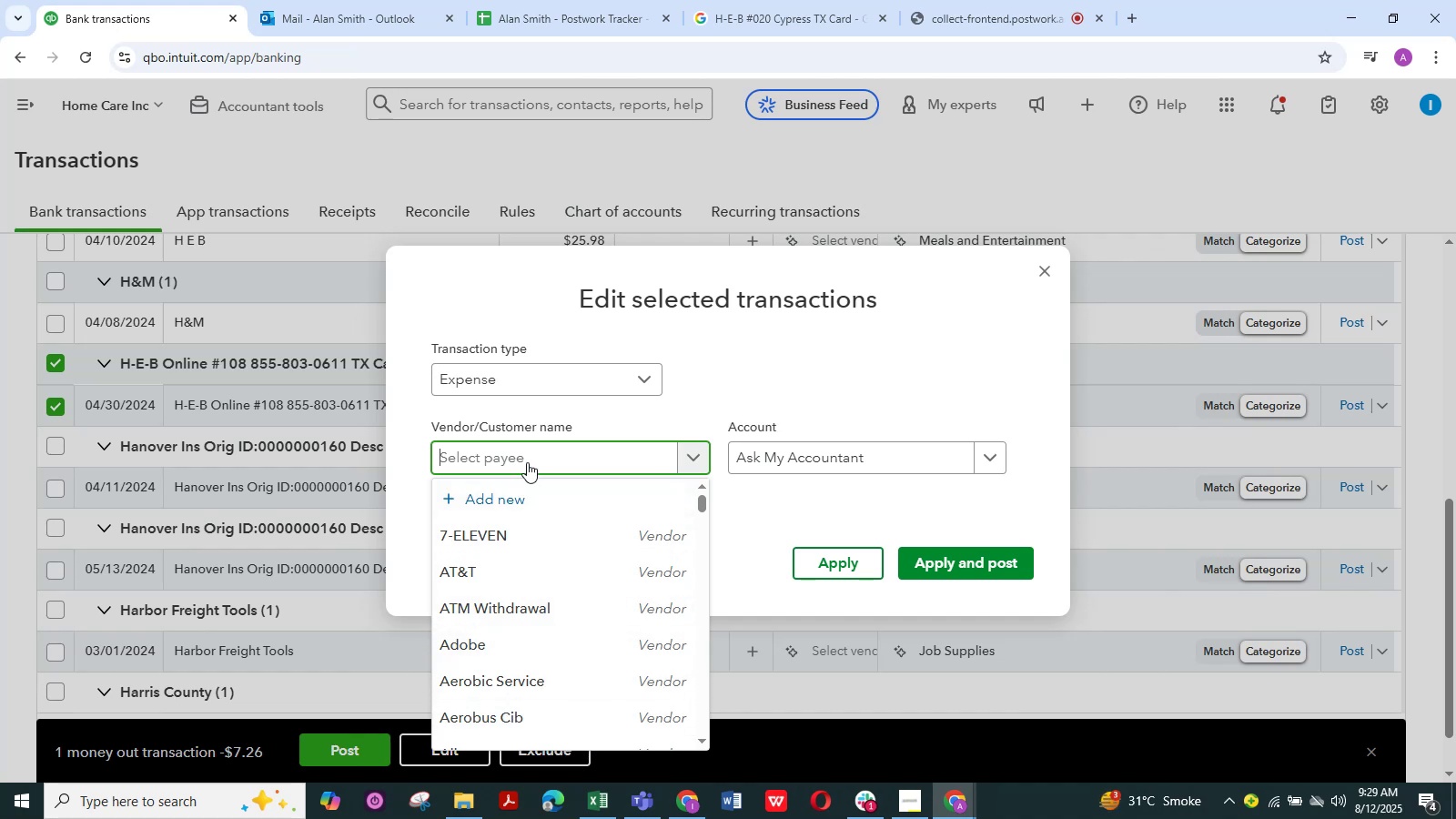 
type(He)
 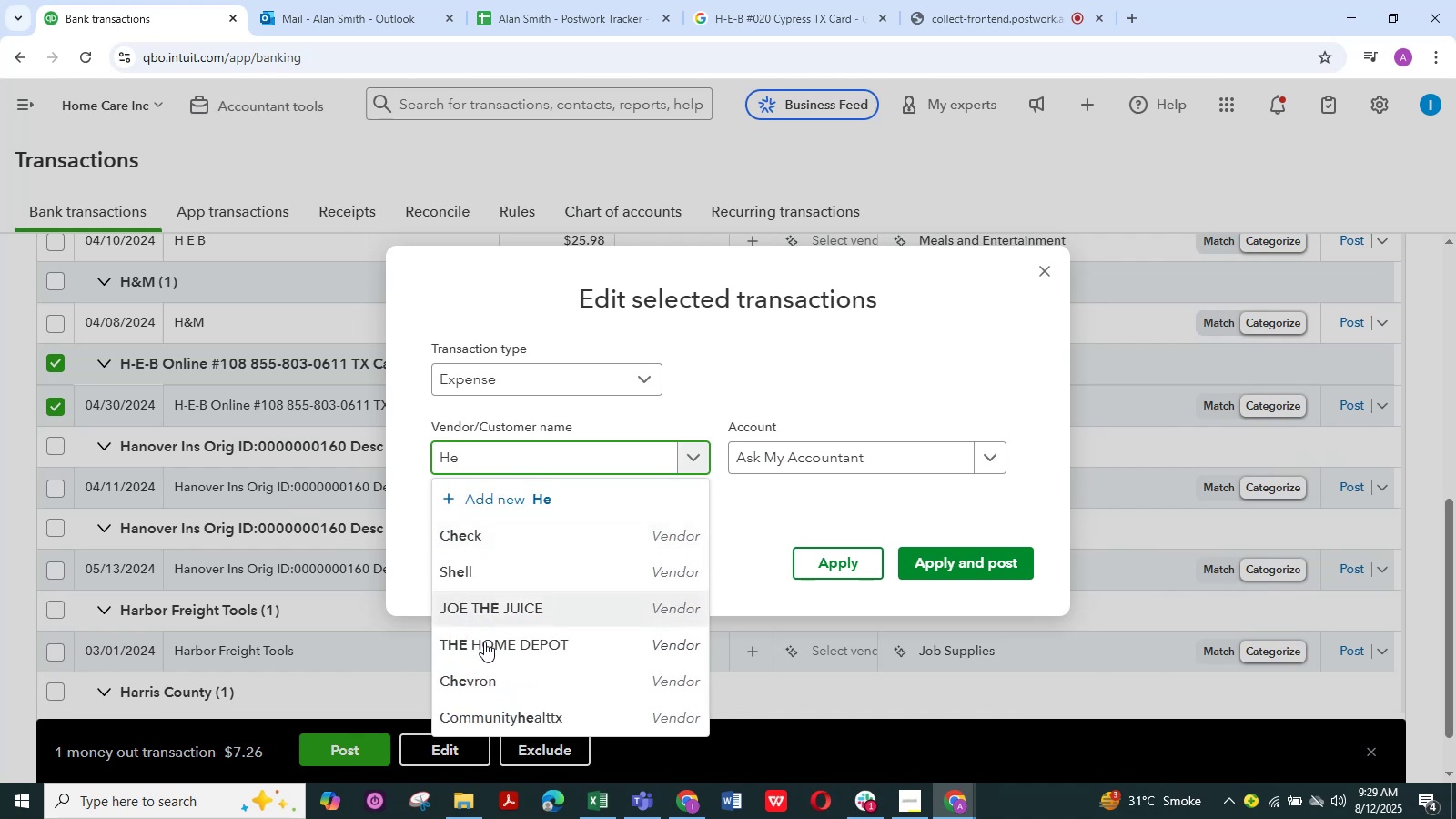 
scroll: coordinate [509, 613], scroll_direction: down, amount: 1.0
 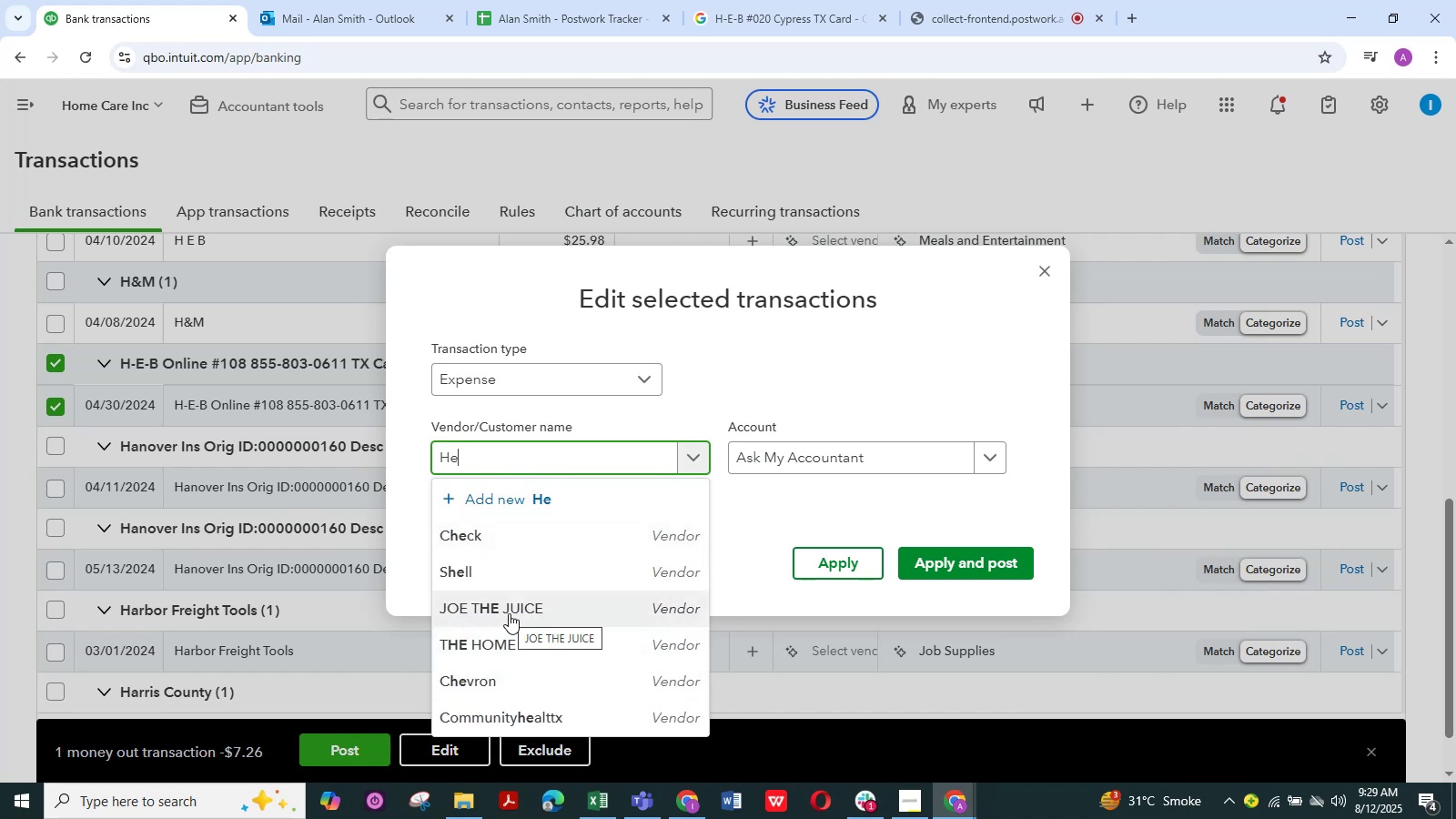 
key(Backspace)
 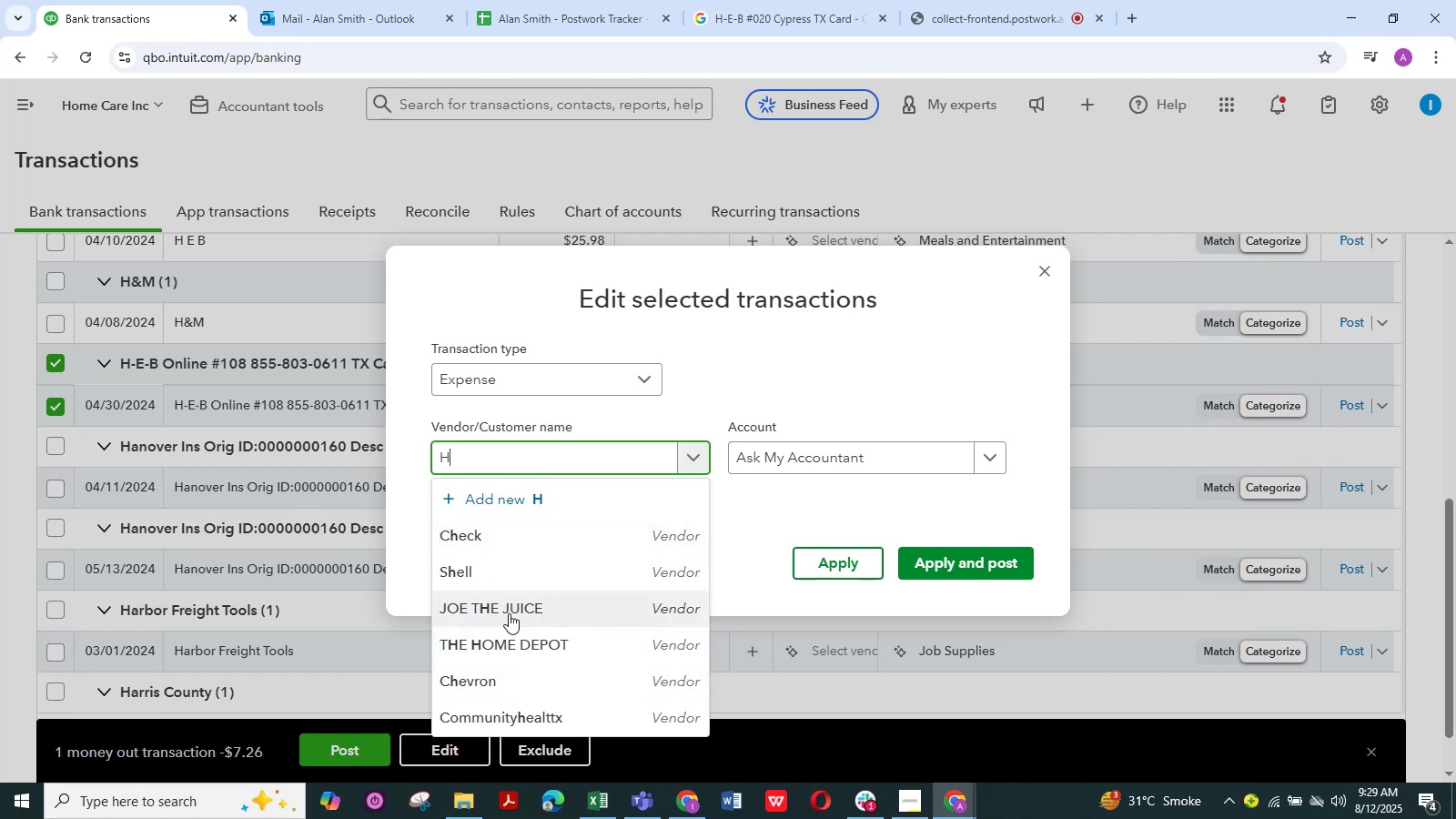 
key(Shift+E)
 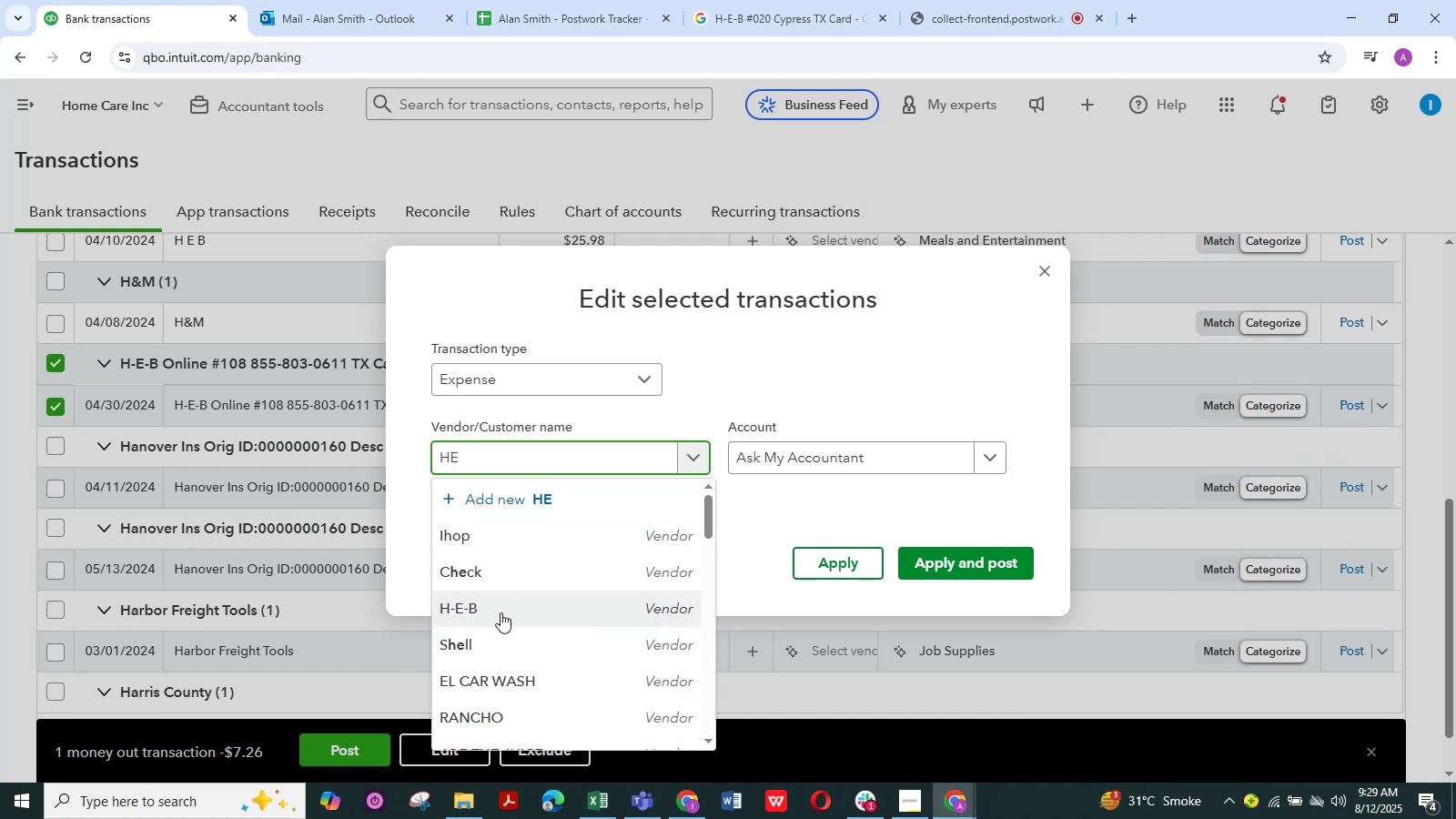 
left_click([500, 609])
 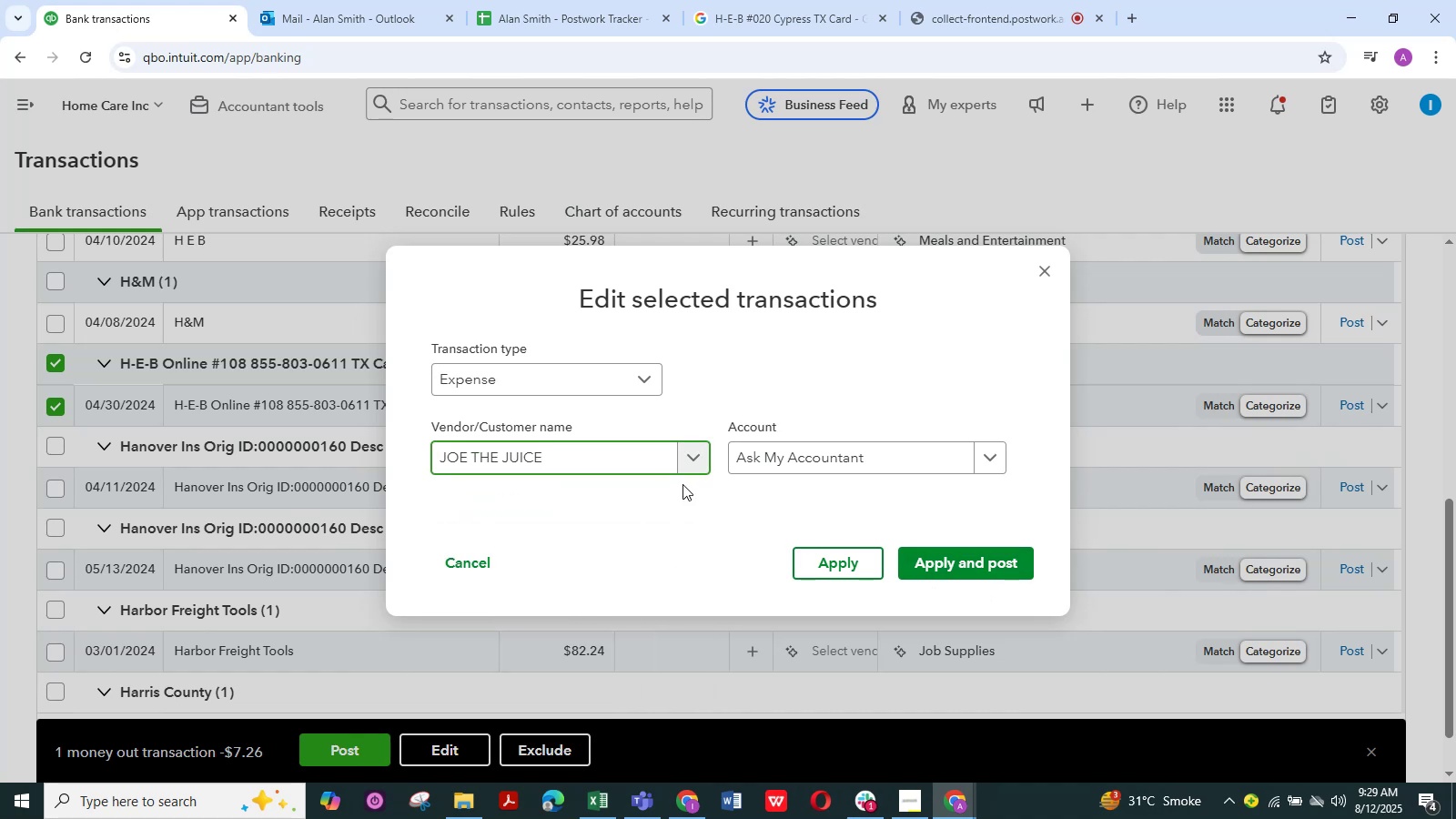 
left_click([622, 456])
 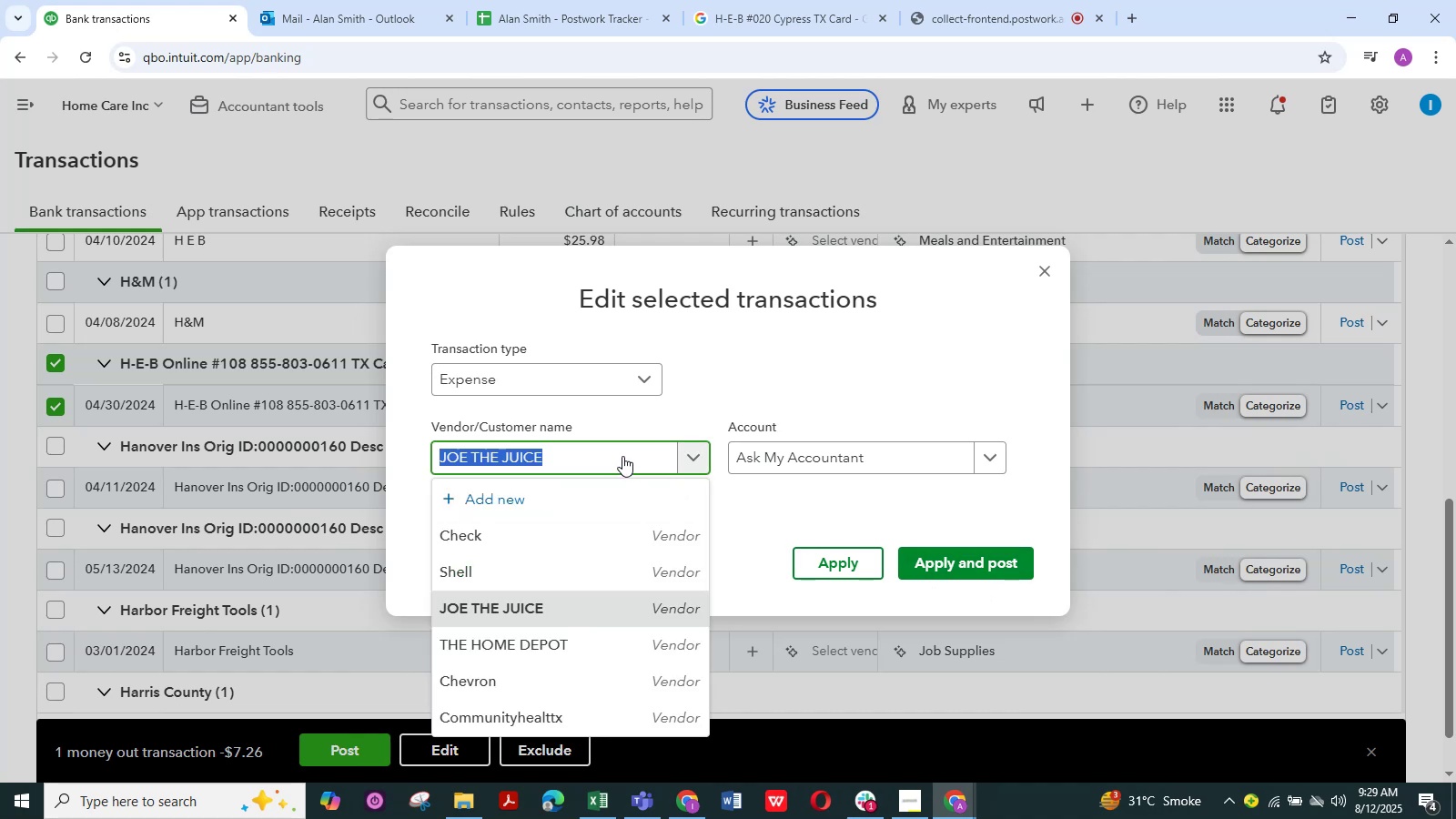 
key(Backspace)
type(He)
key(Backspace)
 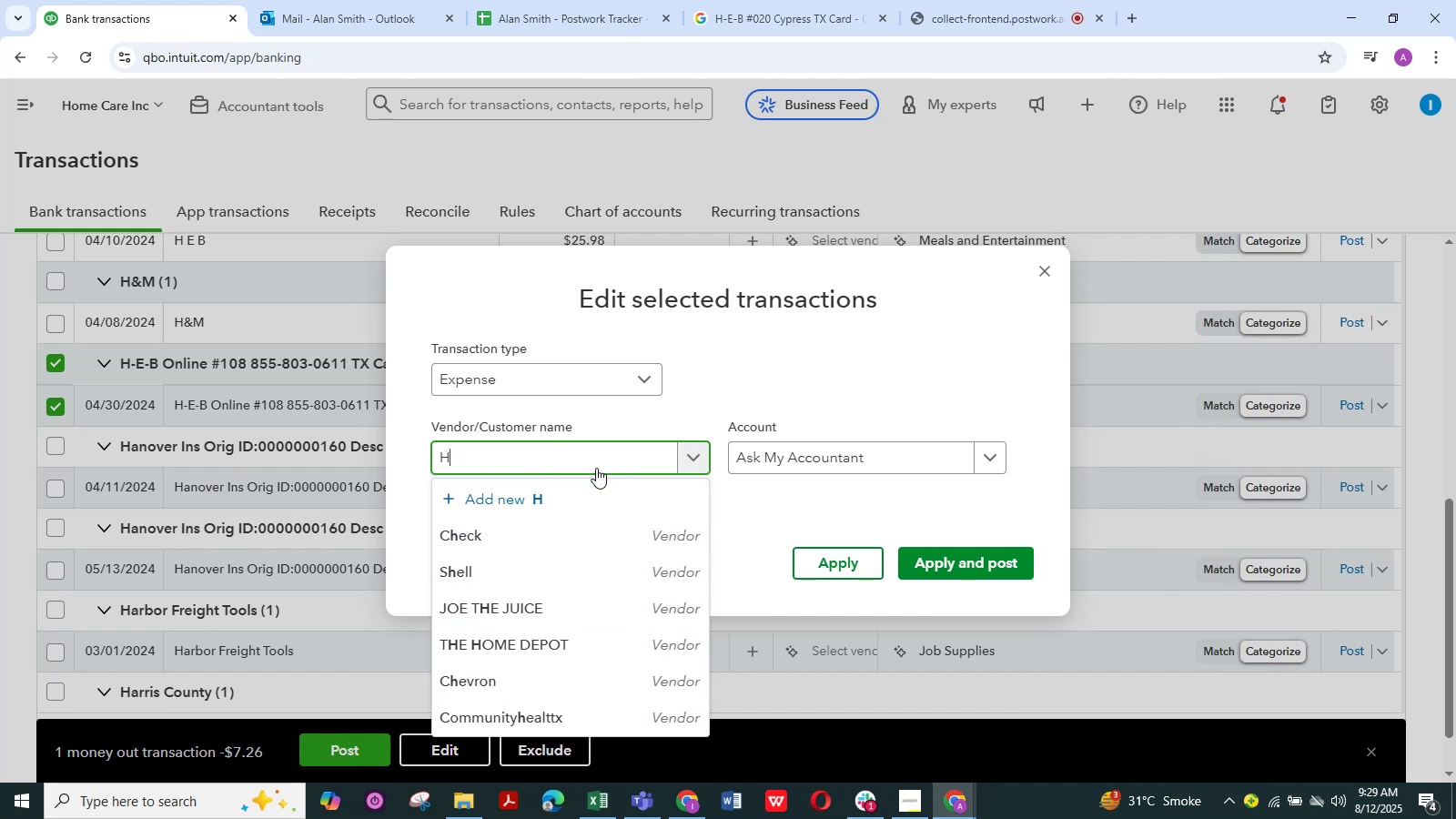 
left_click([485, 602])
 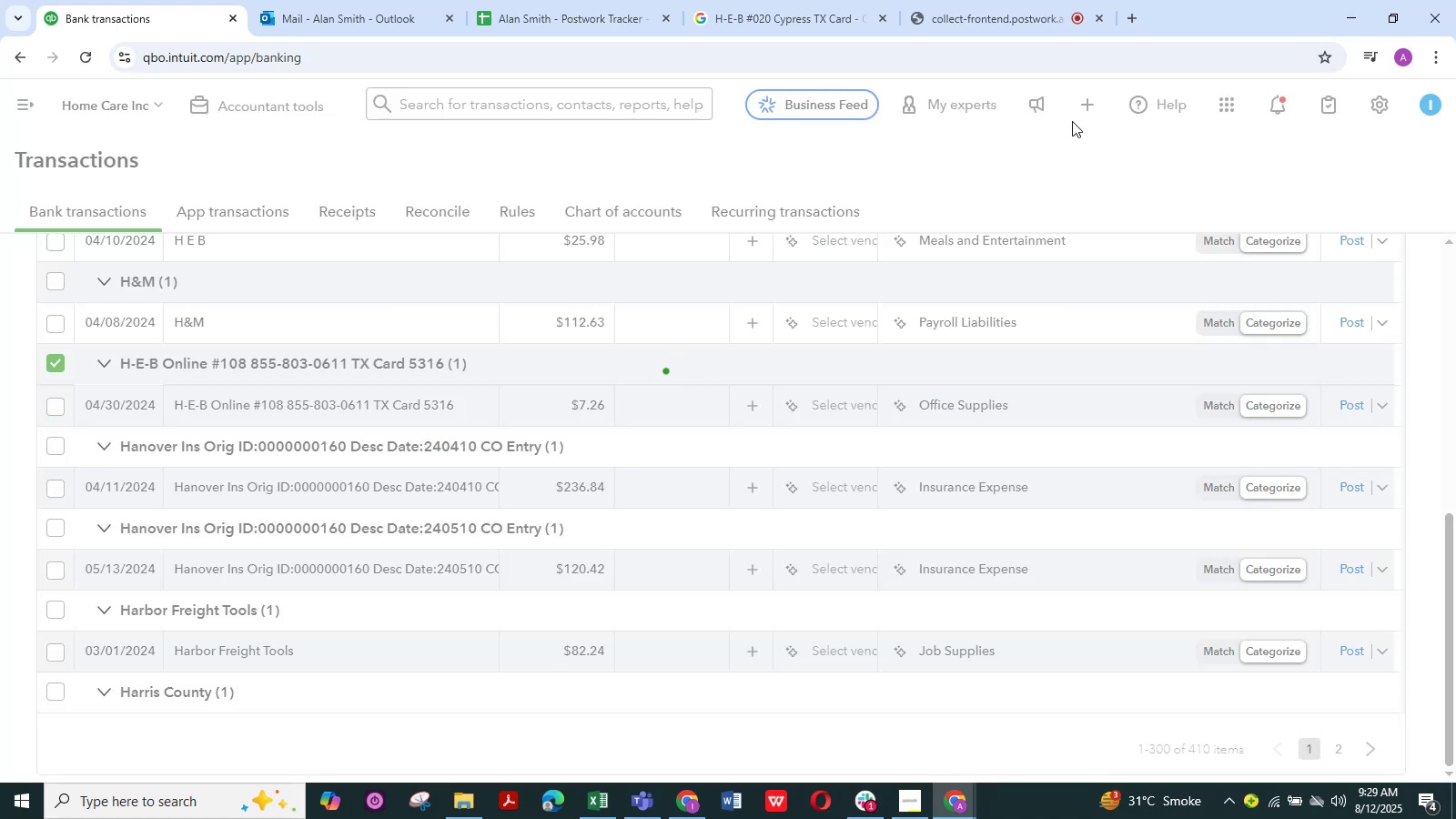 
left_click_drag(start_coordinate=[996, 31], to_coordinate=[995, 26])
 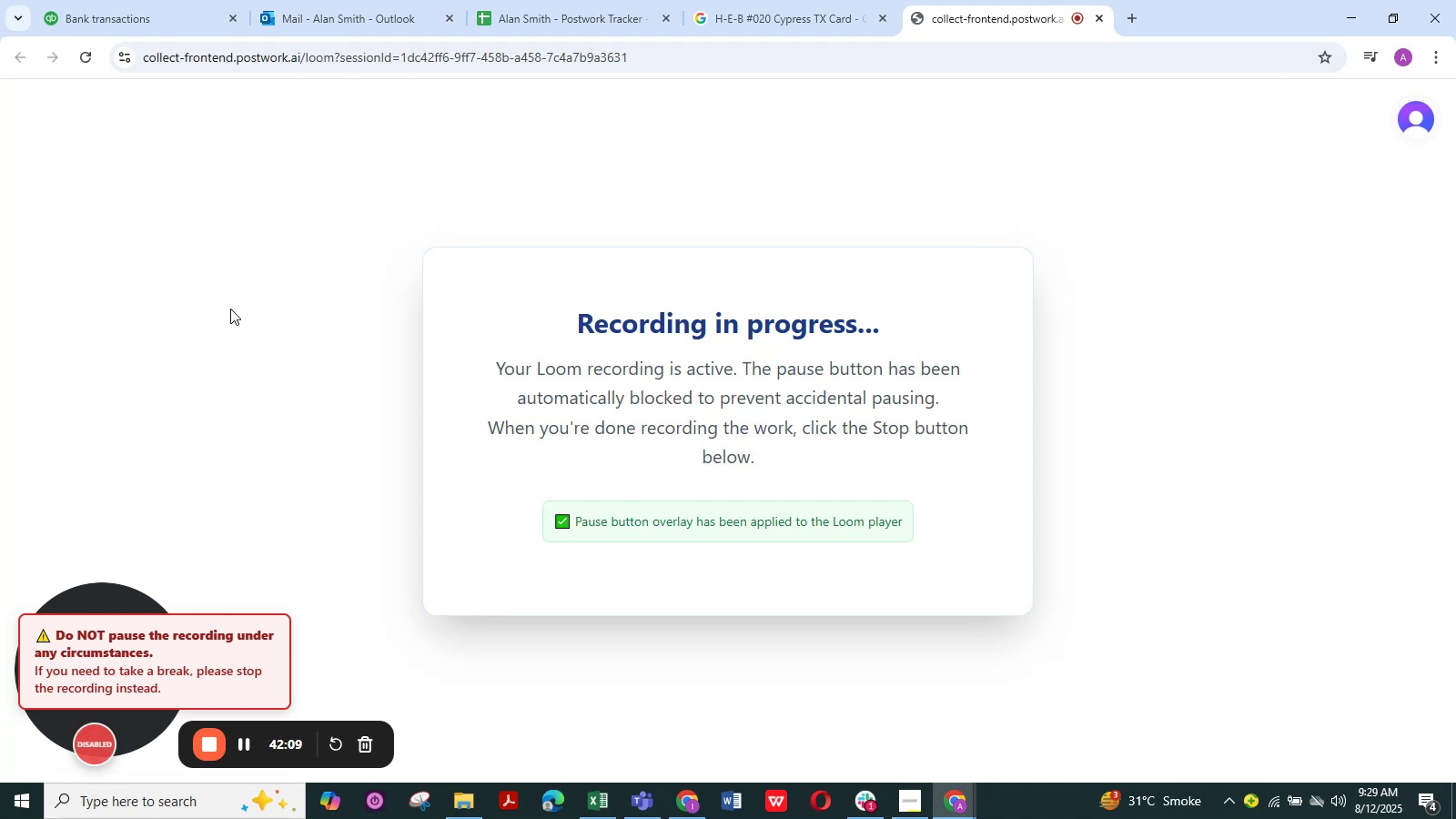 
wait(16.66)
 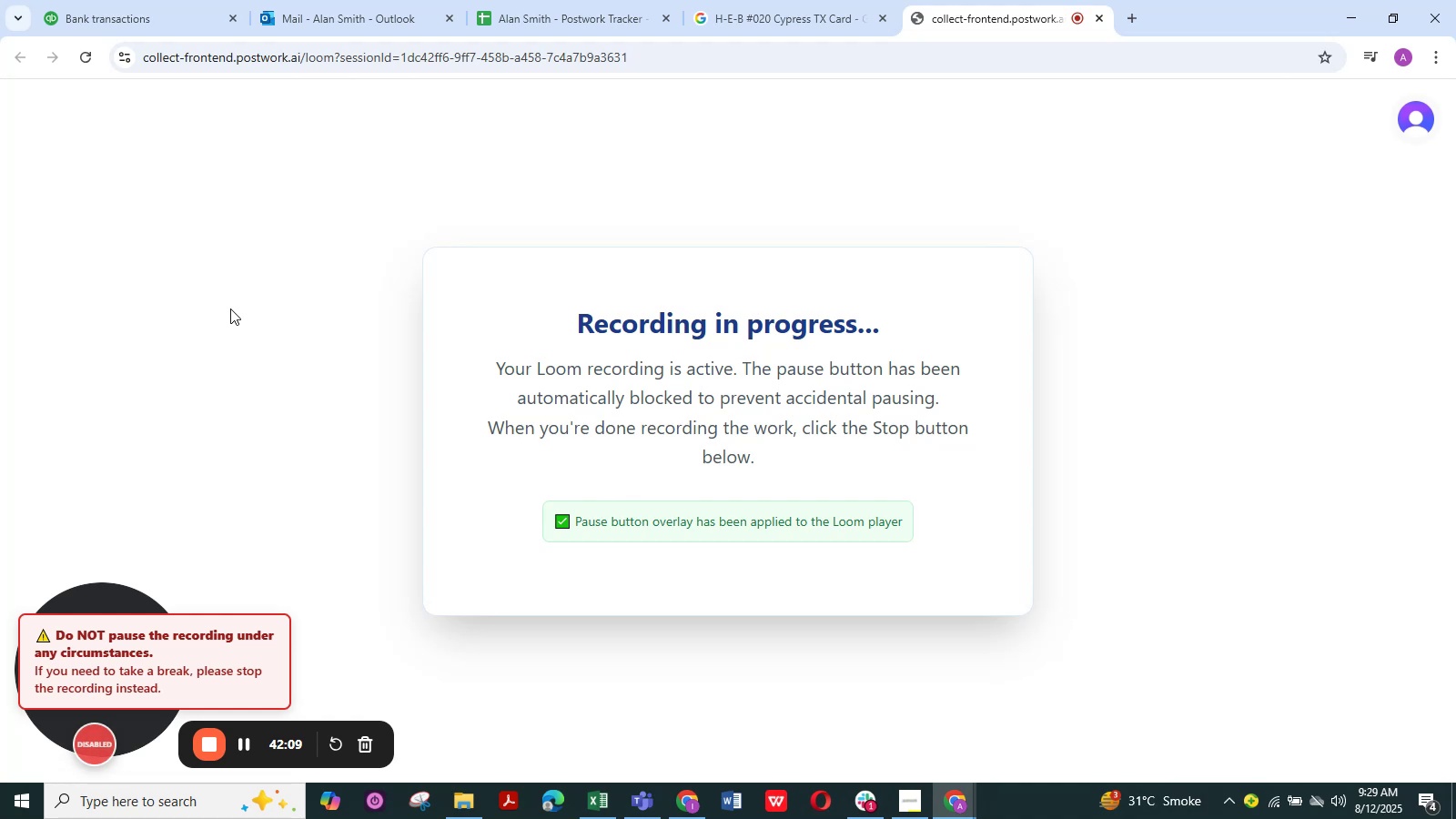 
scroll: coordinate [269, 113], scroll_direction: up, amount: 1.0
 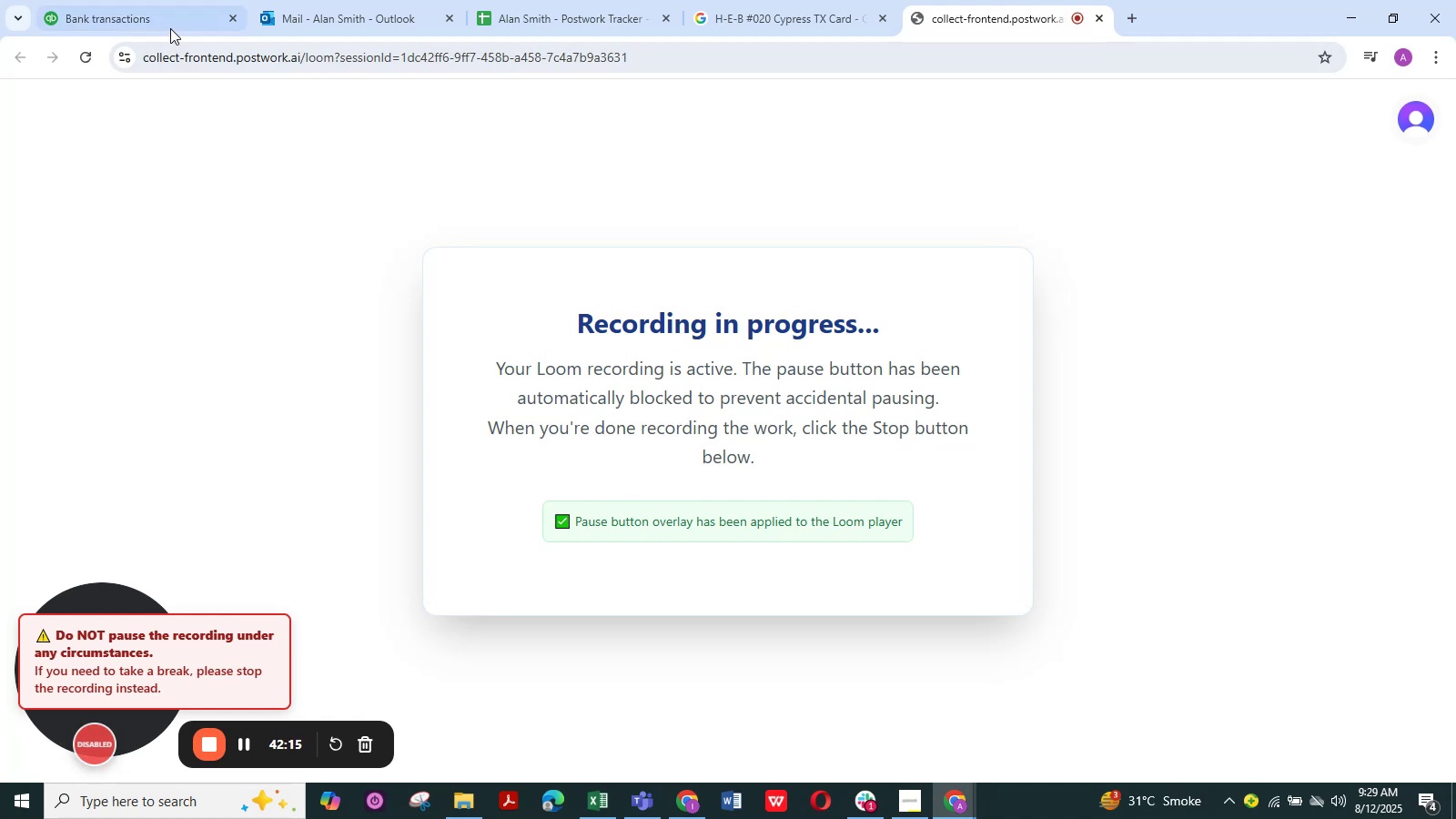 
left_click([157, 18])
 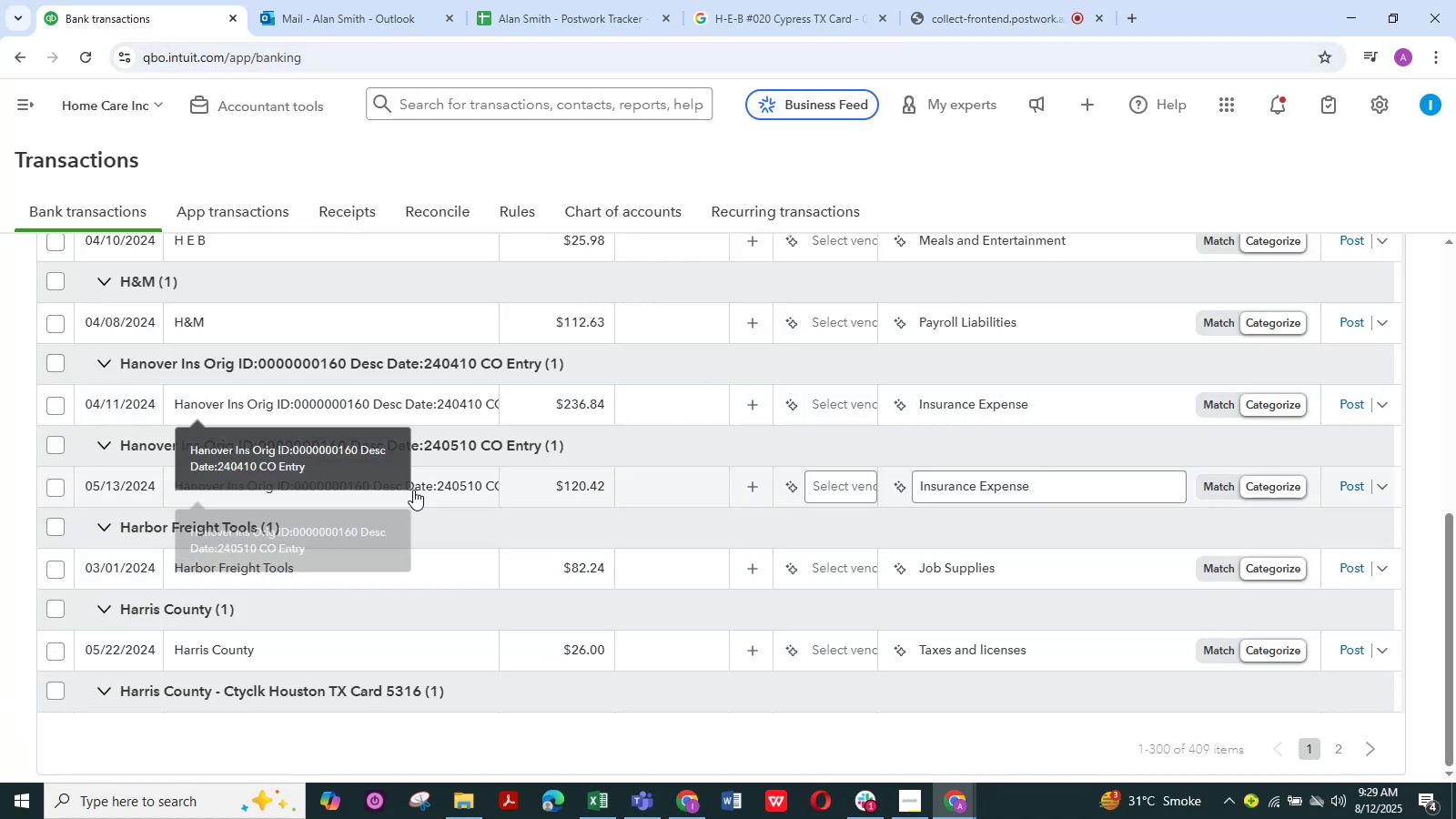 
scroll: coordinate [412, 490], scroll_direction: up, amount: 3.0
 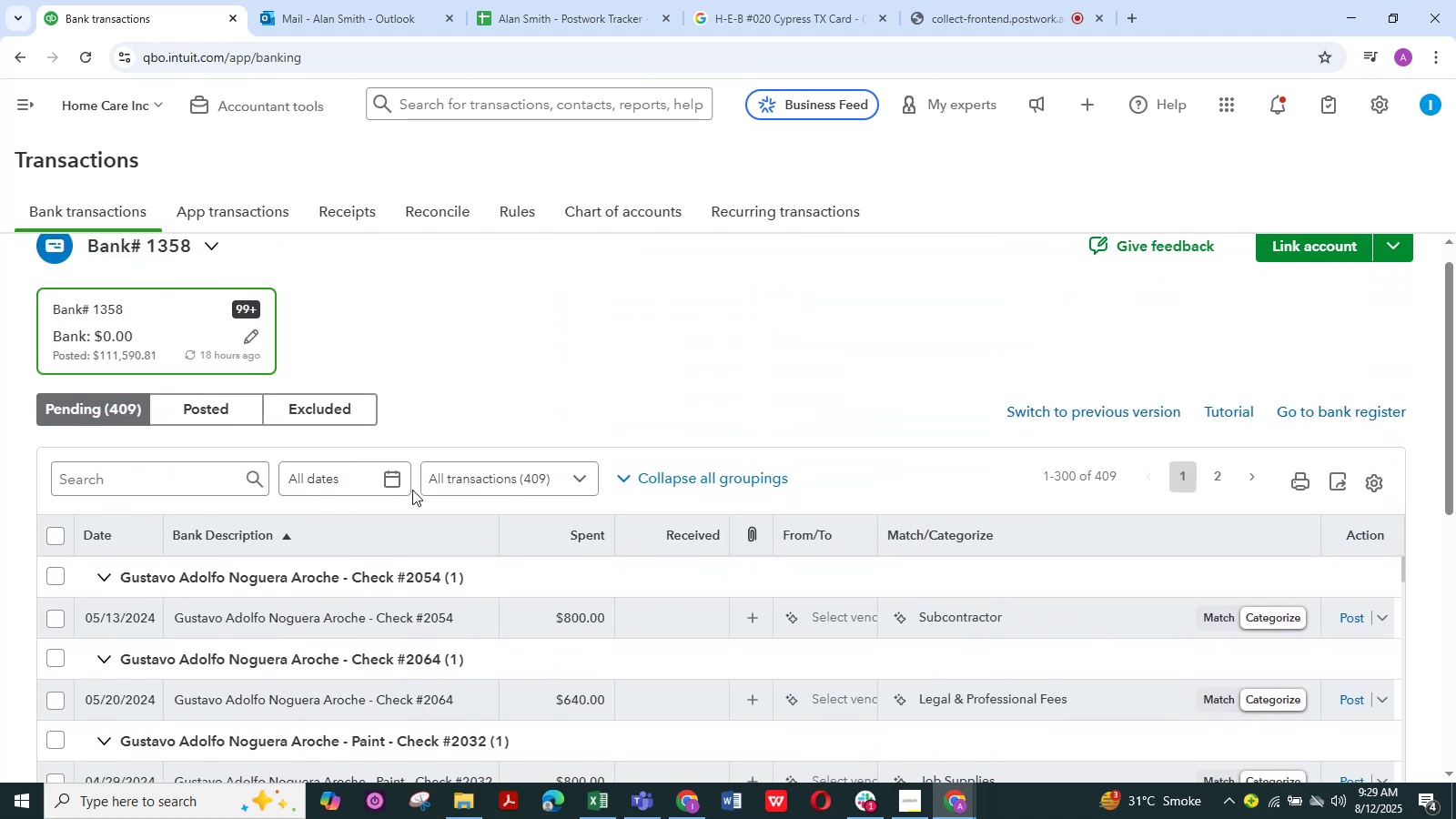 
wait(13.46)
 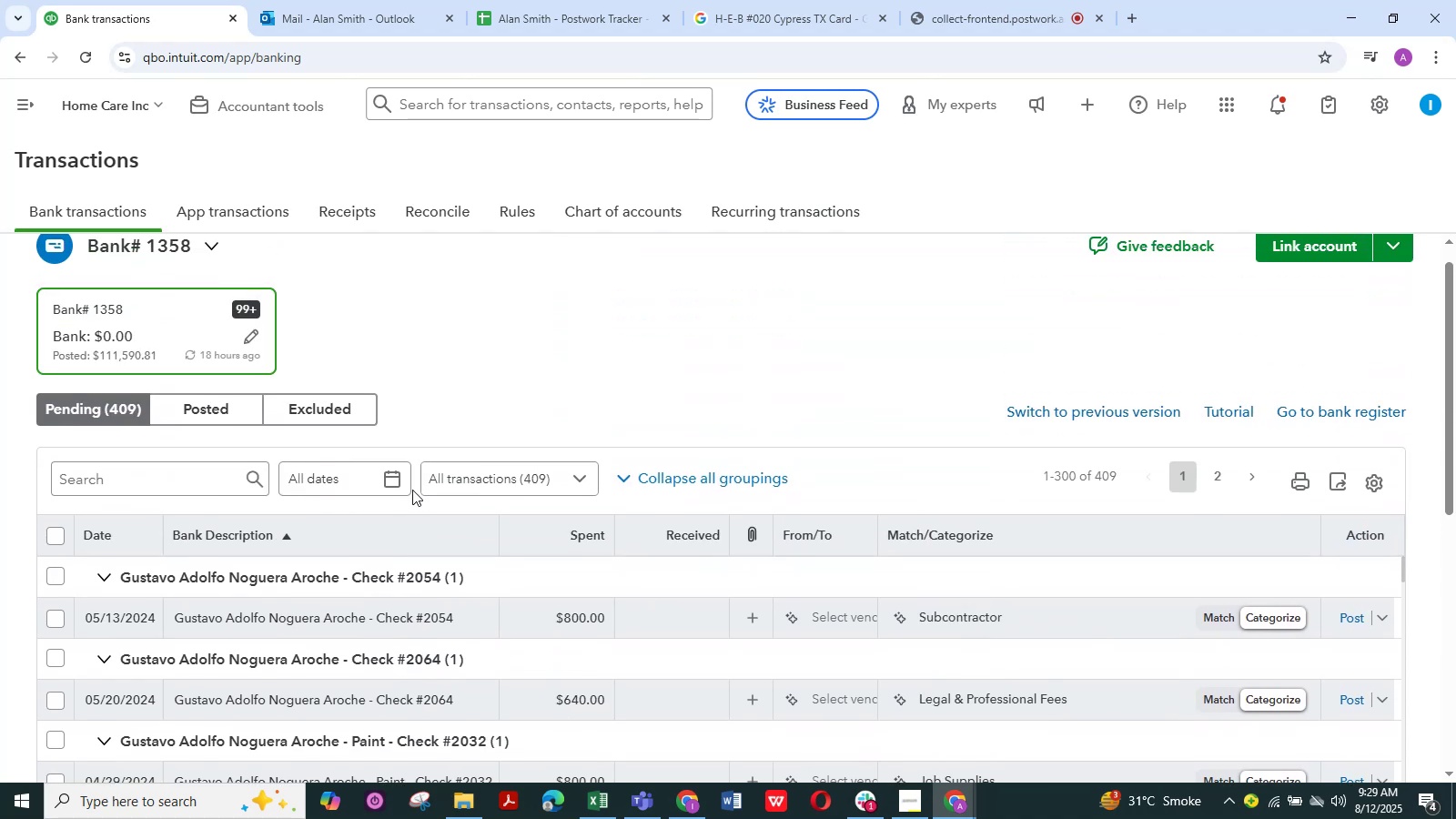 
left_click([769, 13])
 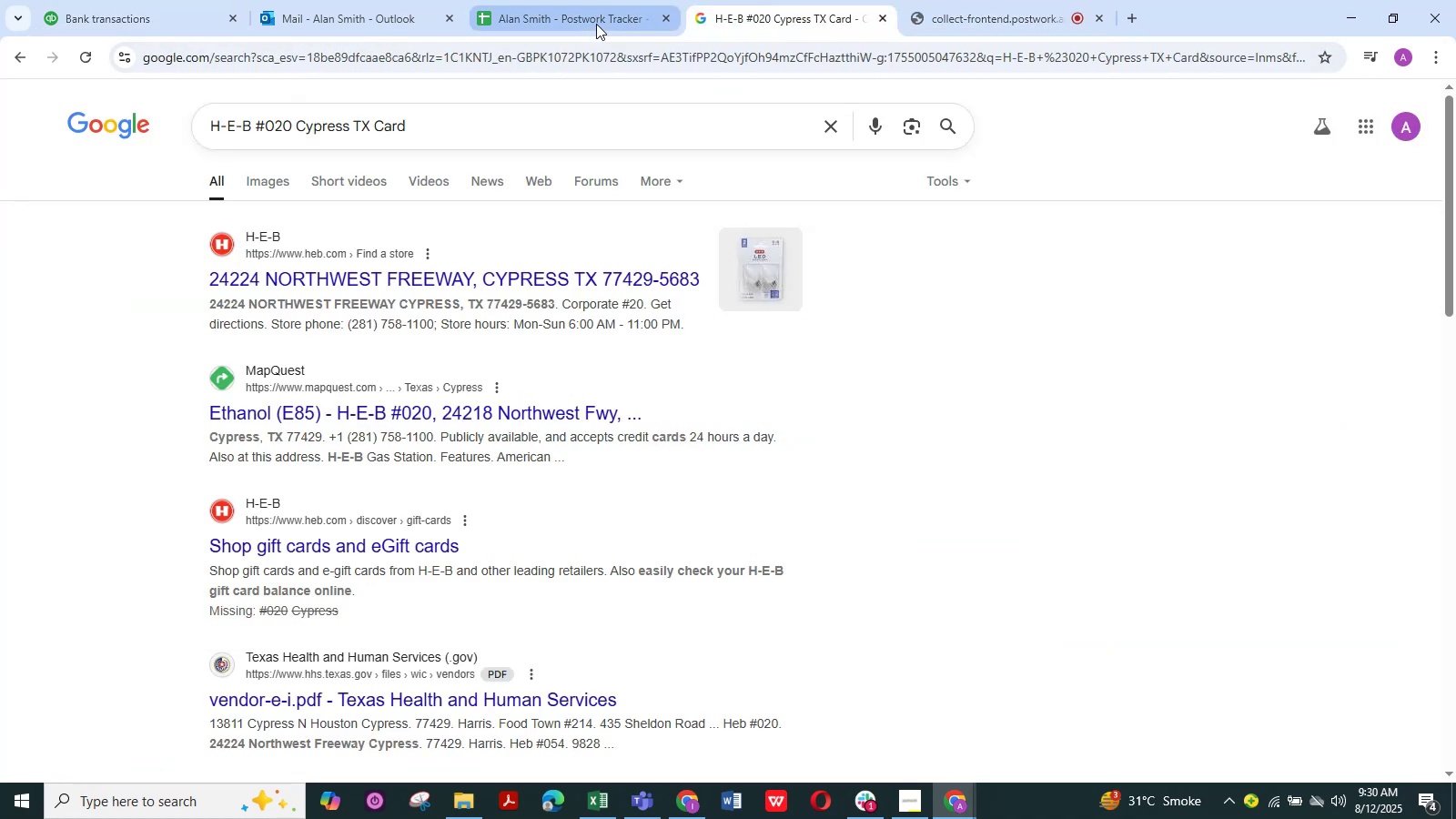 
left_click([596, 24])
 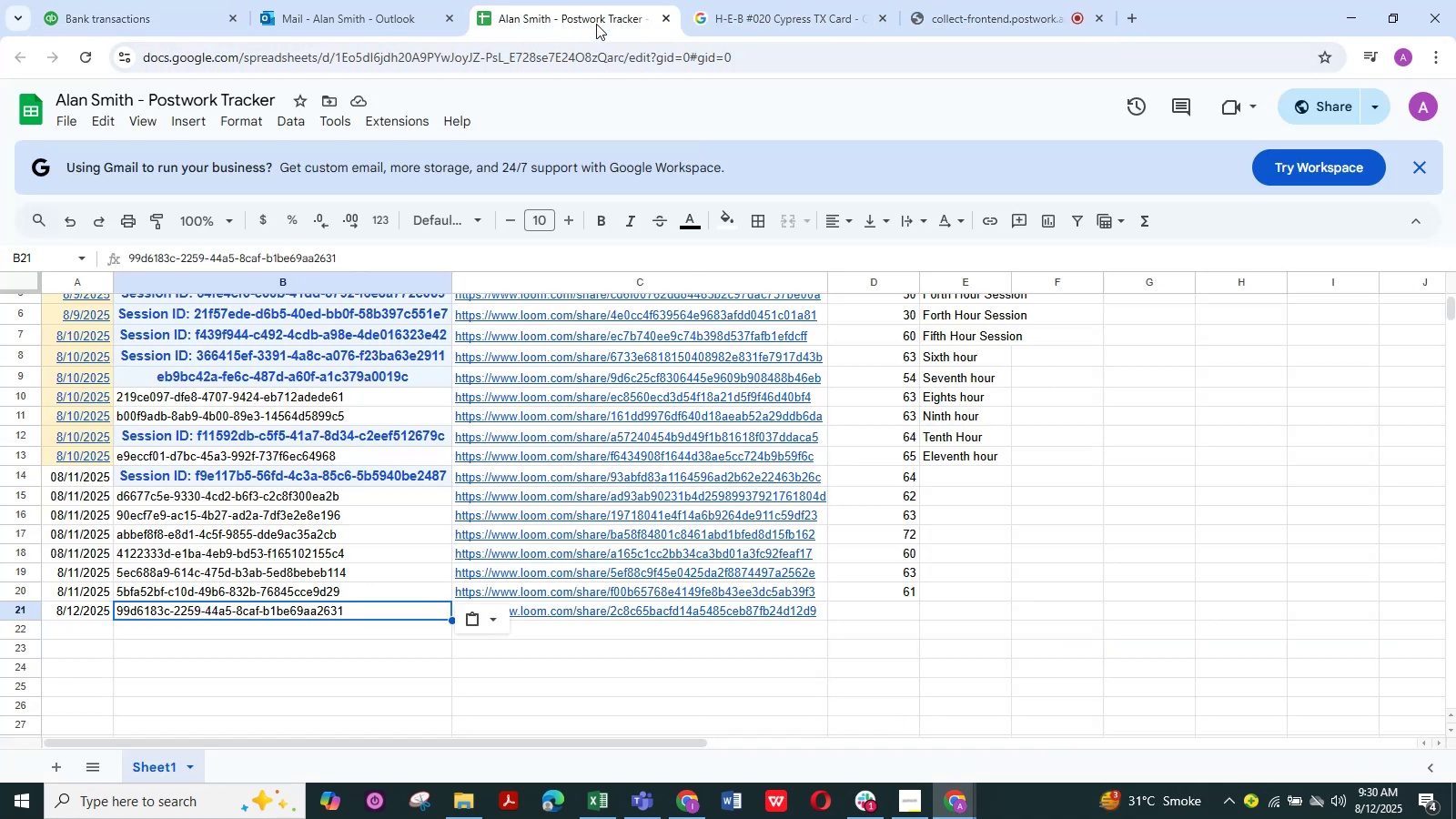 
wait(5.93)
 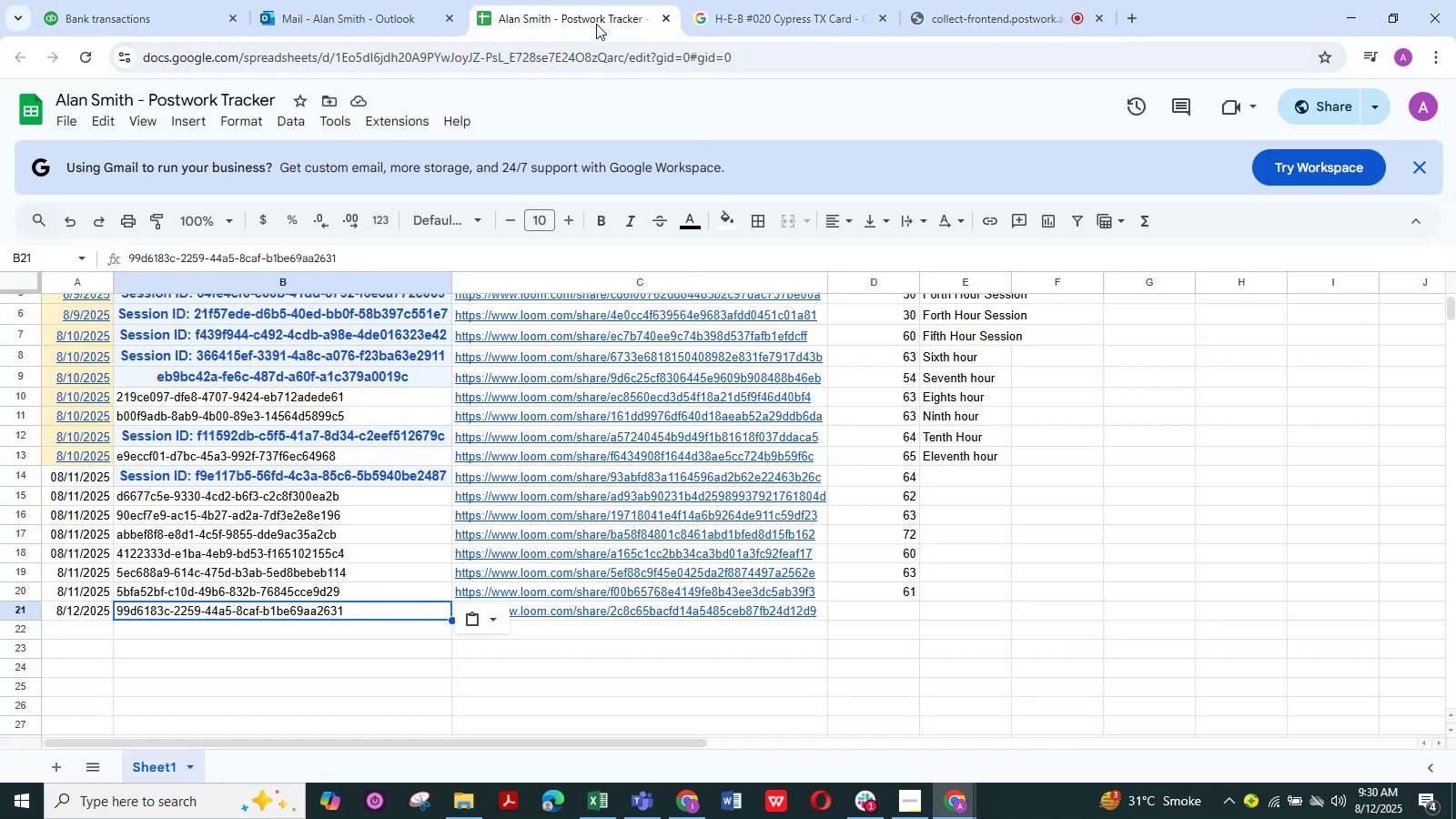 
left_click([1012, 8])
 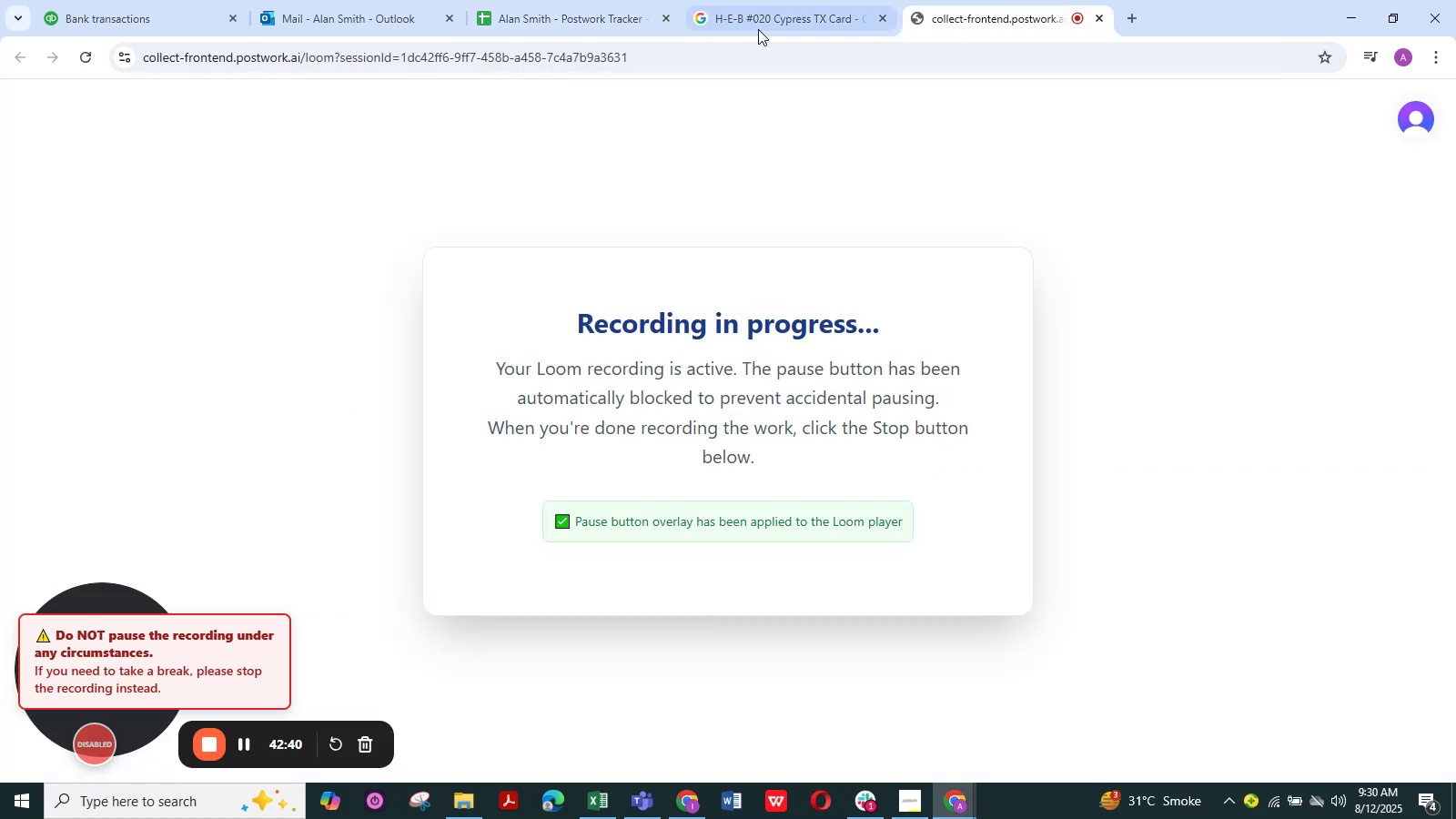 
left_click([768, 18])
 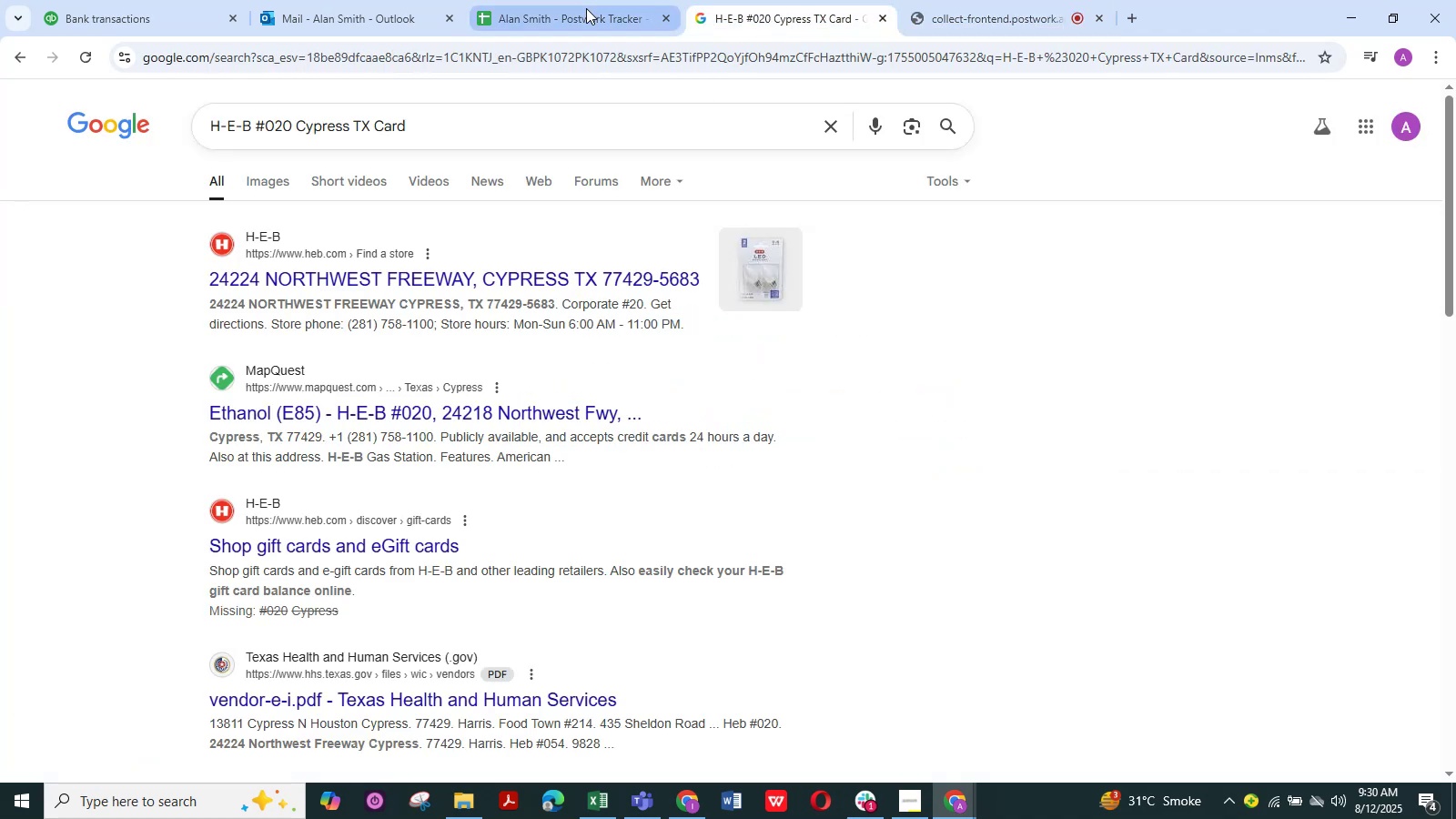 
left_click([586, 8])
 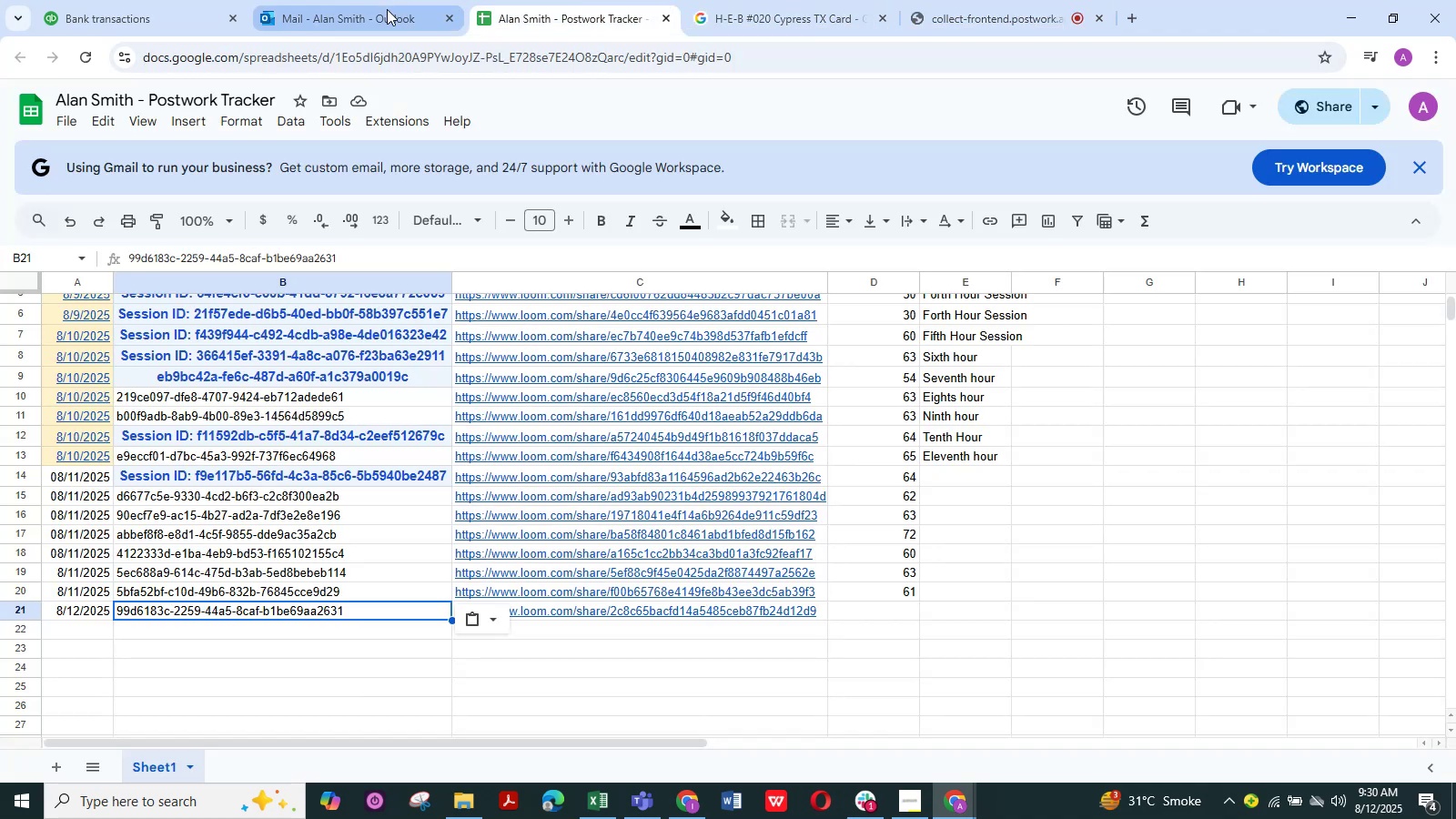 
left_click([387, 9])
 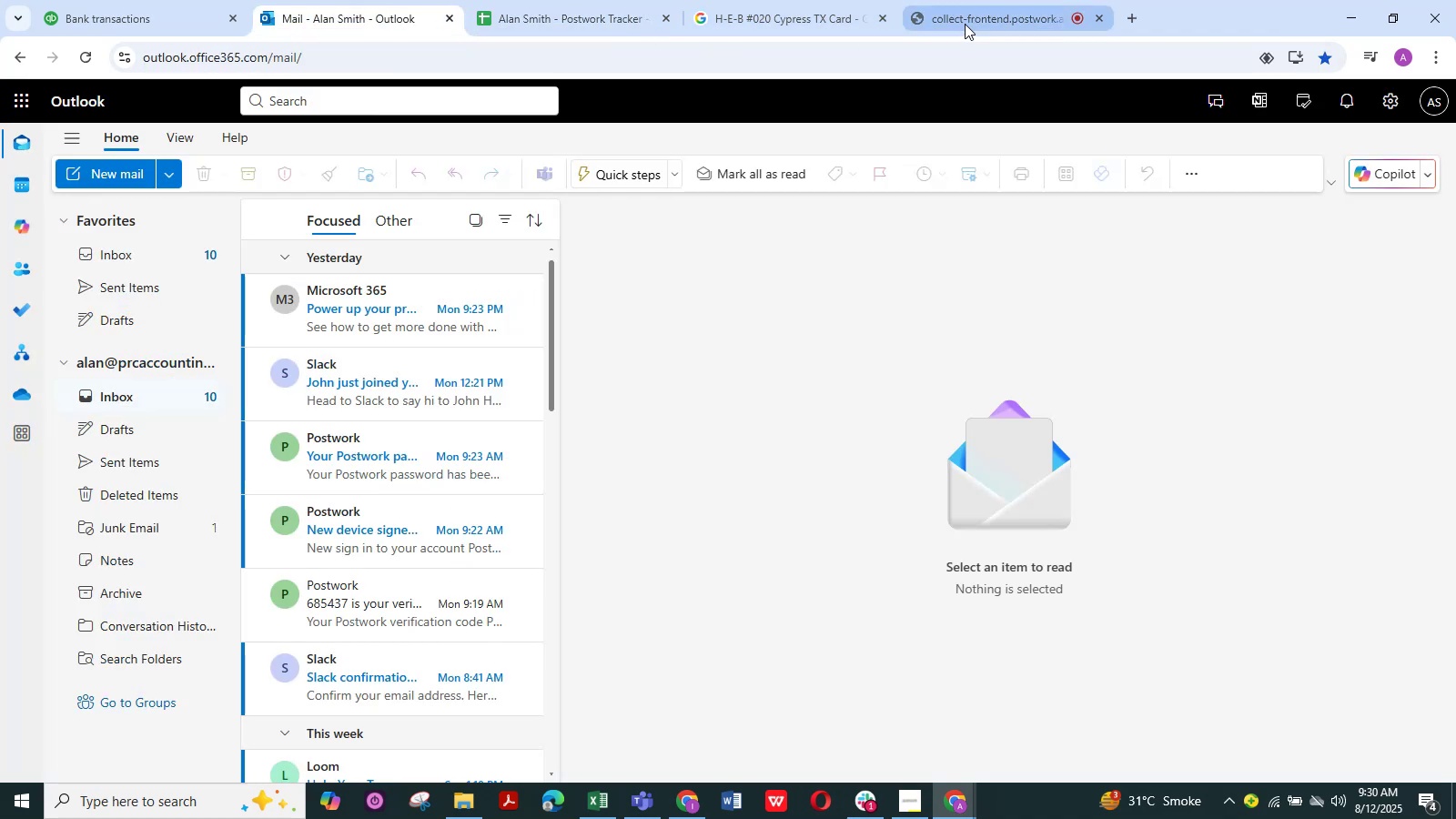 
left_click([979, 18])
 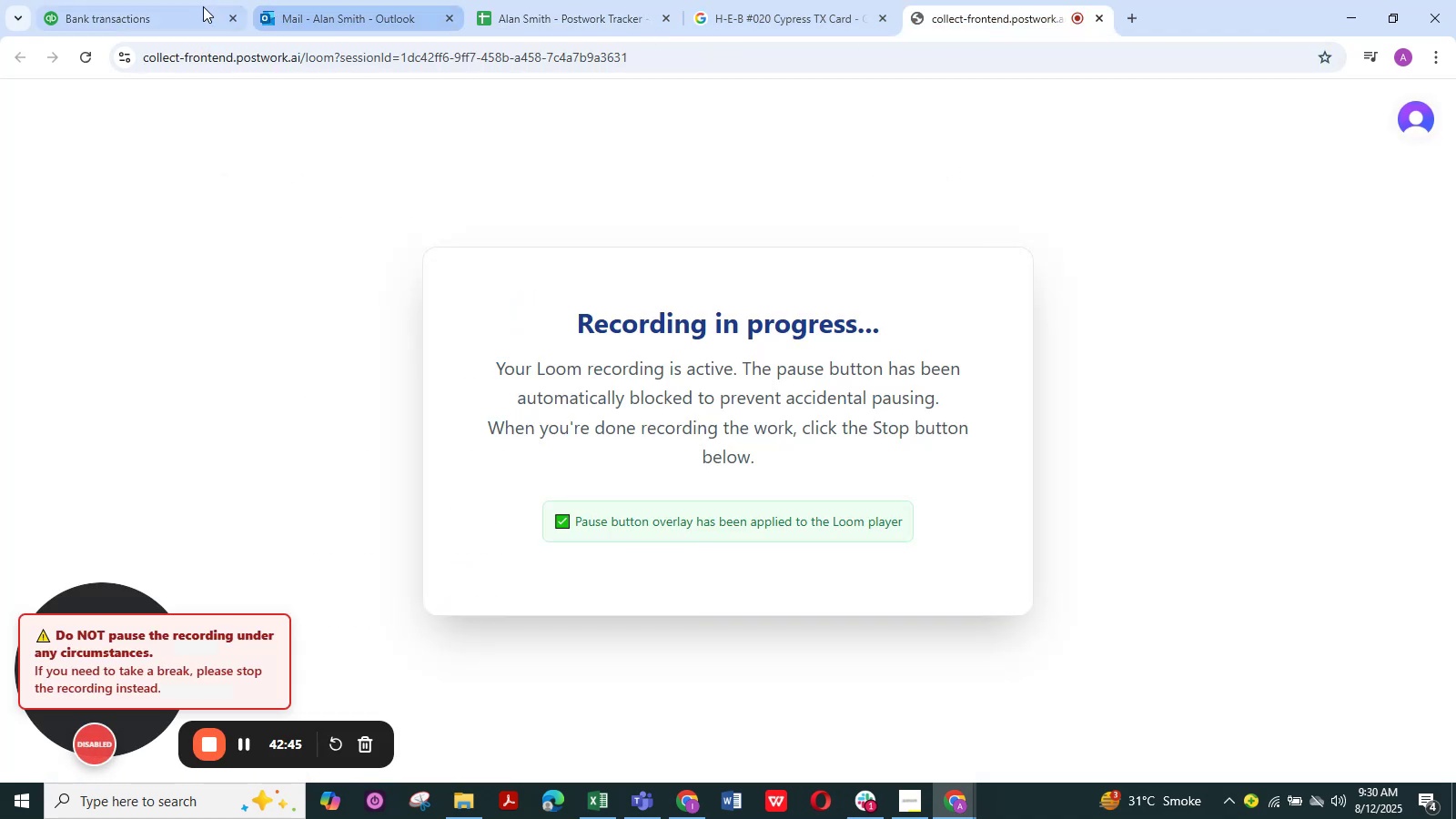 
left_click([163, 6])
 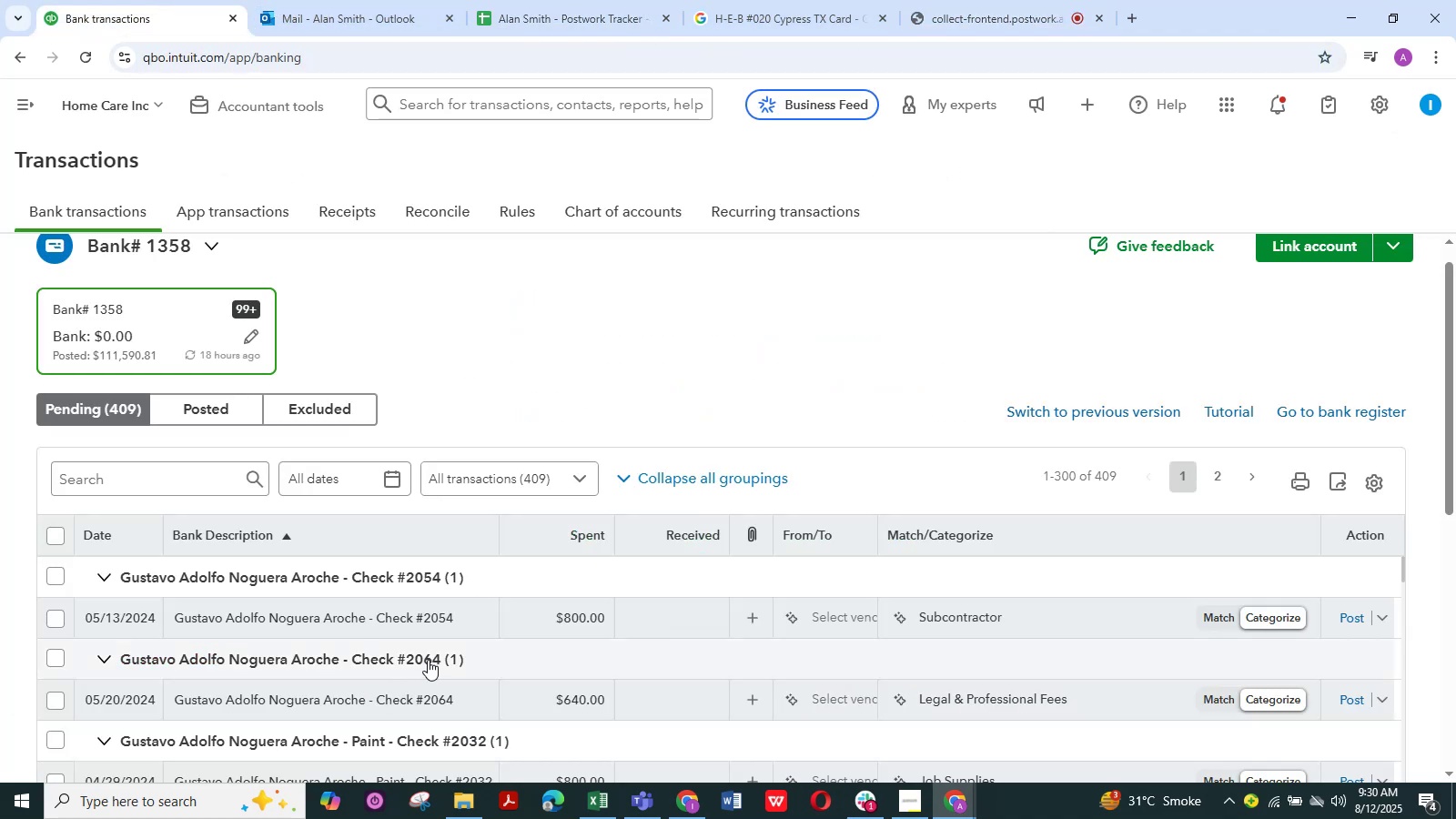 
scroll: coordinate [428, 660], scroll_direction: up, amount: 1.0
 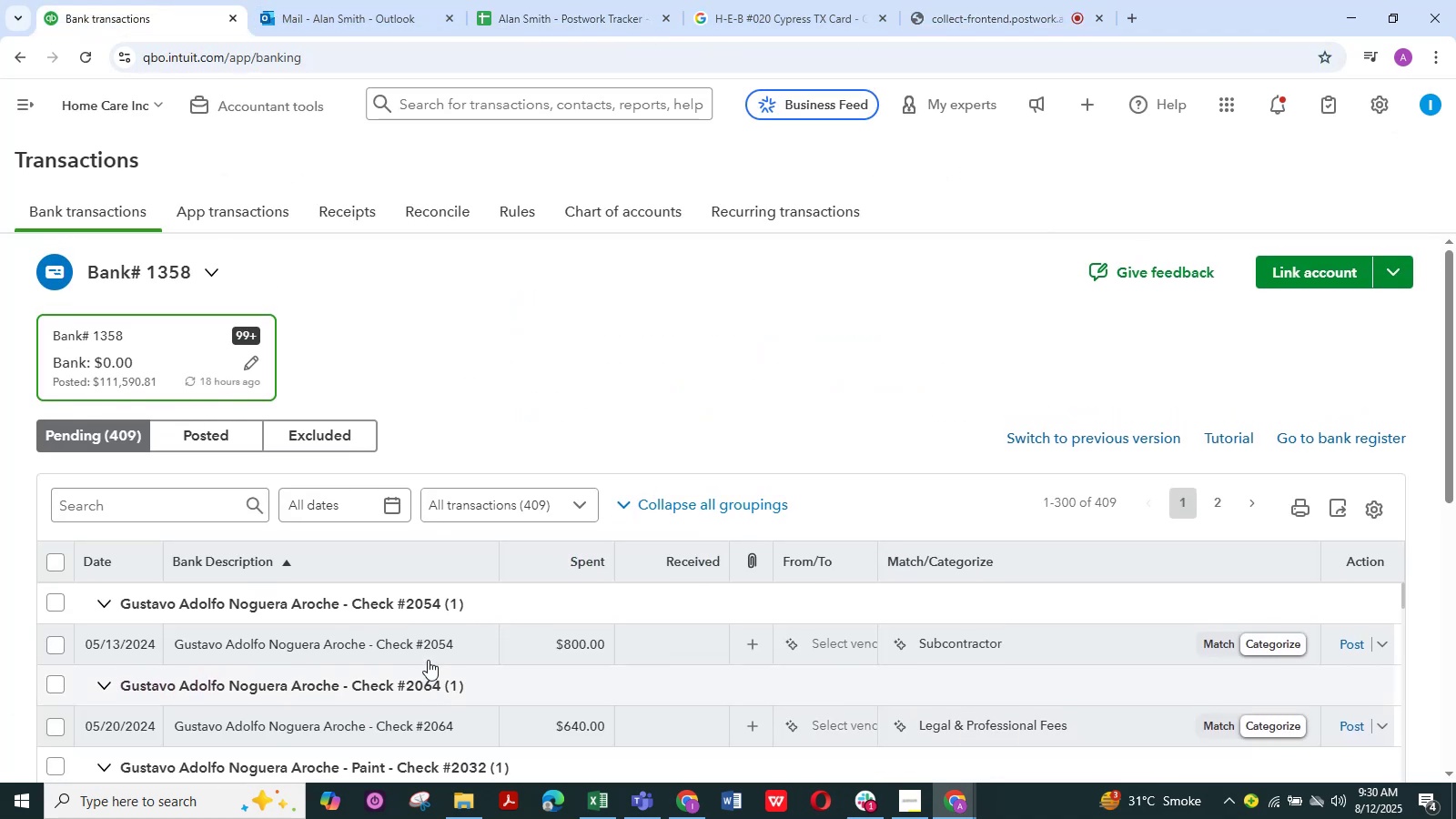 
scroll: coordinate [984, 453], scroll_direction: down, amount: 75.0
 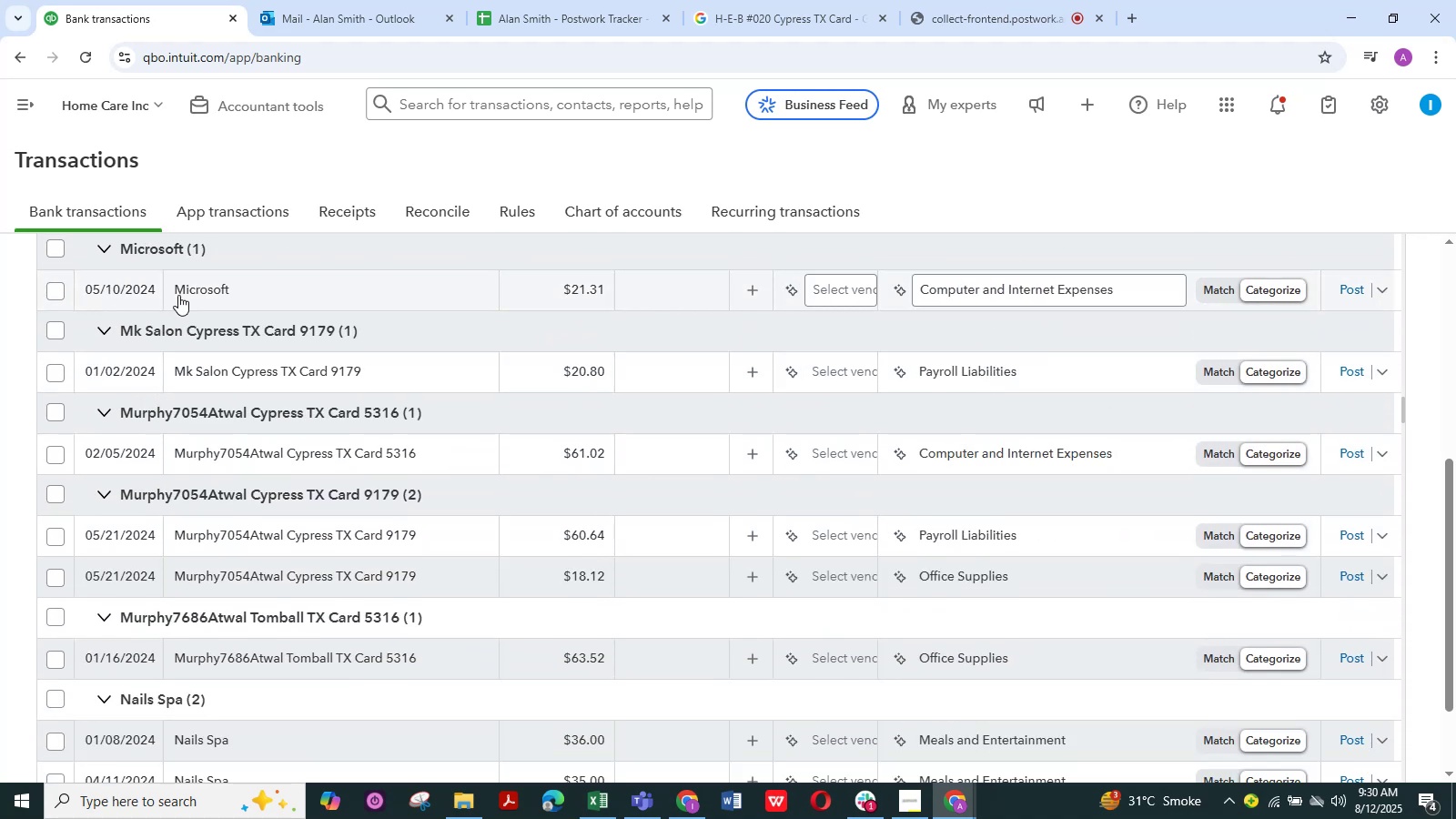 
left_click([210, 289])
 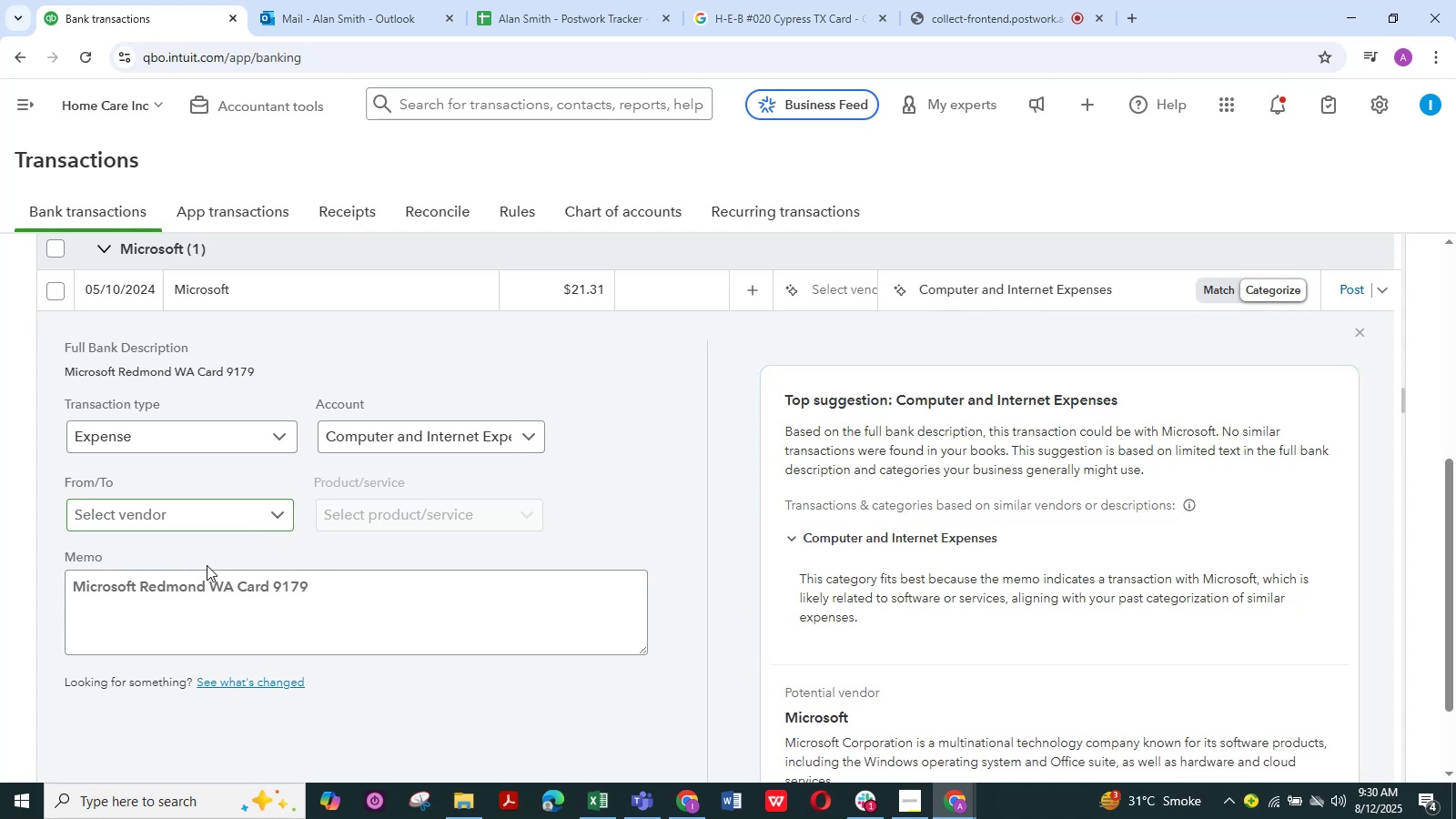 
wait(7.66)
 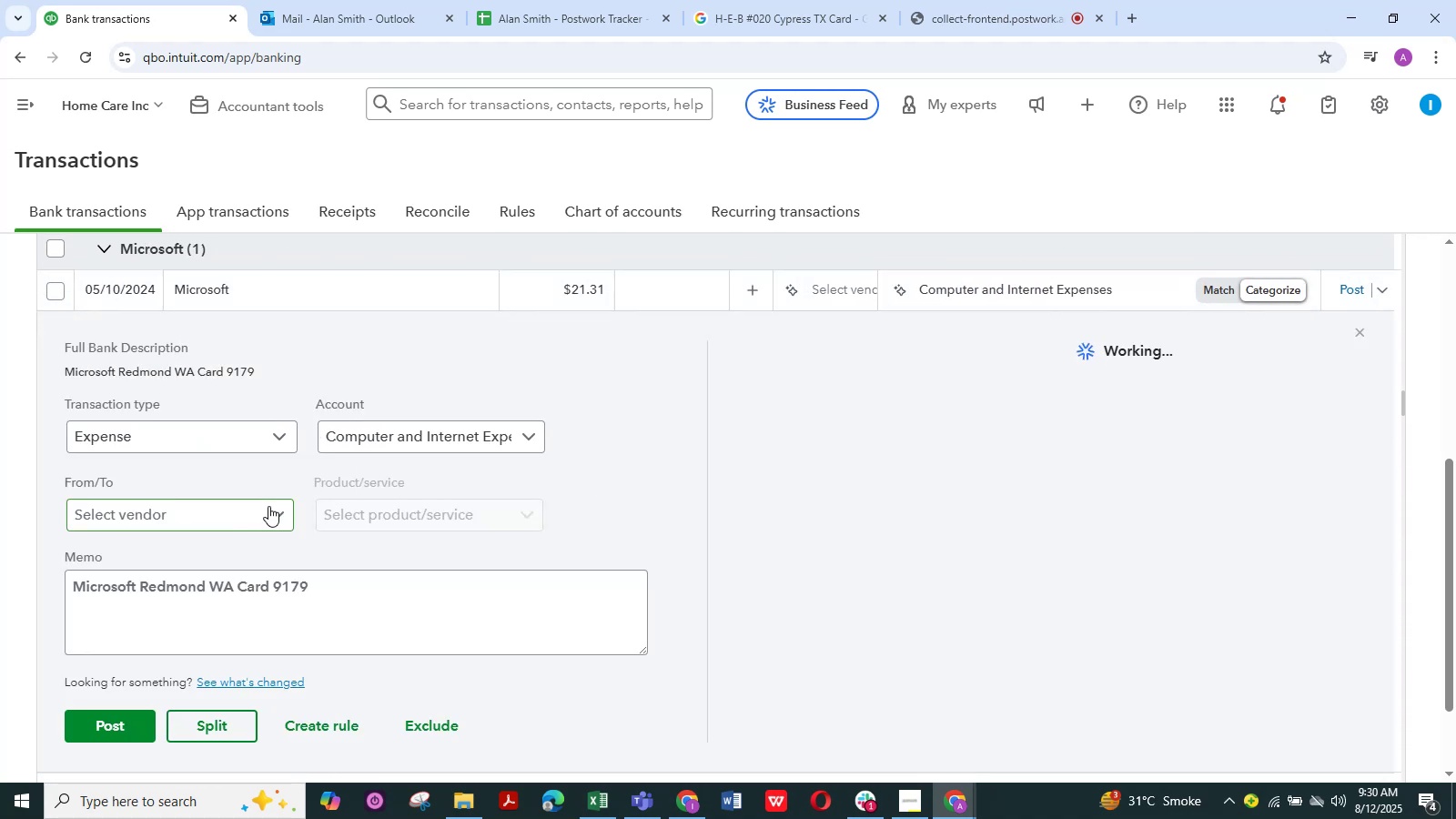 
left_click_drag(start_coordinate=[137, 587], to_coordinate=[0, 591])
 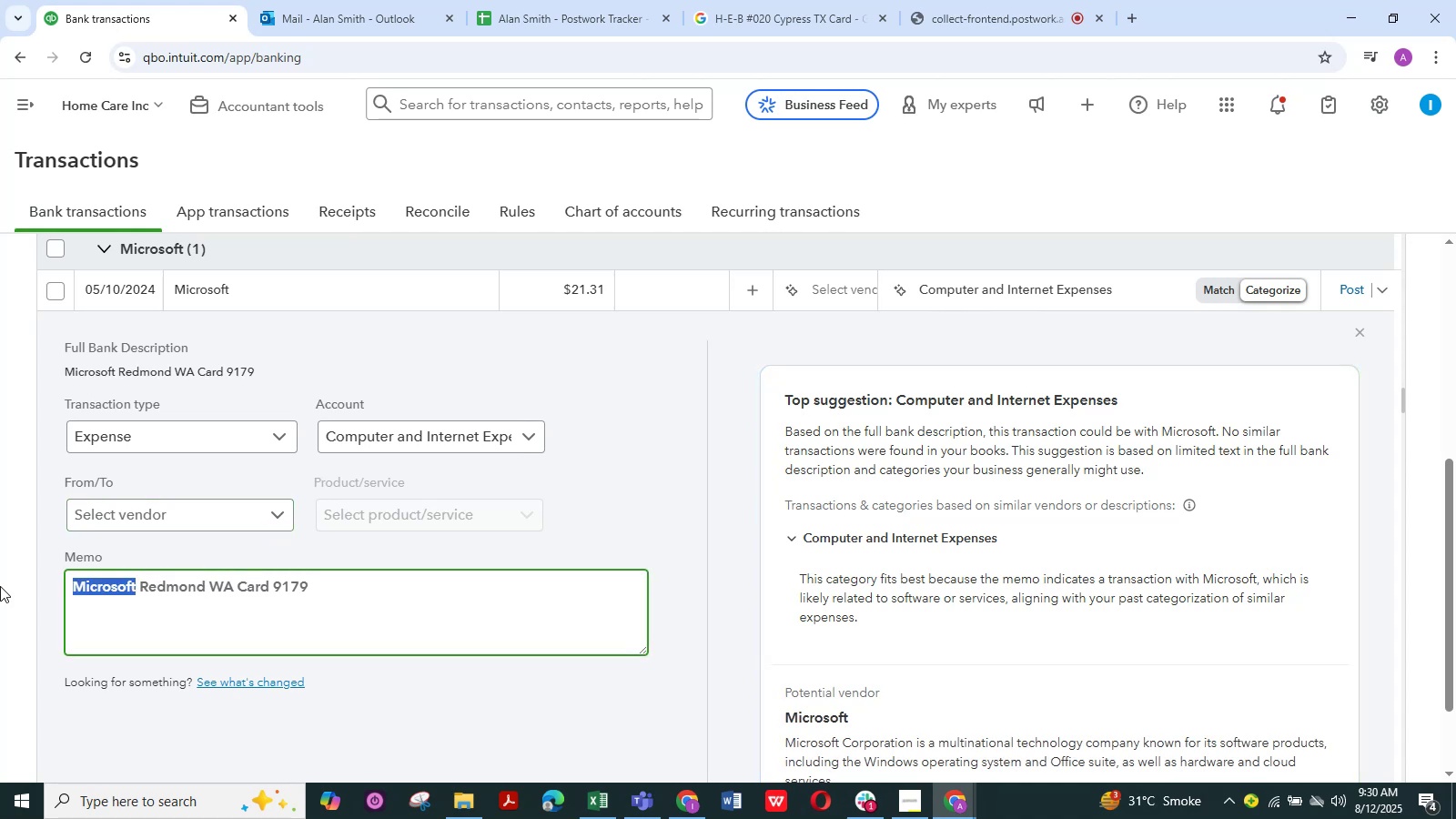 
key(Control+C)
 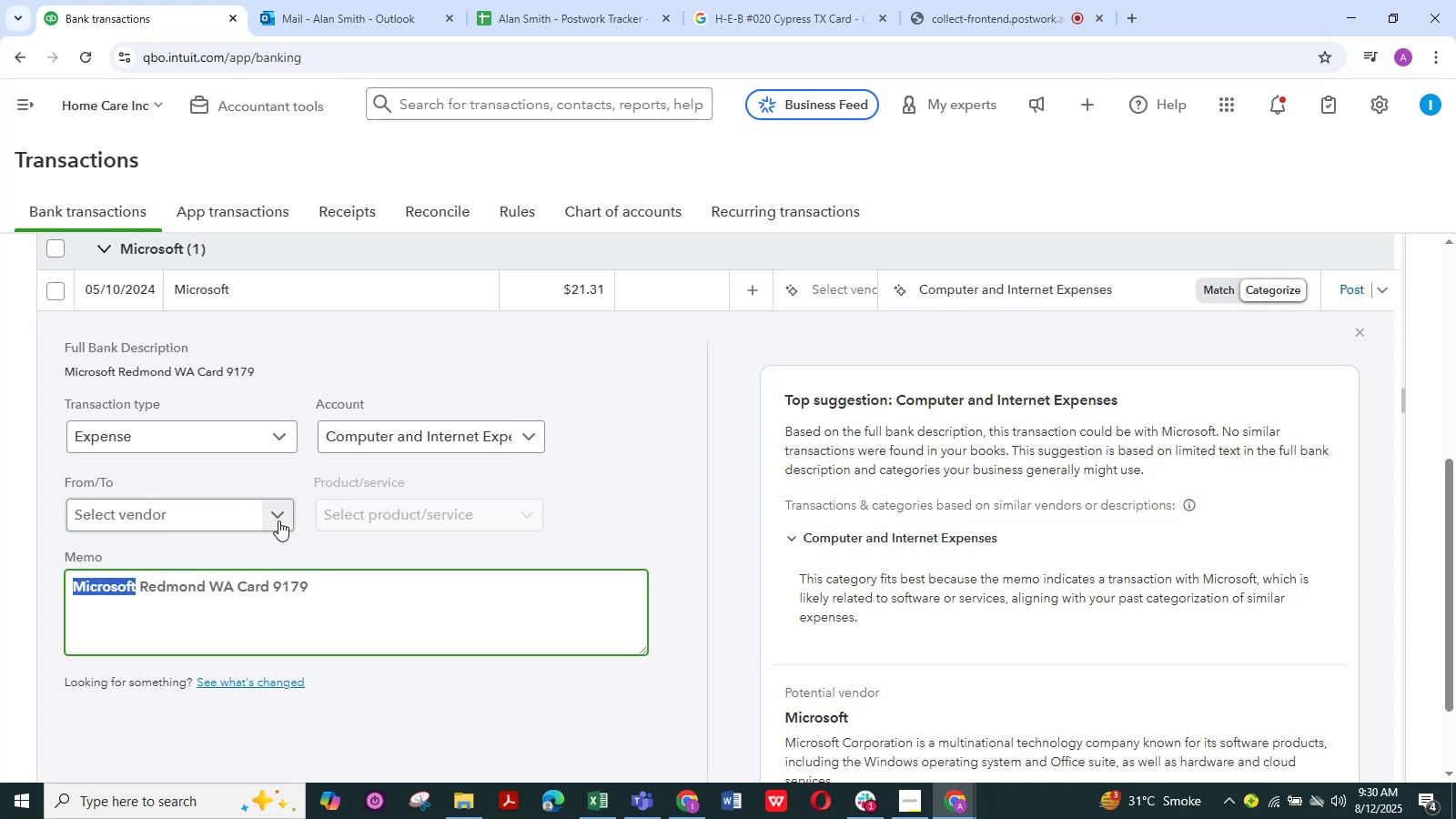 
left_click([276, 511])
 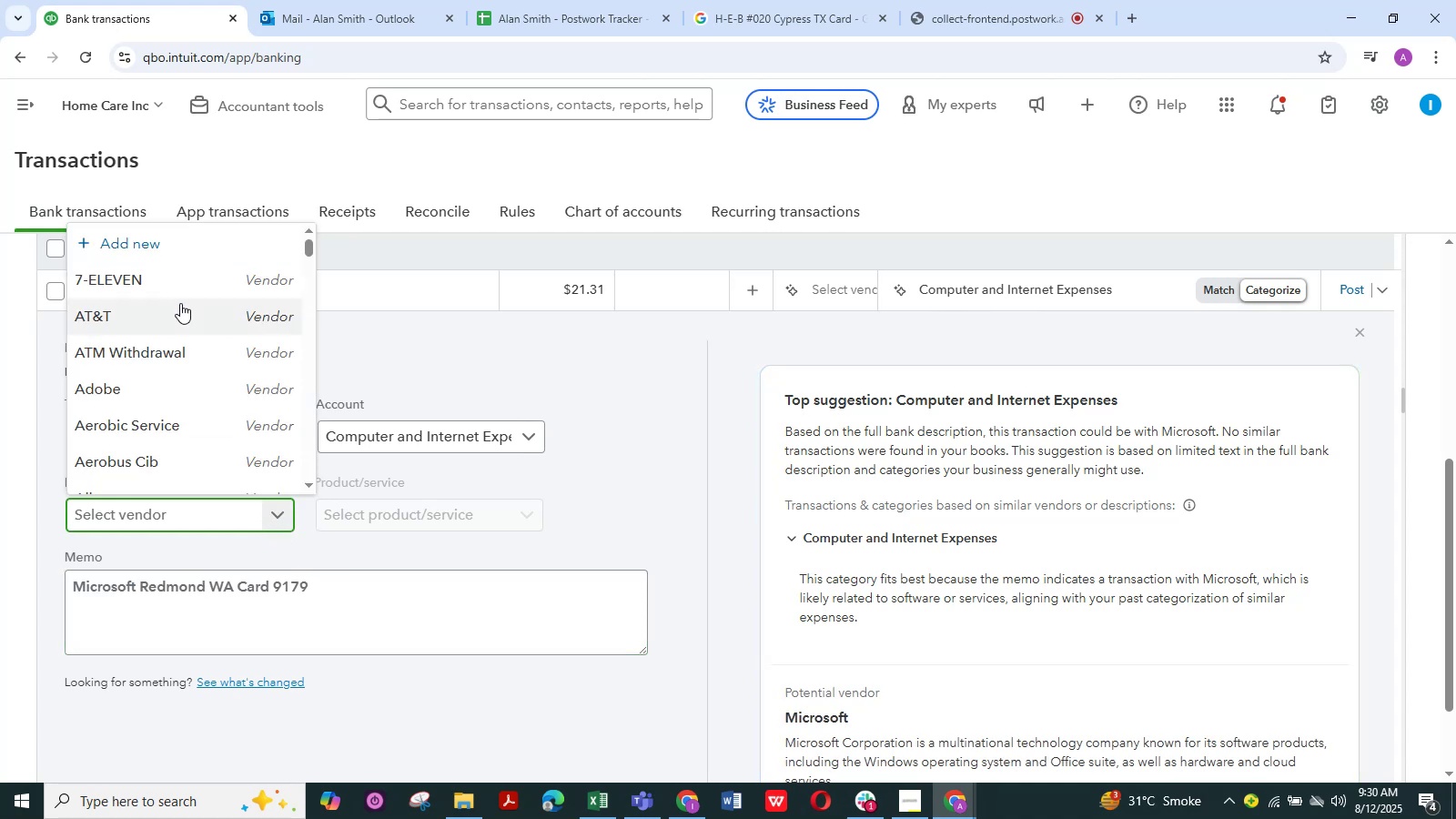 
left_click([181, 242])
 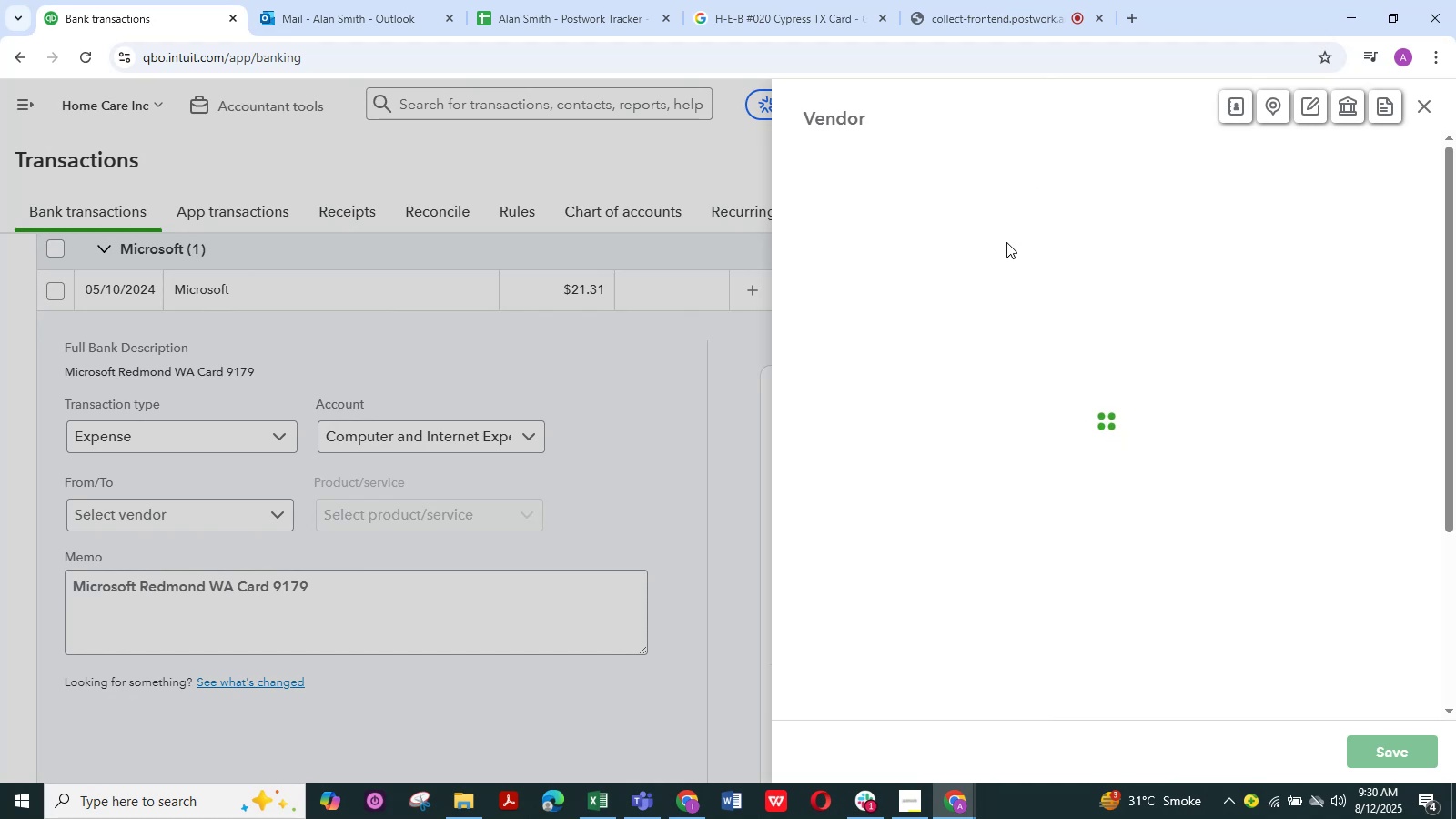 
mouse_move([1285, 283])
 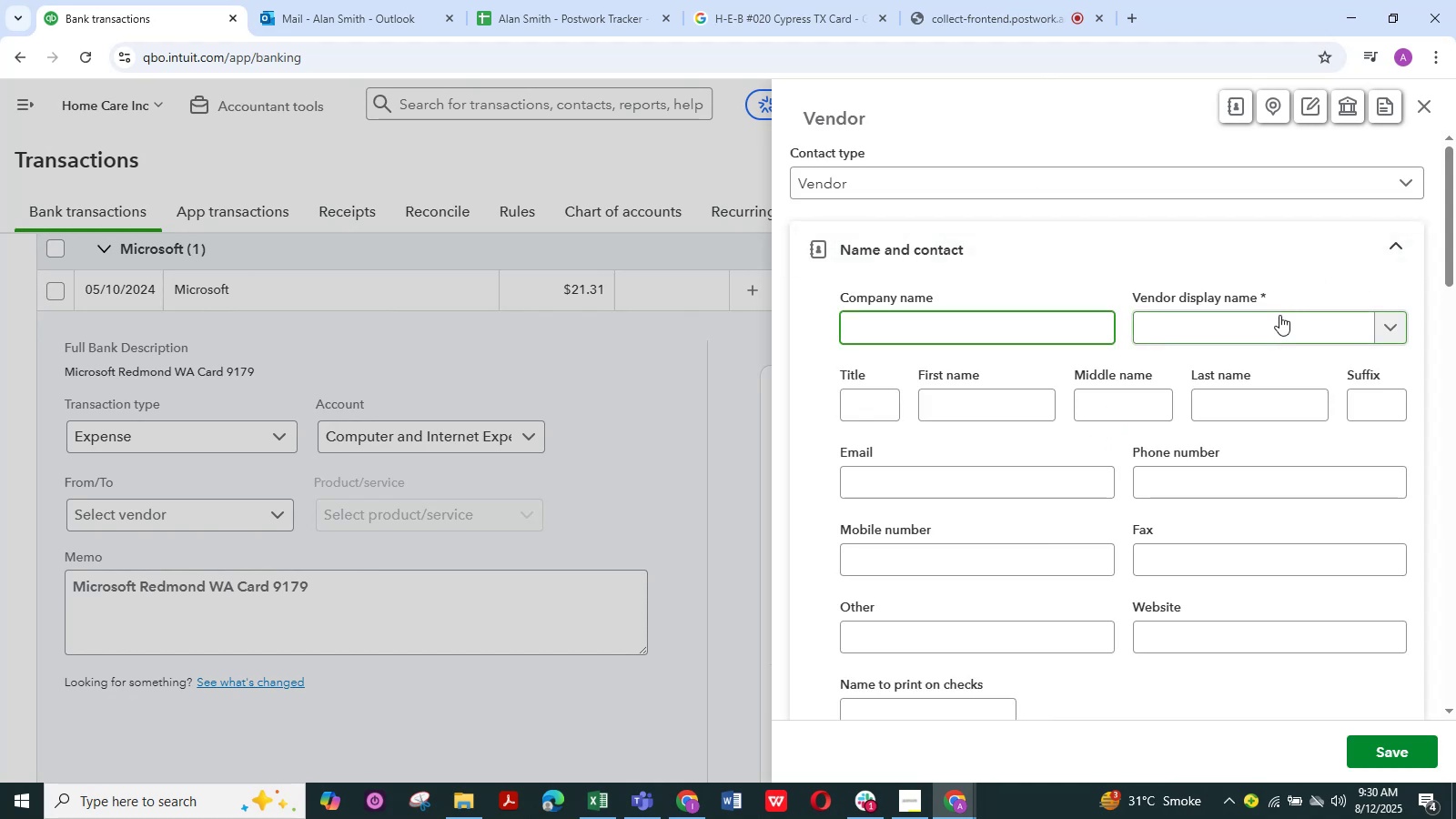 
left_click([1279, 315])
 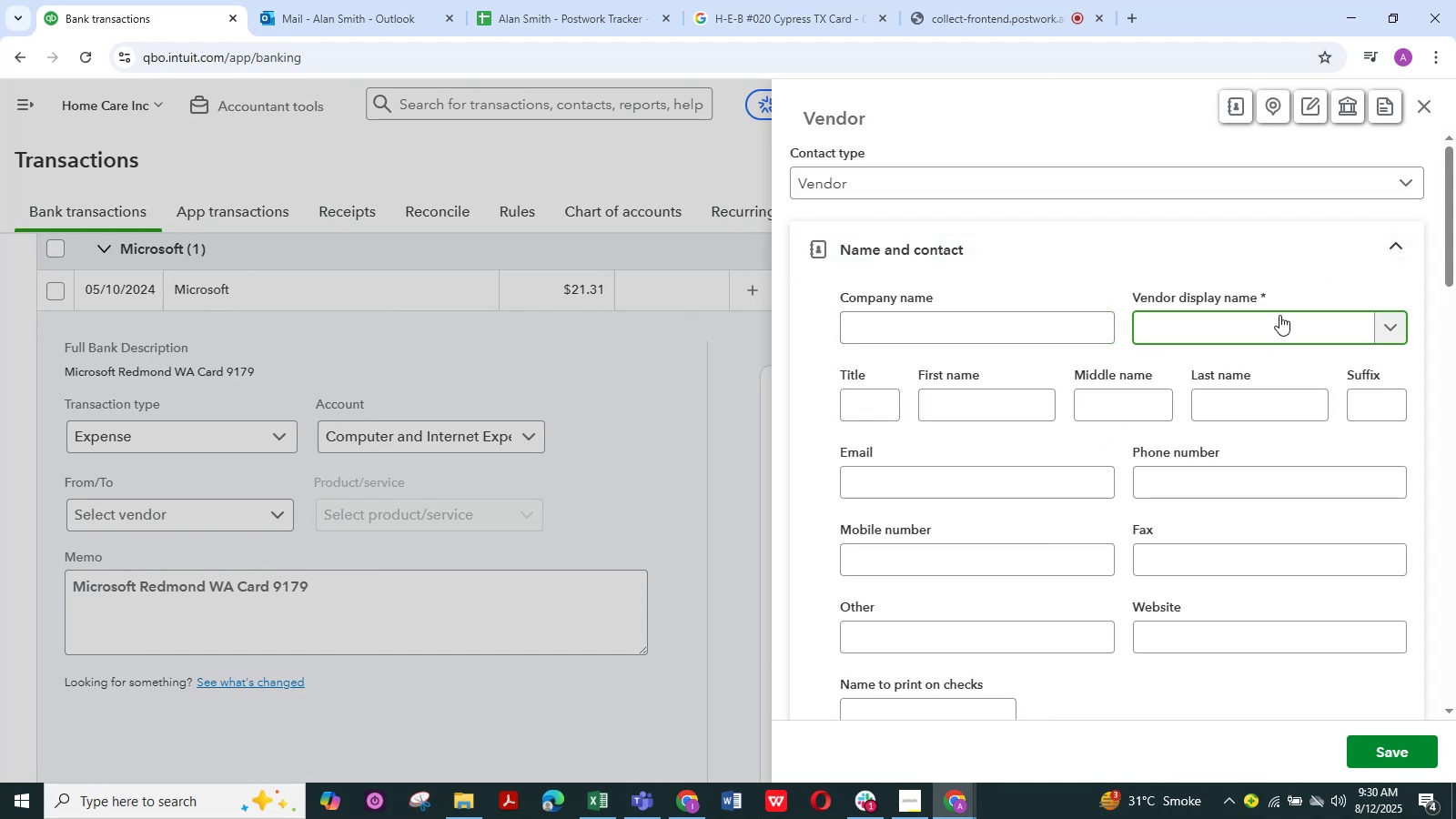 
key(Control+V)
 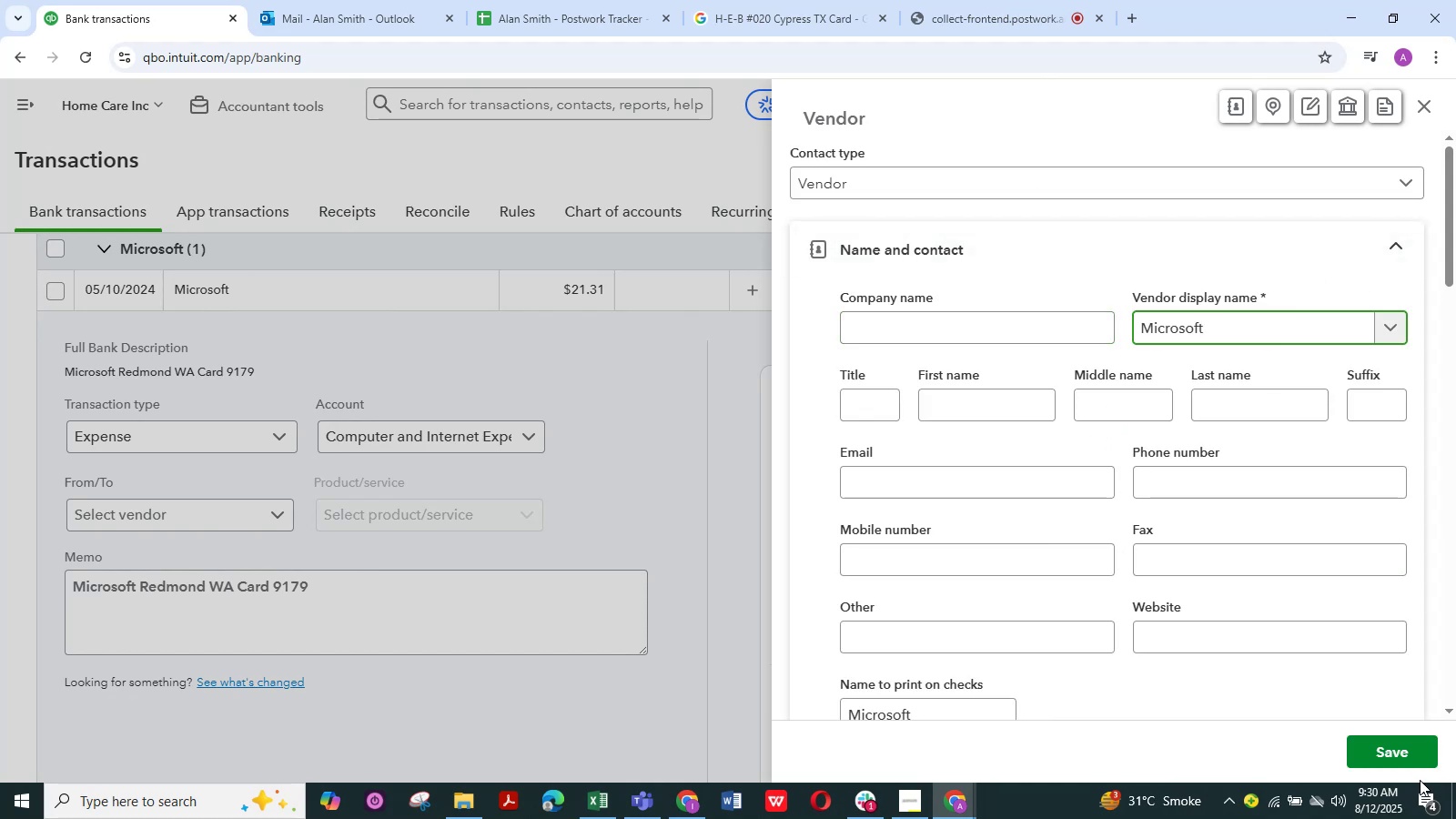 
left_click([1408, 753])
 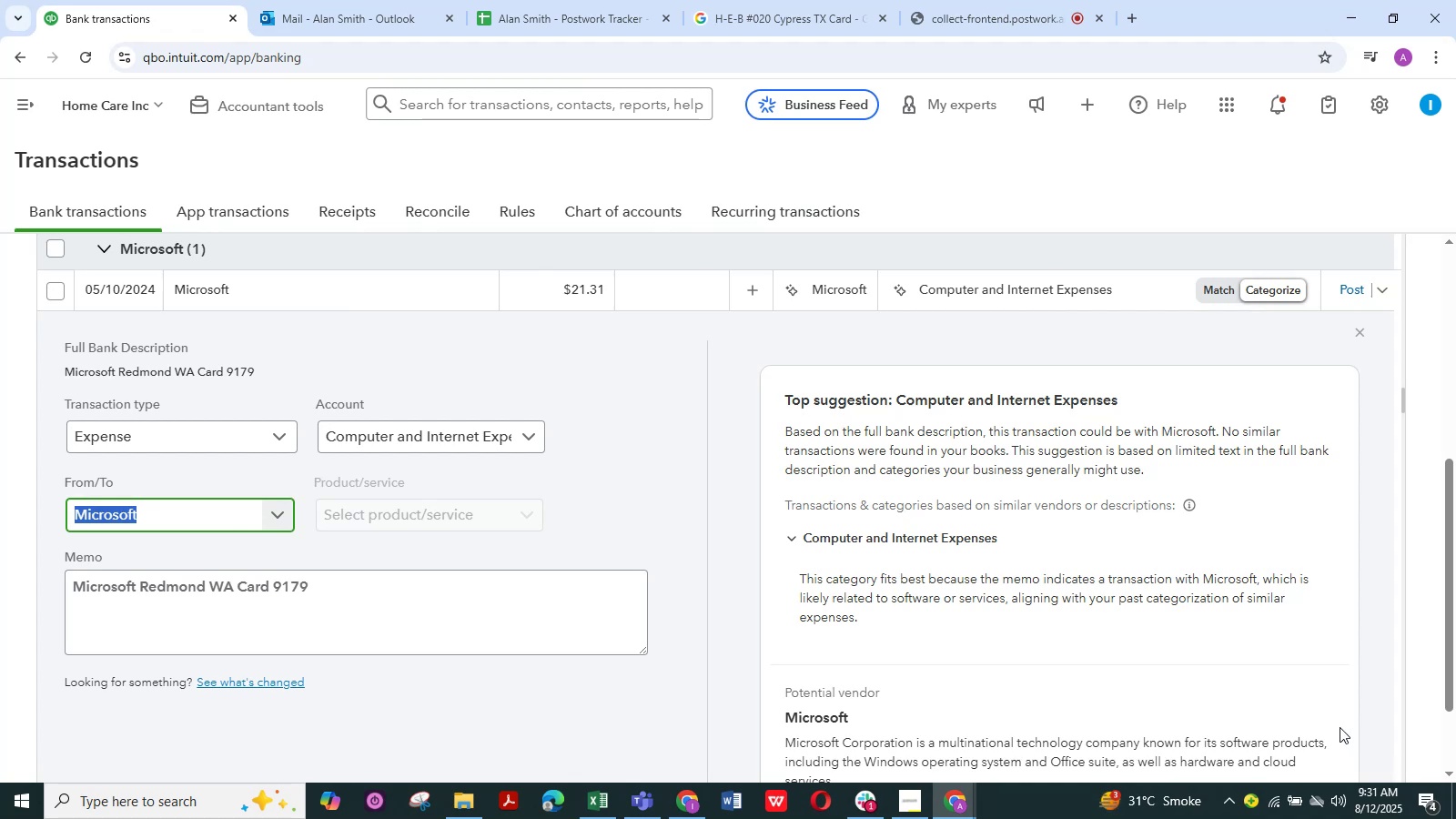 
wait(21.78)
 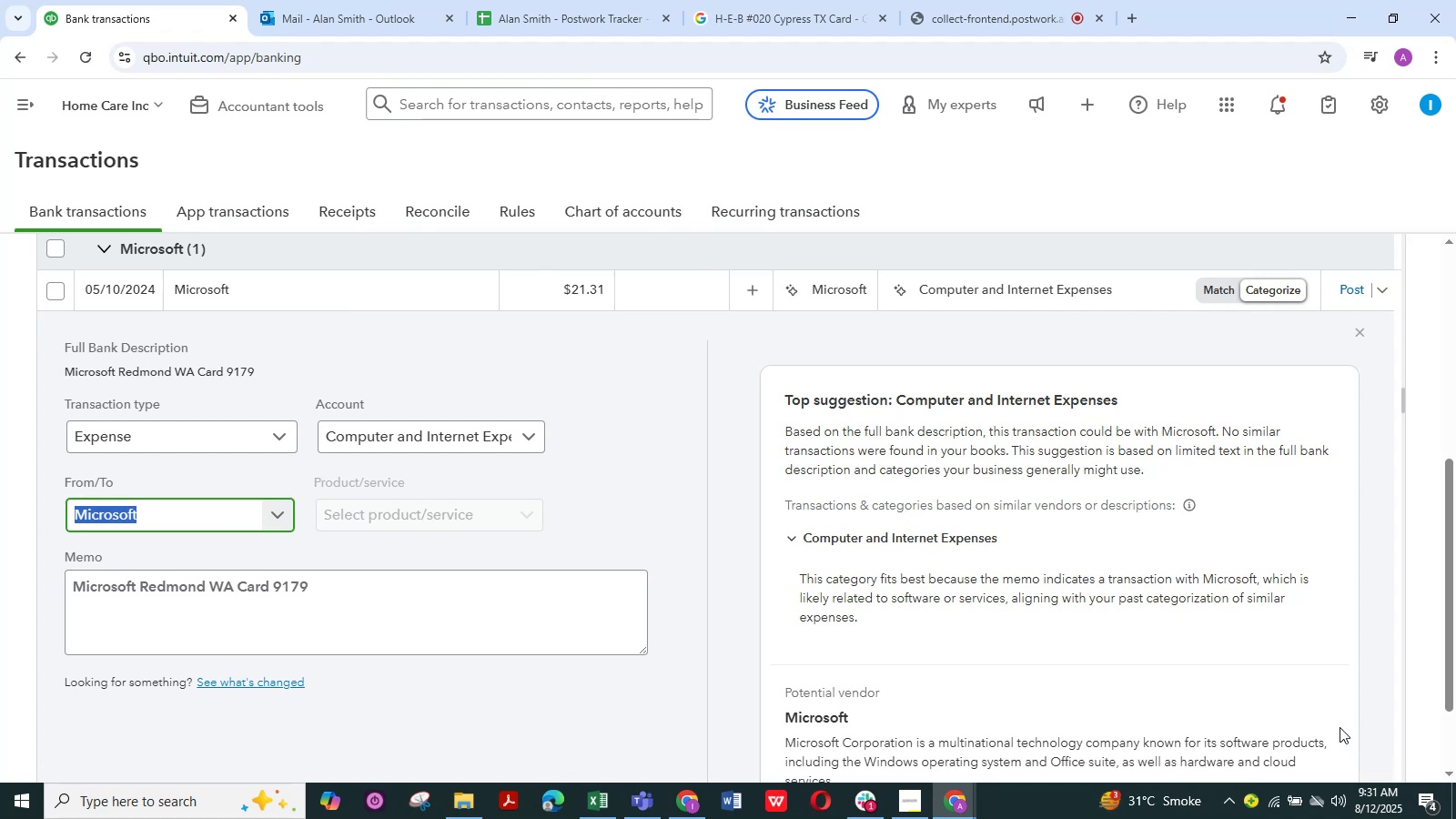 
scroll: coordinate [109, 587], scroll_direction: down, amount: 3.0
 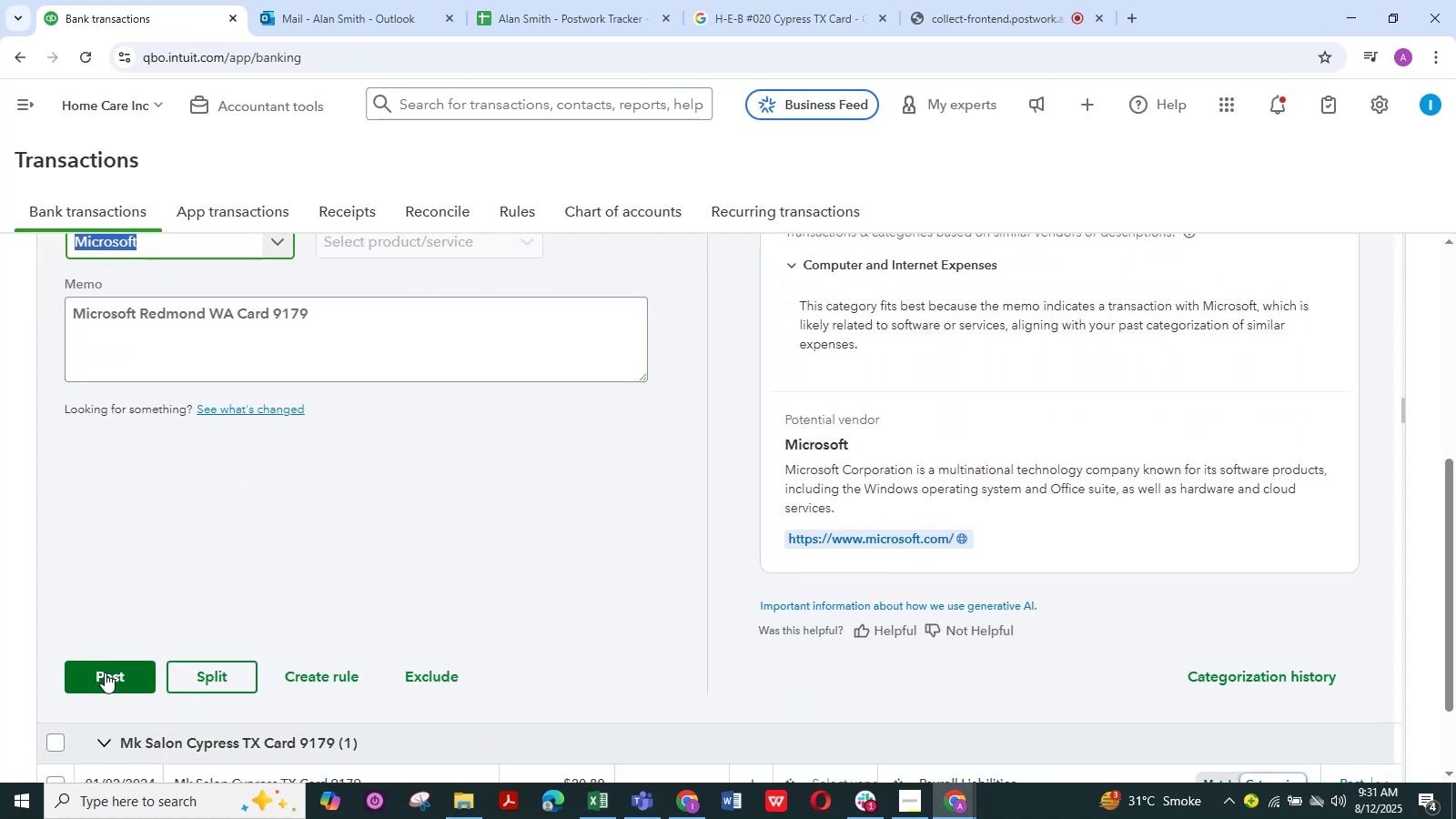 
left_click([106, 676])
 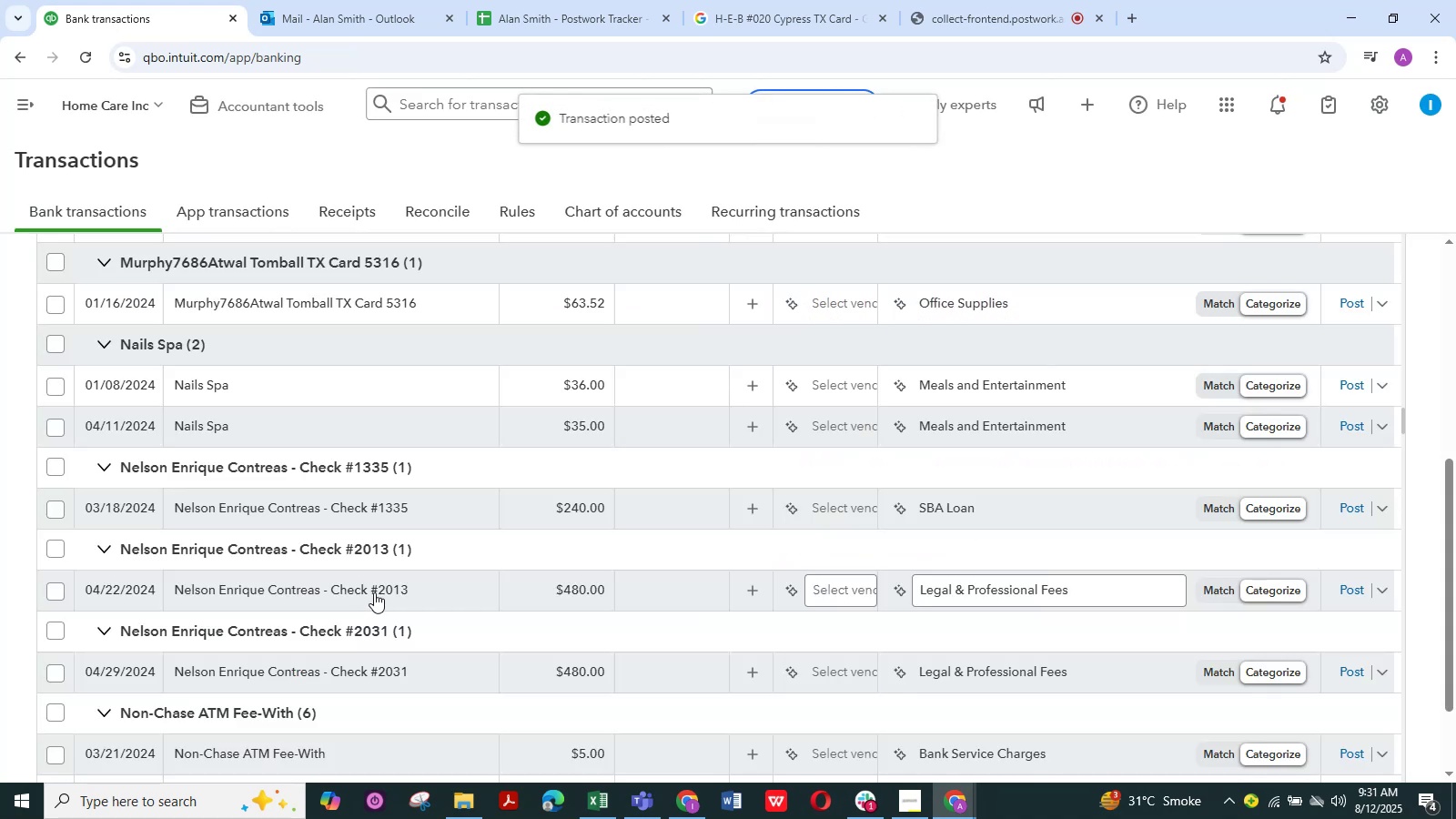 
wait(5.41)
 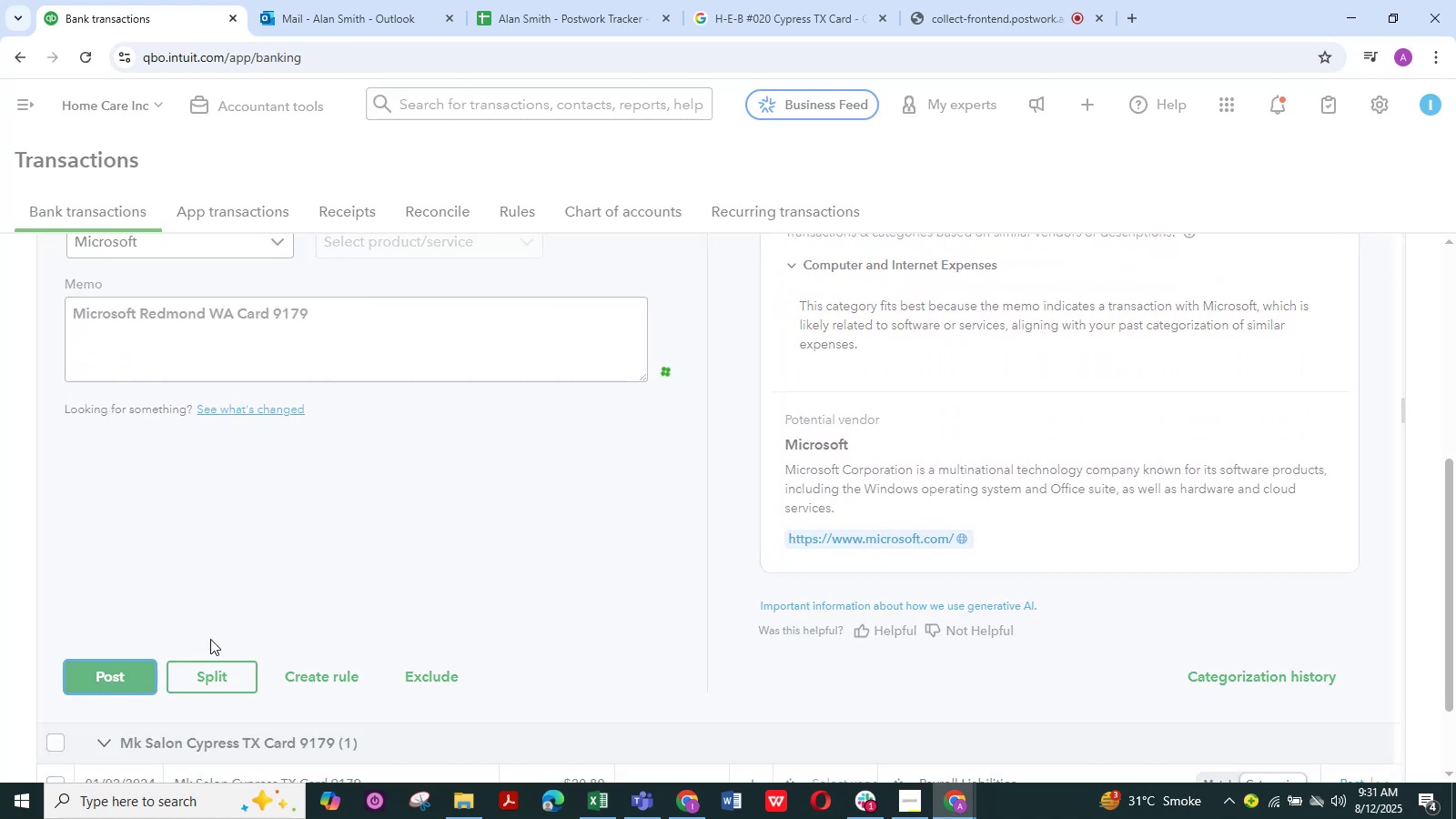 
scroll: coordinate [285, 561], scroll_direction: down, amount: 2.0
 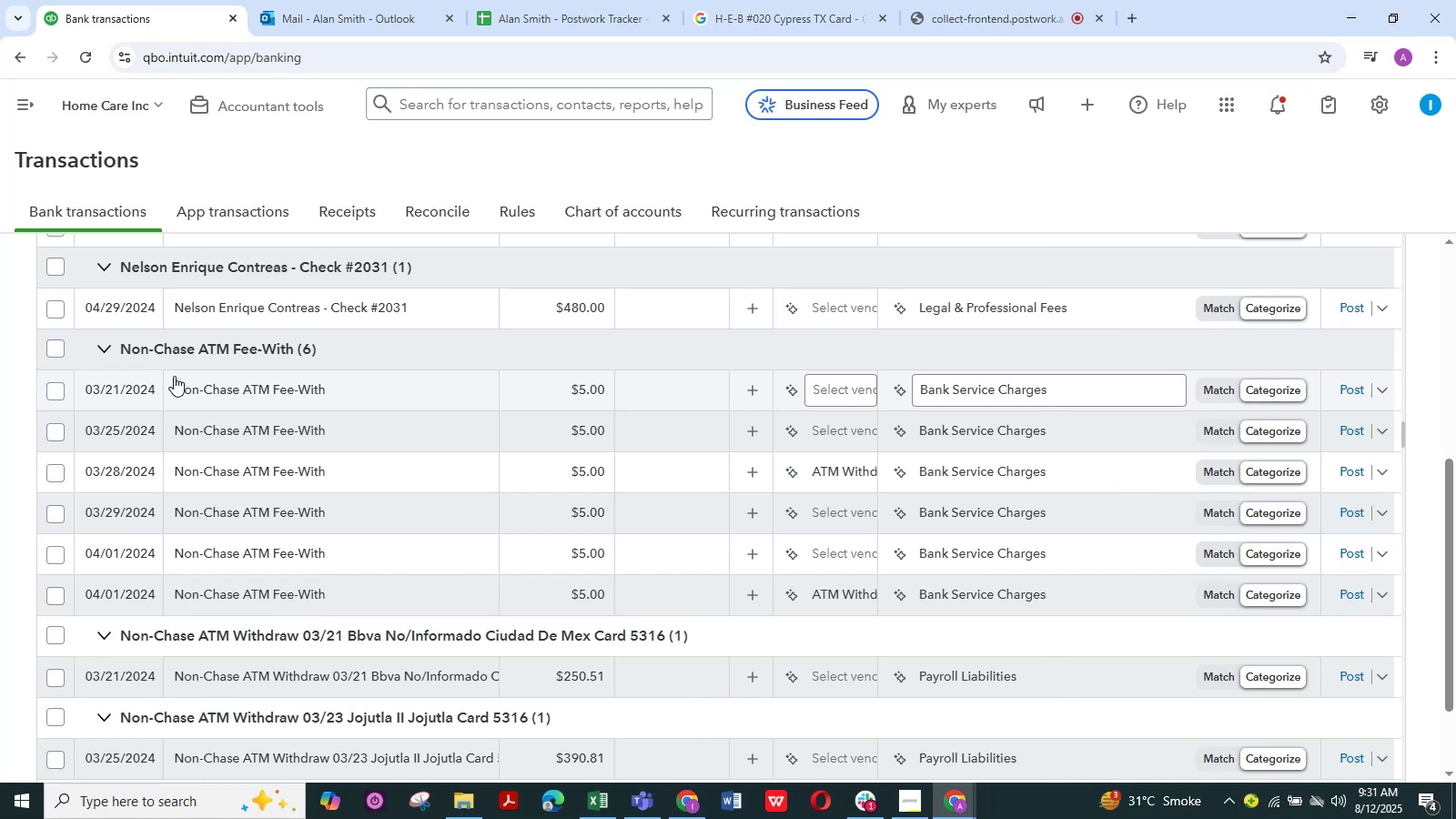 
left_click([213, 387])
 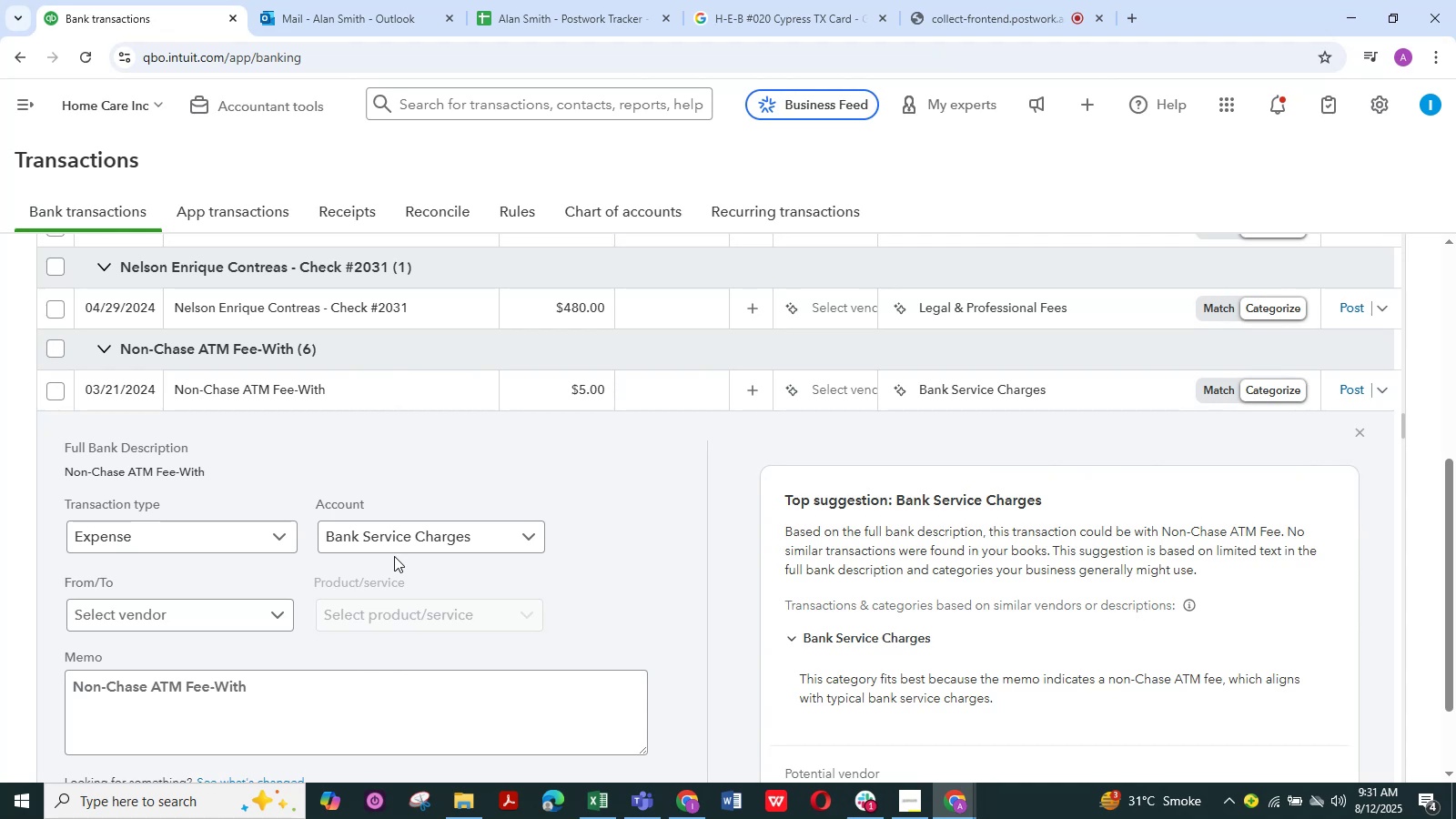 
wait(14.18)
 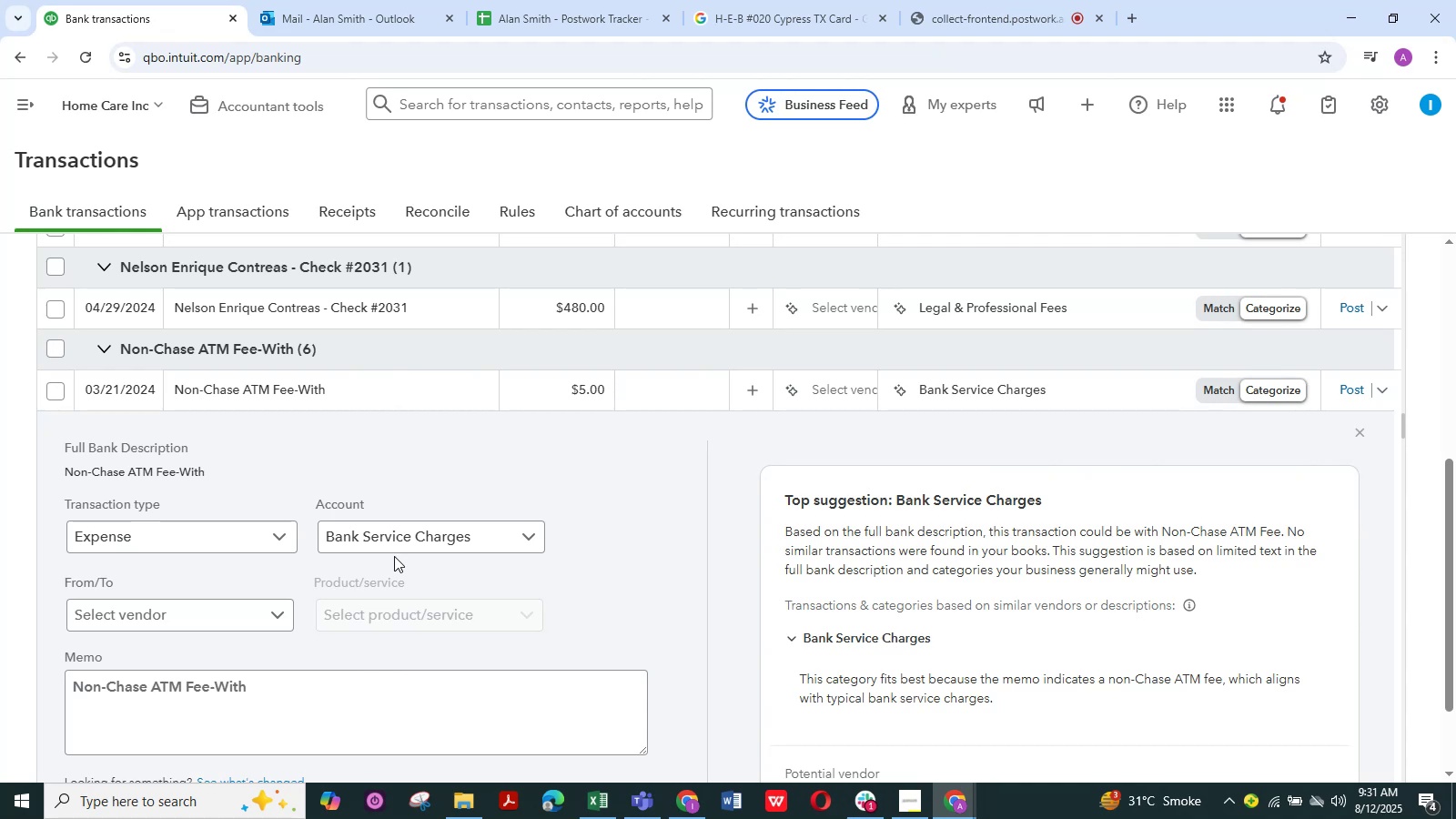 
scroll: coordinate [340, 655], scroll_direction: down, amount: 1.0
 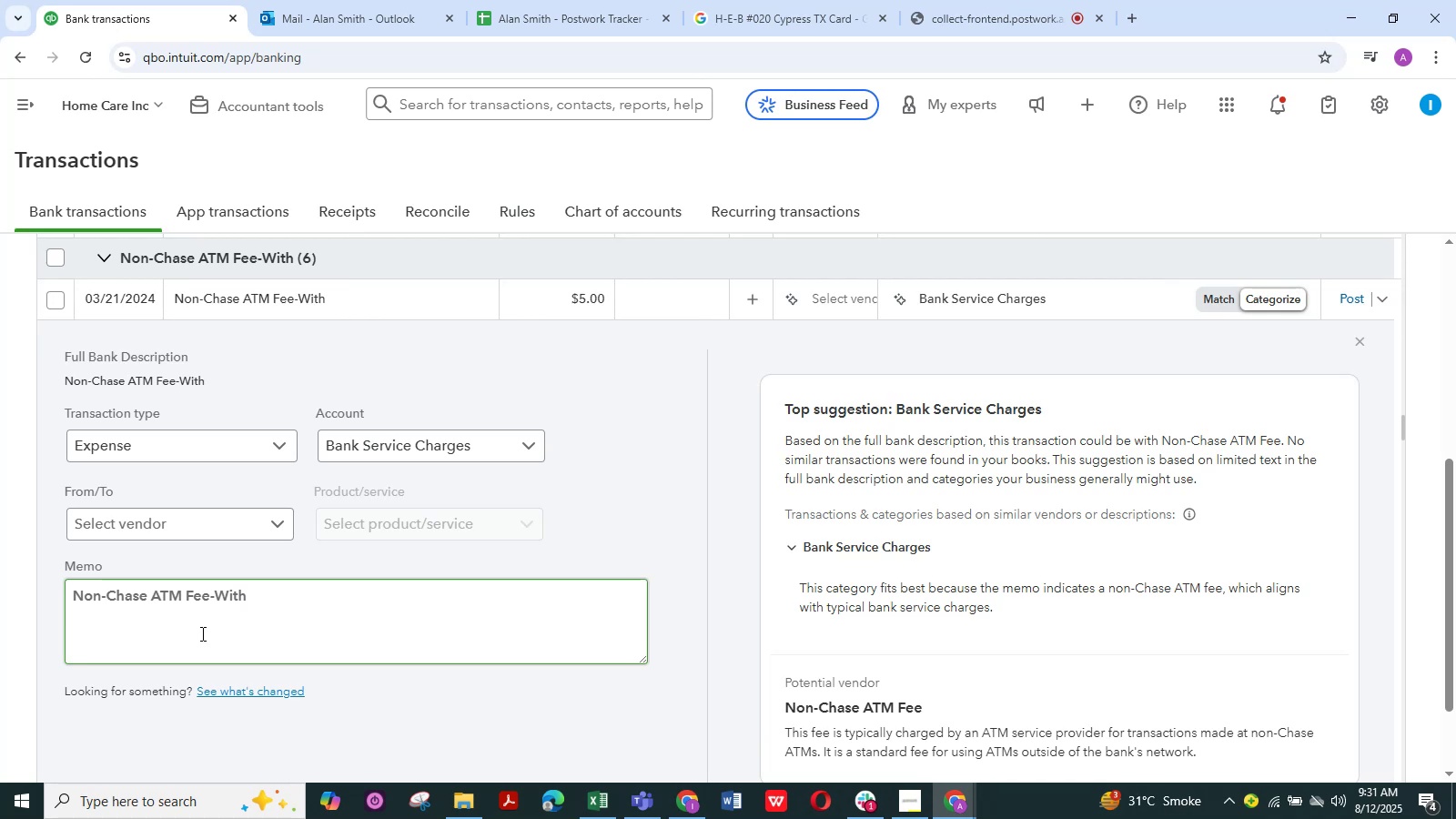 
wait(20.87)
 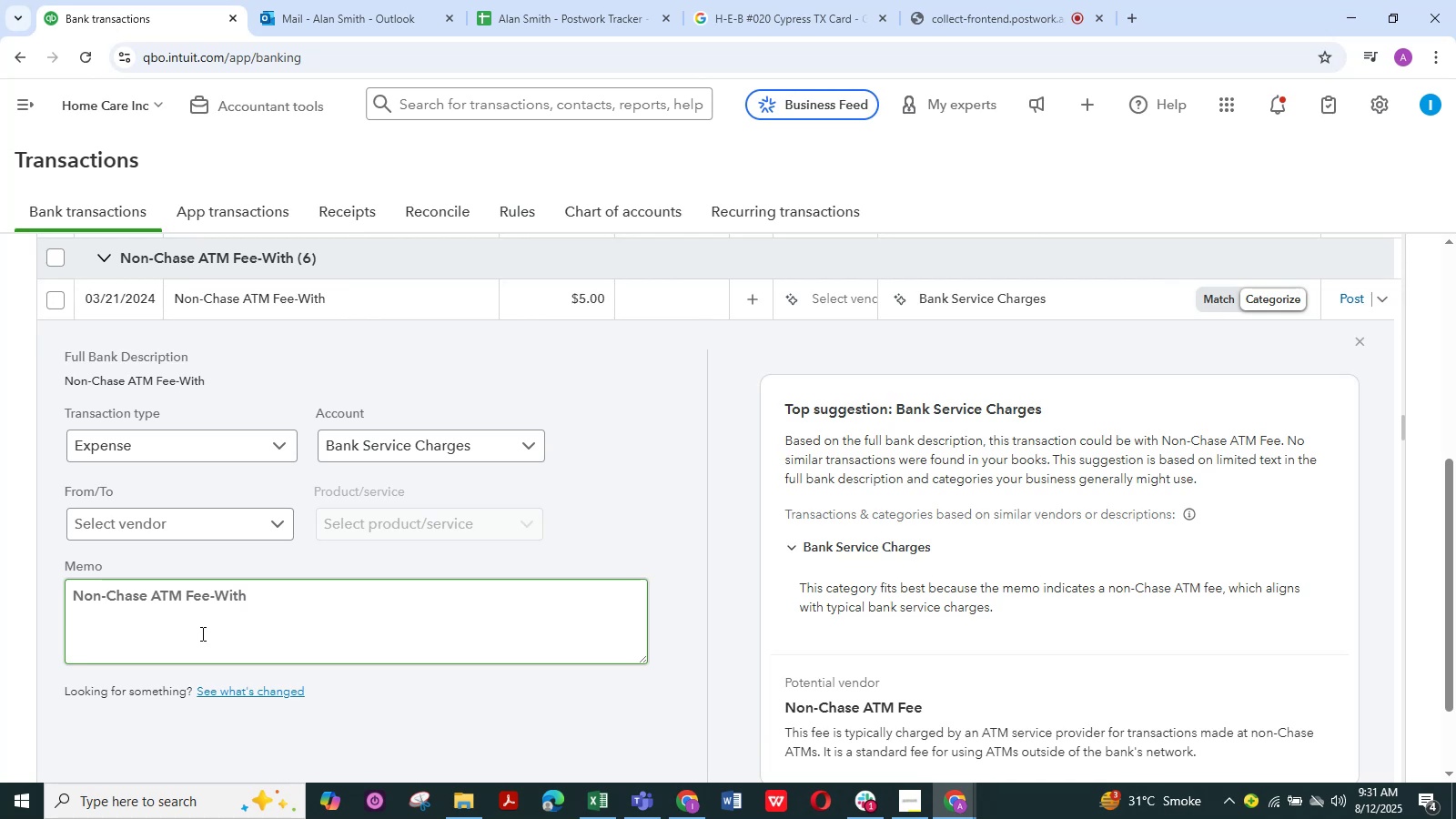 
mouse_move([273, 521])
 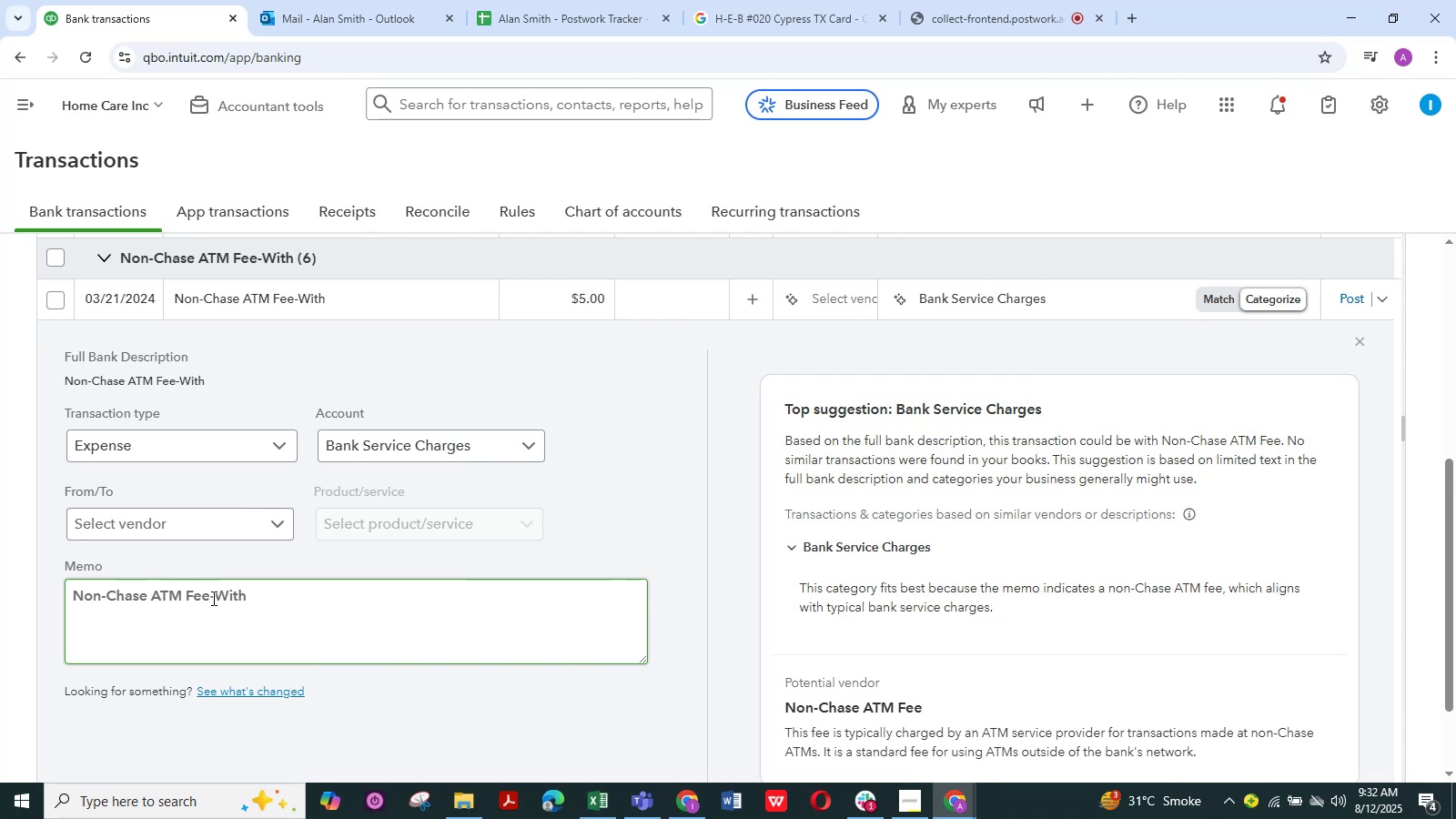 
left_click_drag(start_coordinate=[212, 595], to_coordinate=[148, 601])
 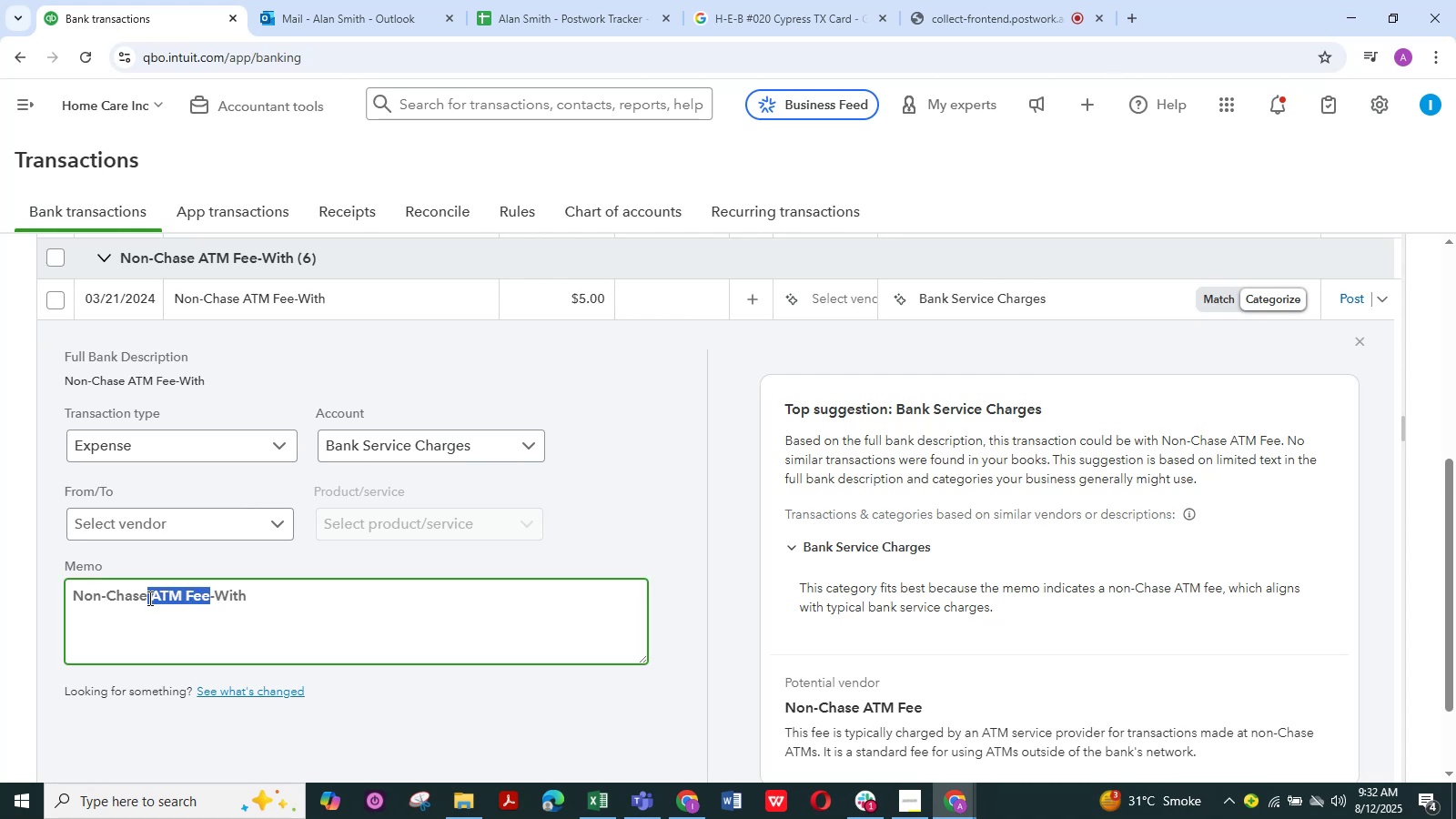 
key(Control+C)
 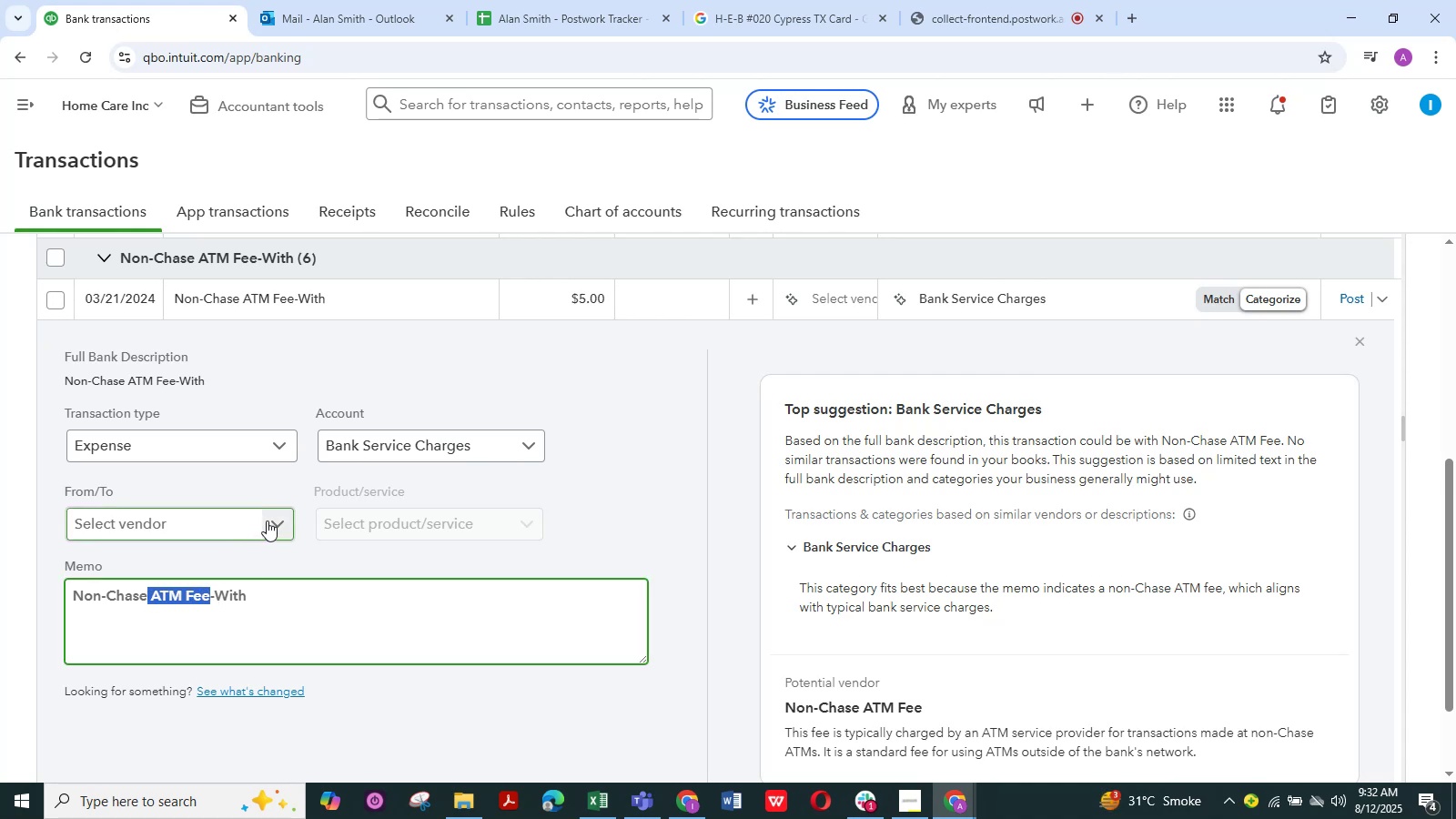 
left_click([267, 521])
 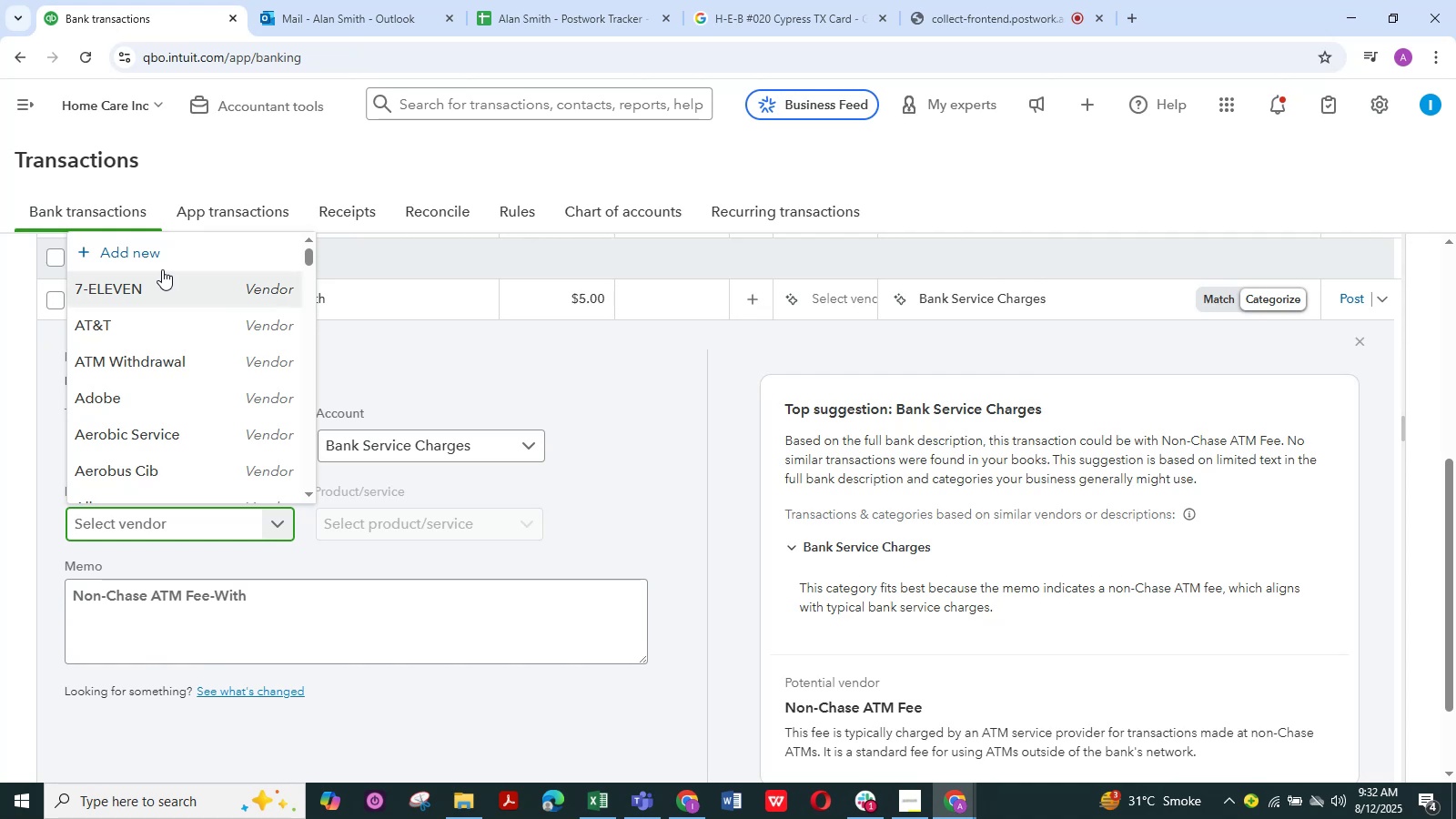 
left_click([159, 259])
 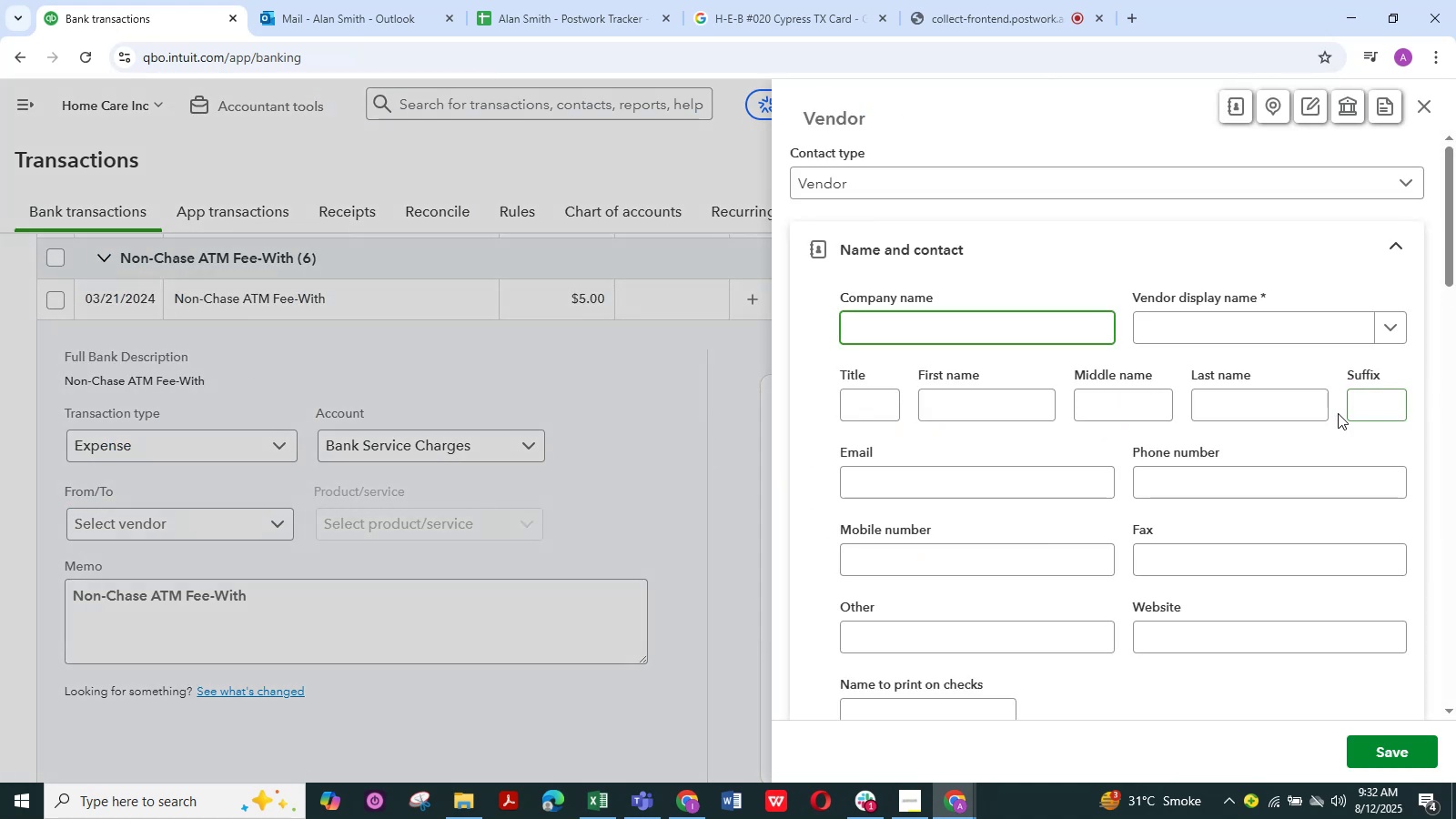 
left_click([1243, 318])
 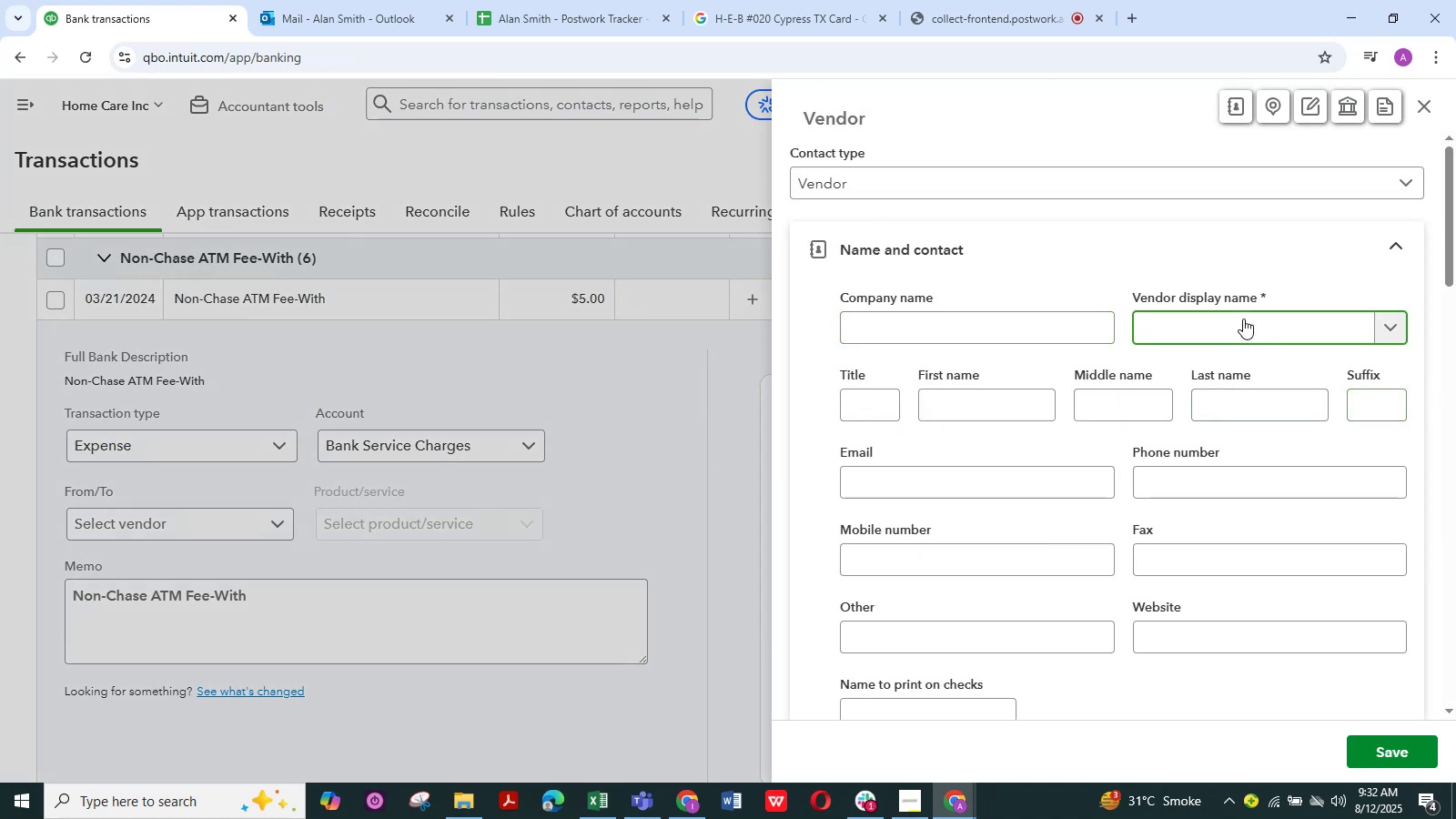 
hold_key(key=ControlLeft, duration=0.82)
 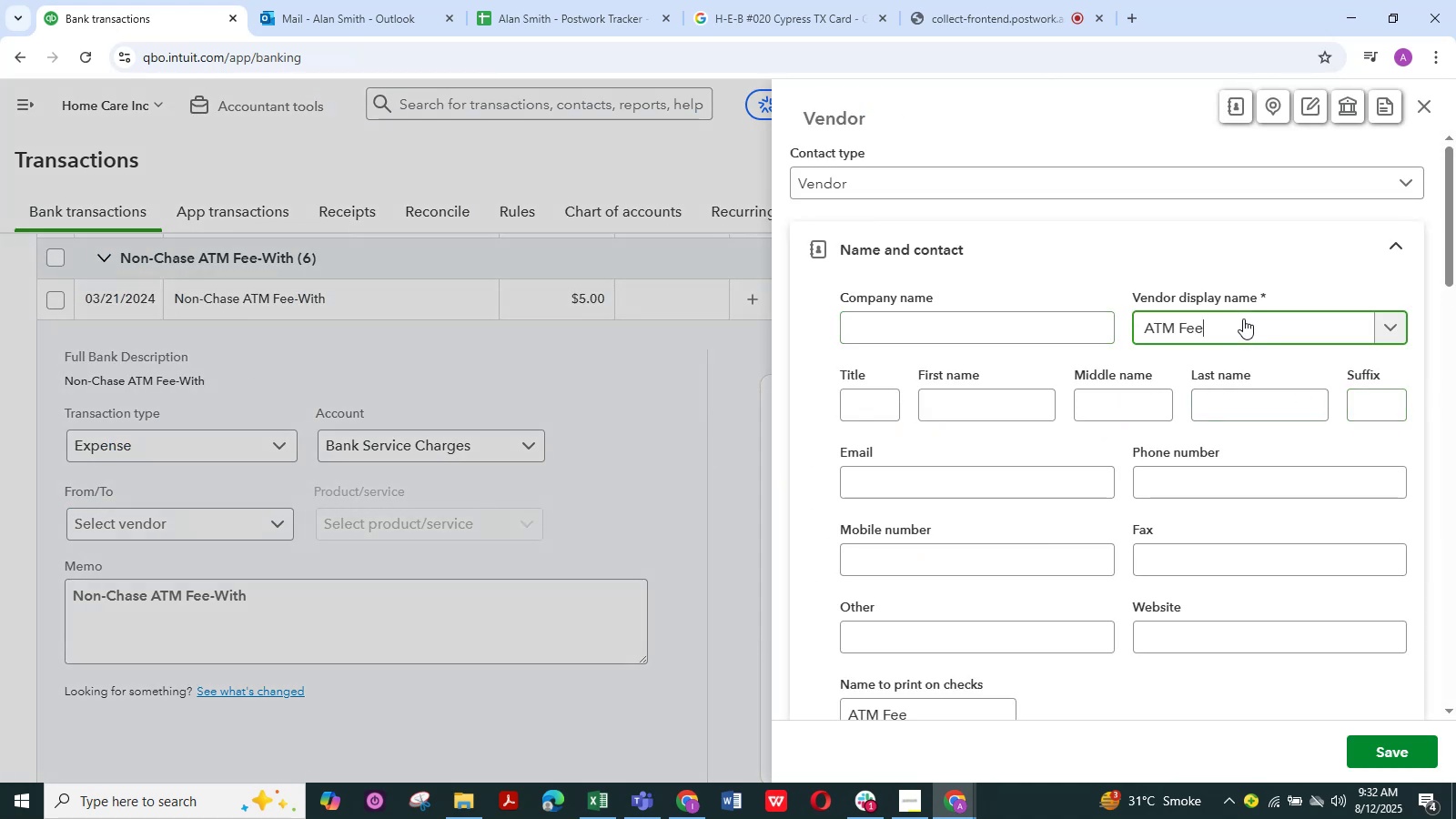 
hold_key(key=V, duration=0.32)
 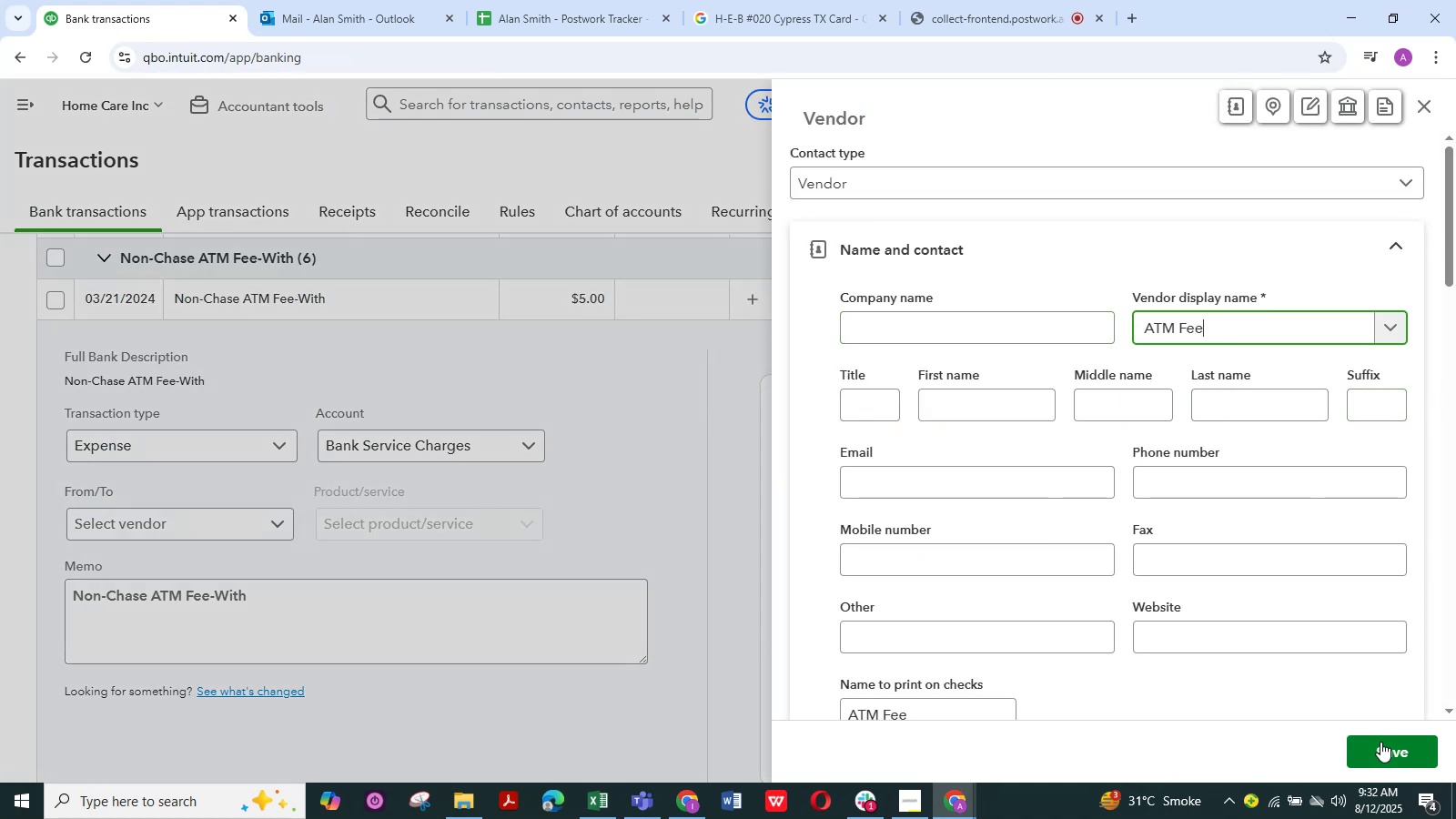 
left_click([1383, 744])
 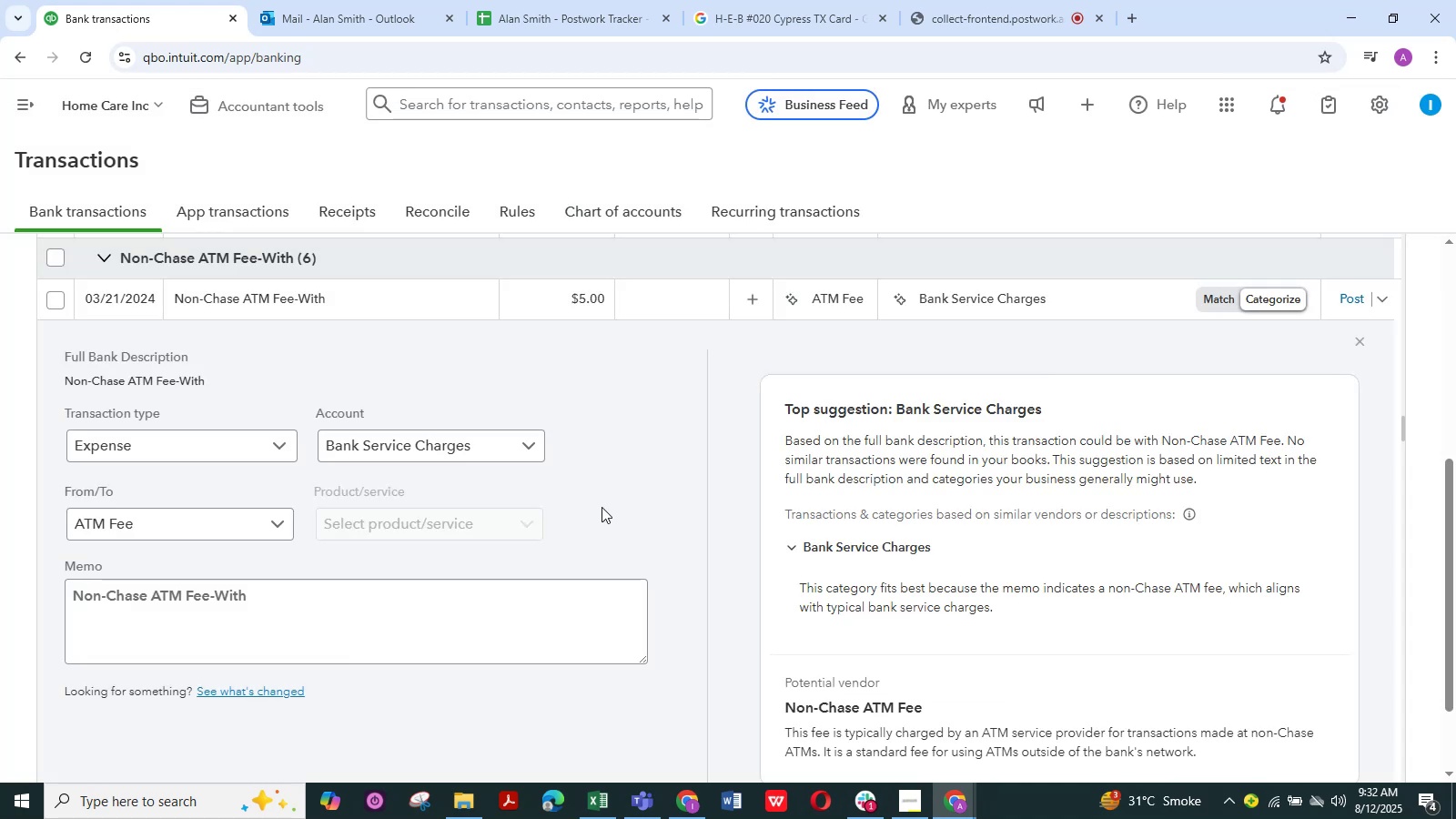 
scroll: coordinate [423, 568], scroll_direction: down, amount: 3.0
 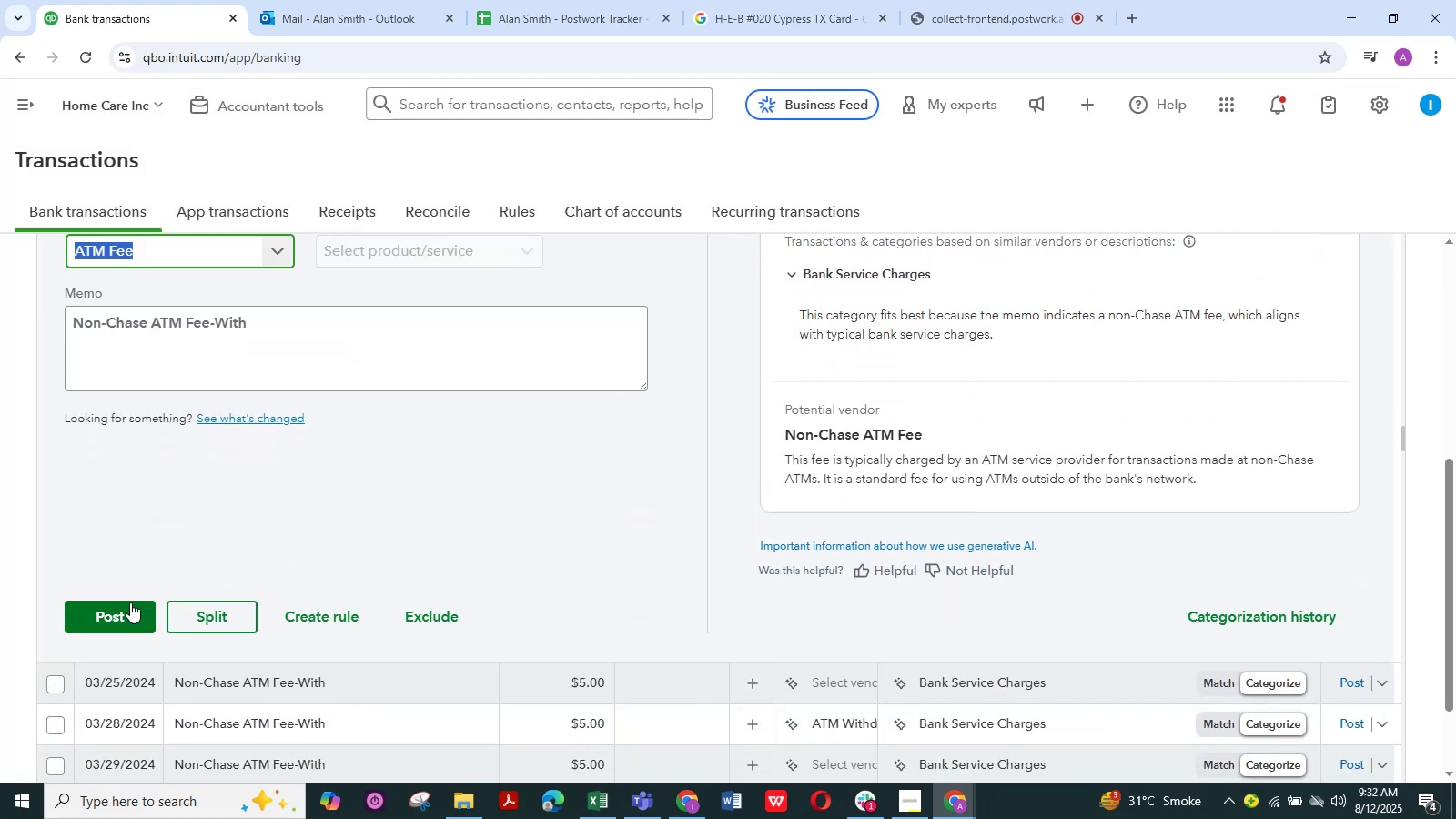 
left_click([126, 604])
 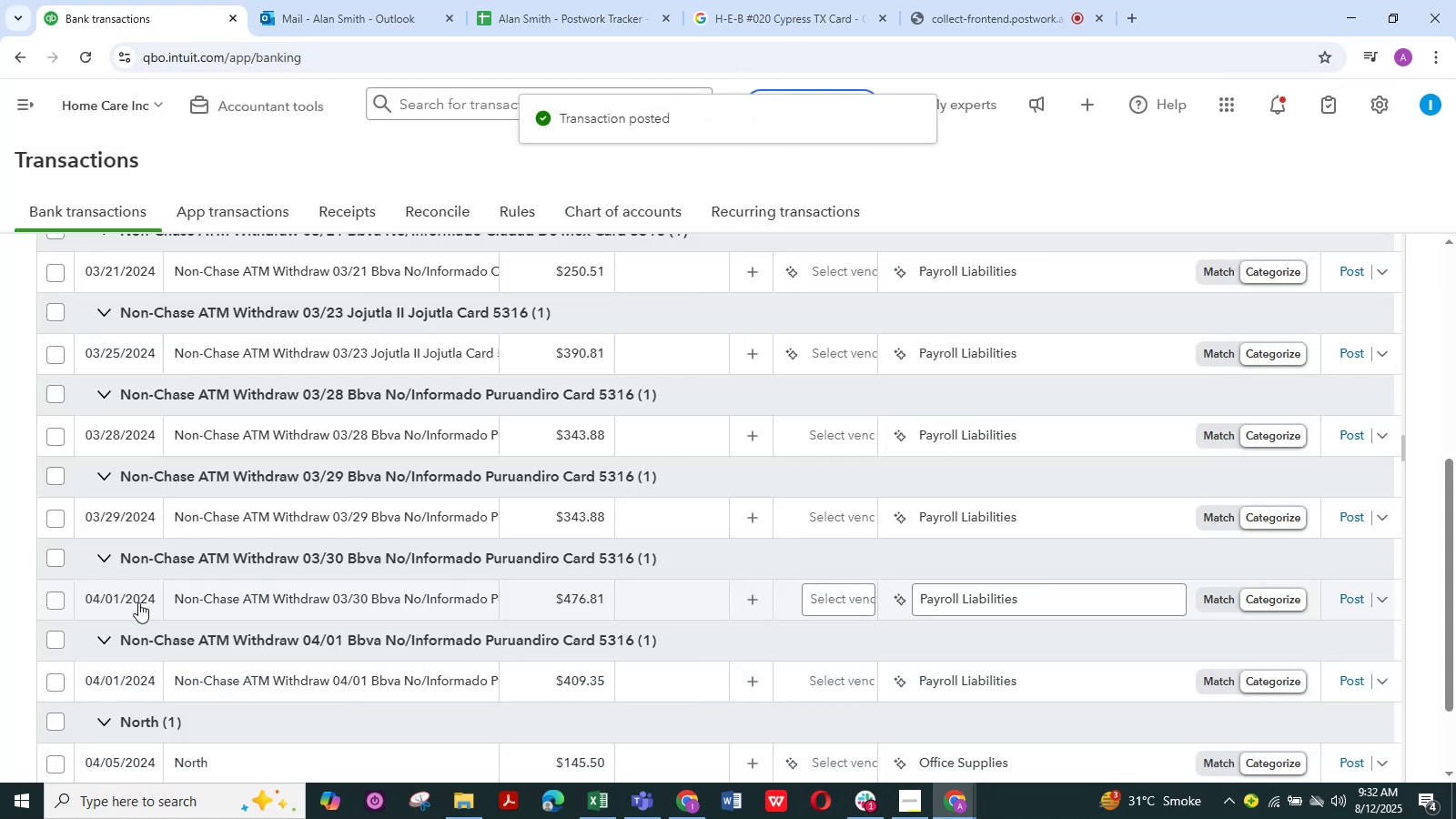 
wait(9.41)
 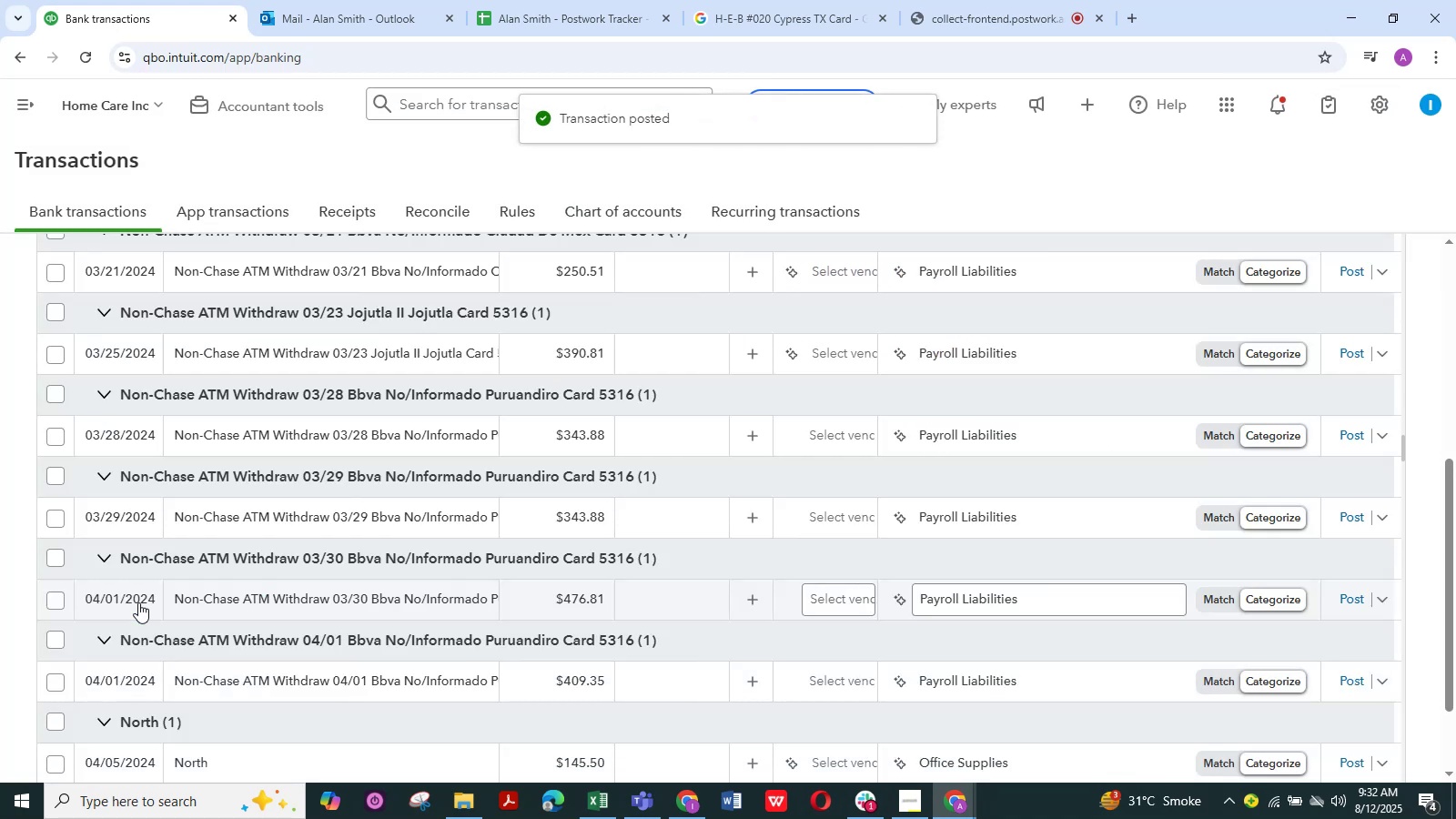 
scroll: coordinate [236, 476], scroll_direction: up, amount: 5.0
 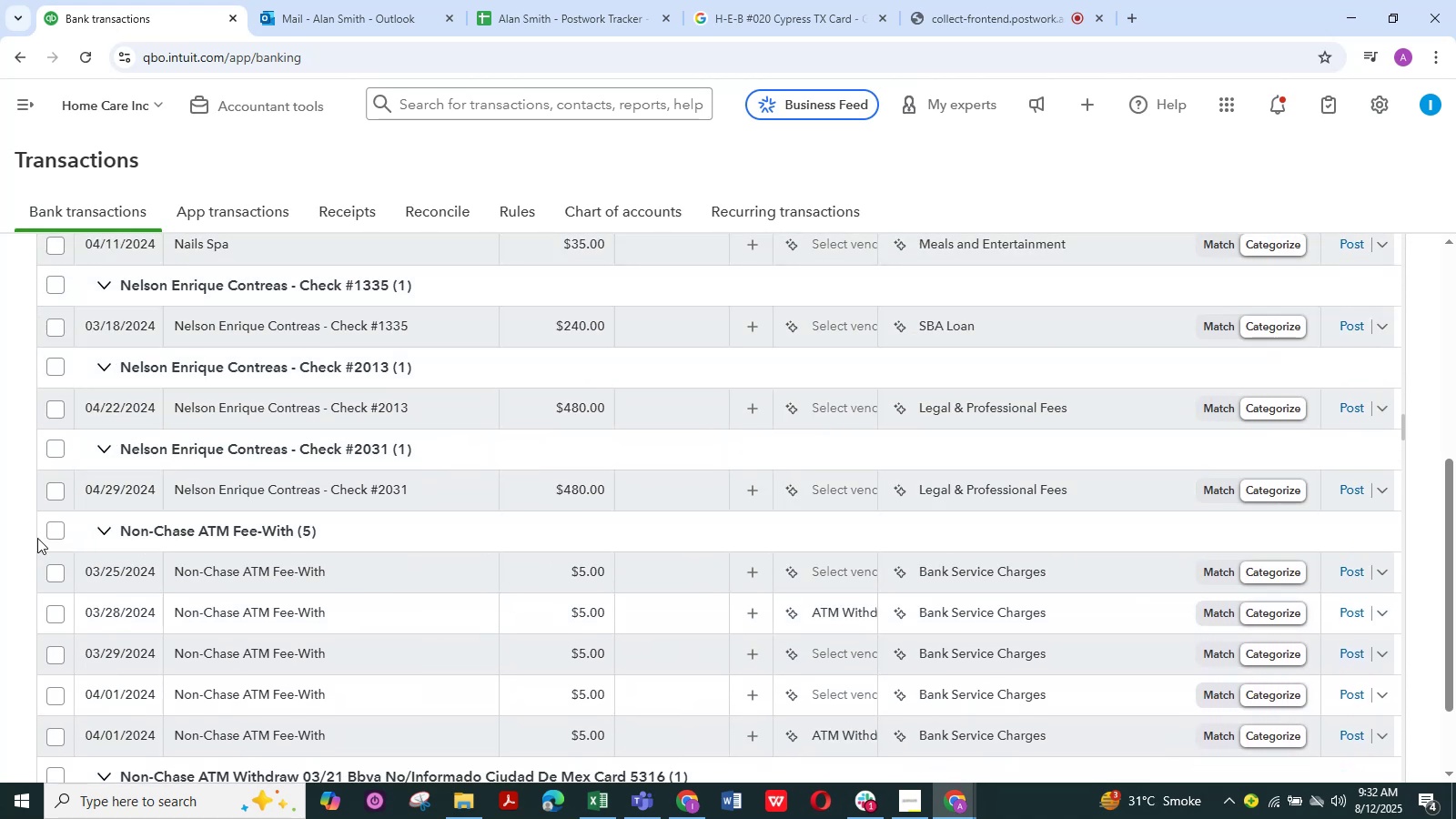 
left_click([60, 534])
 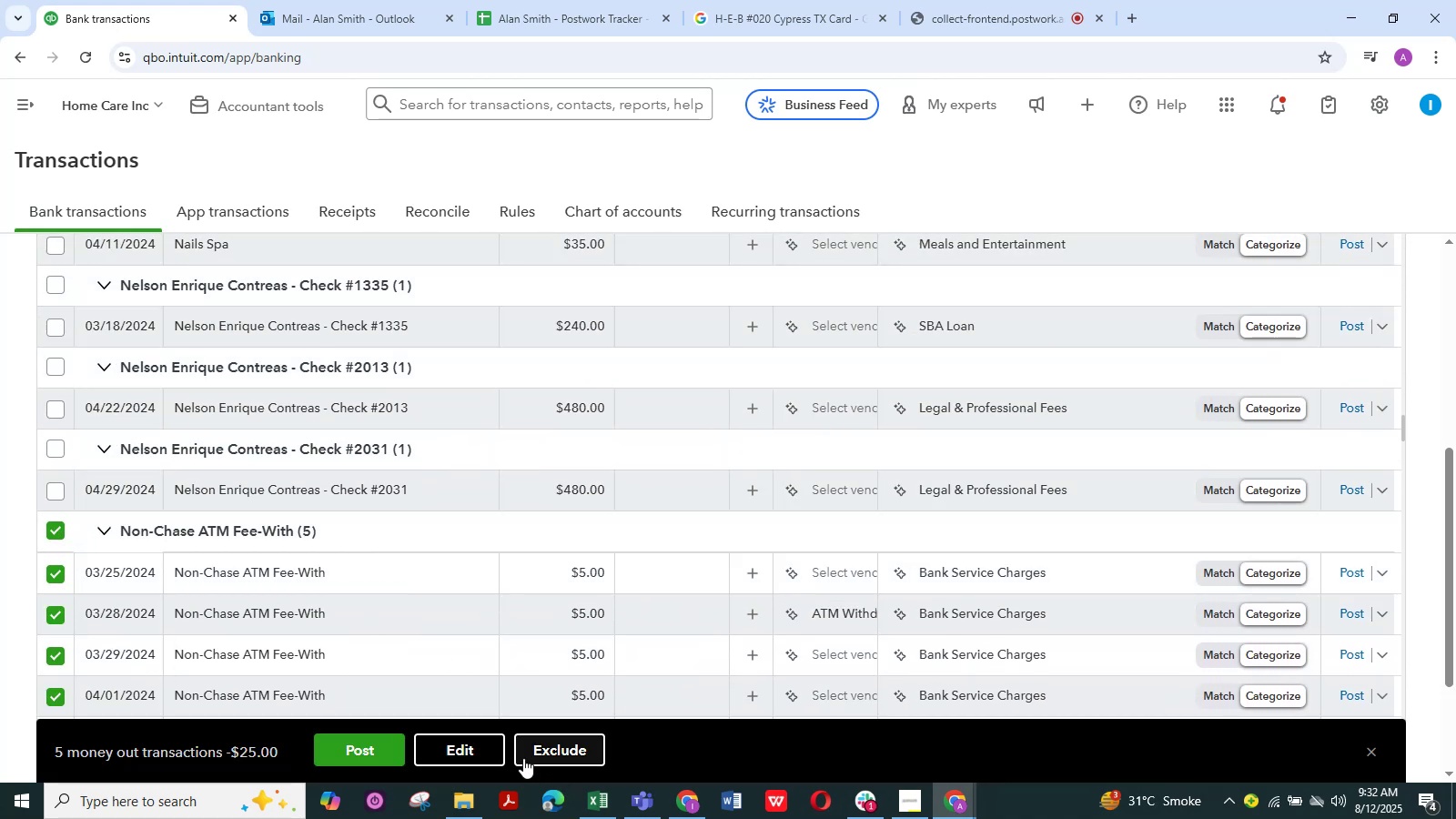 
left_click([488, 740])
 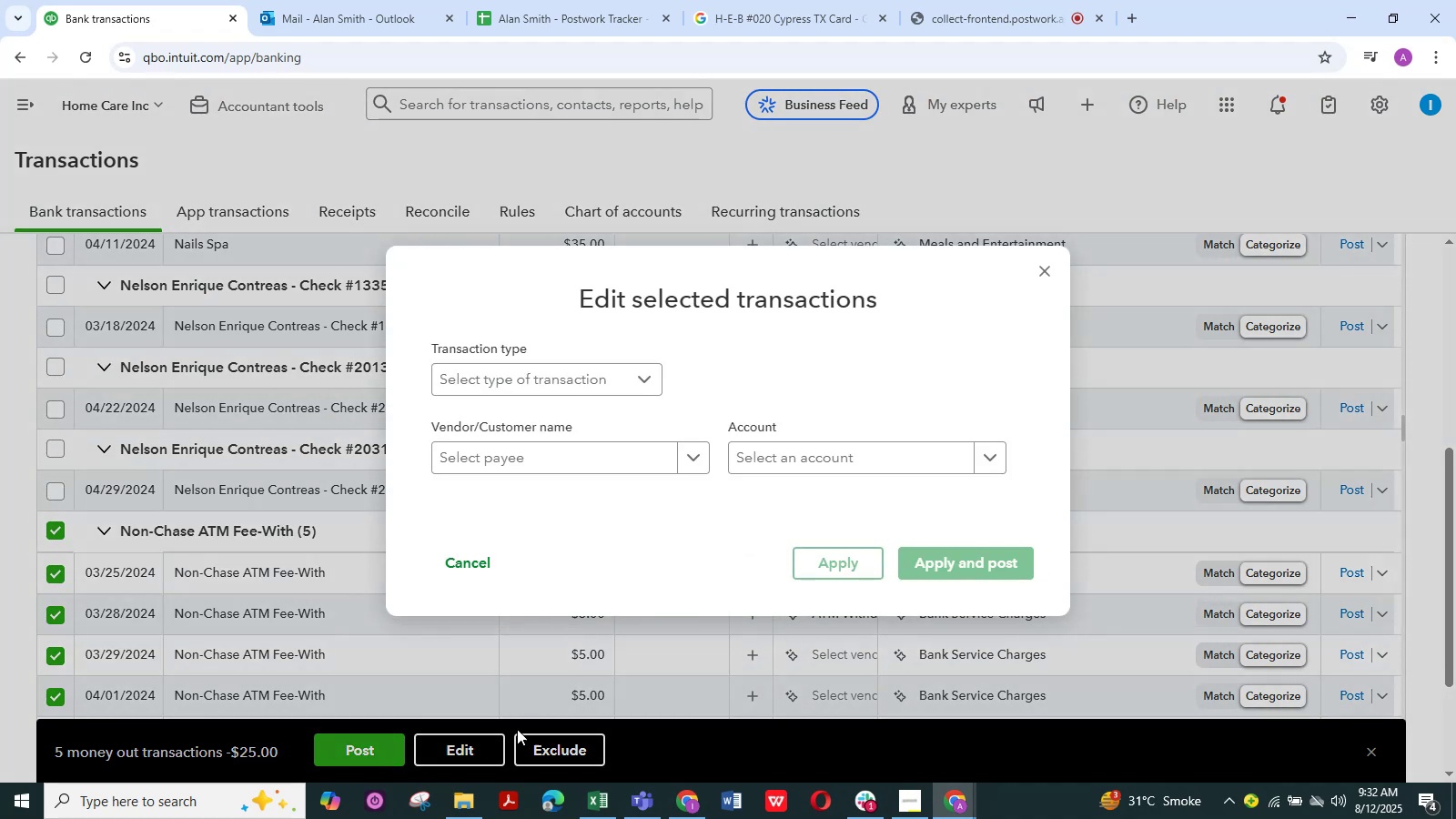 
wait(6.41)
 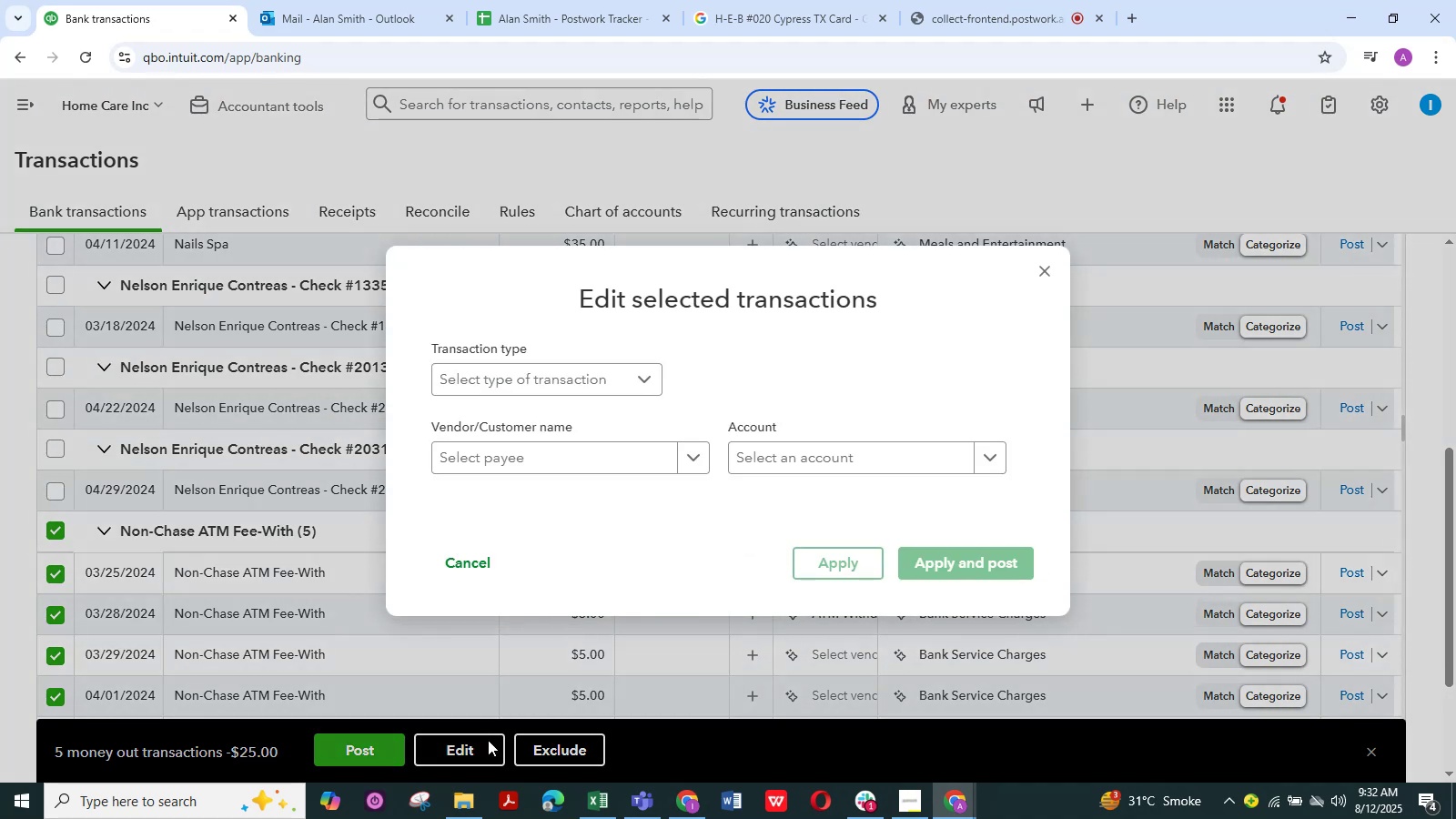 
left_click([636, 377])
 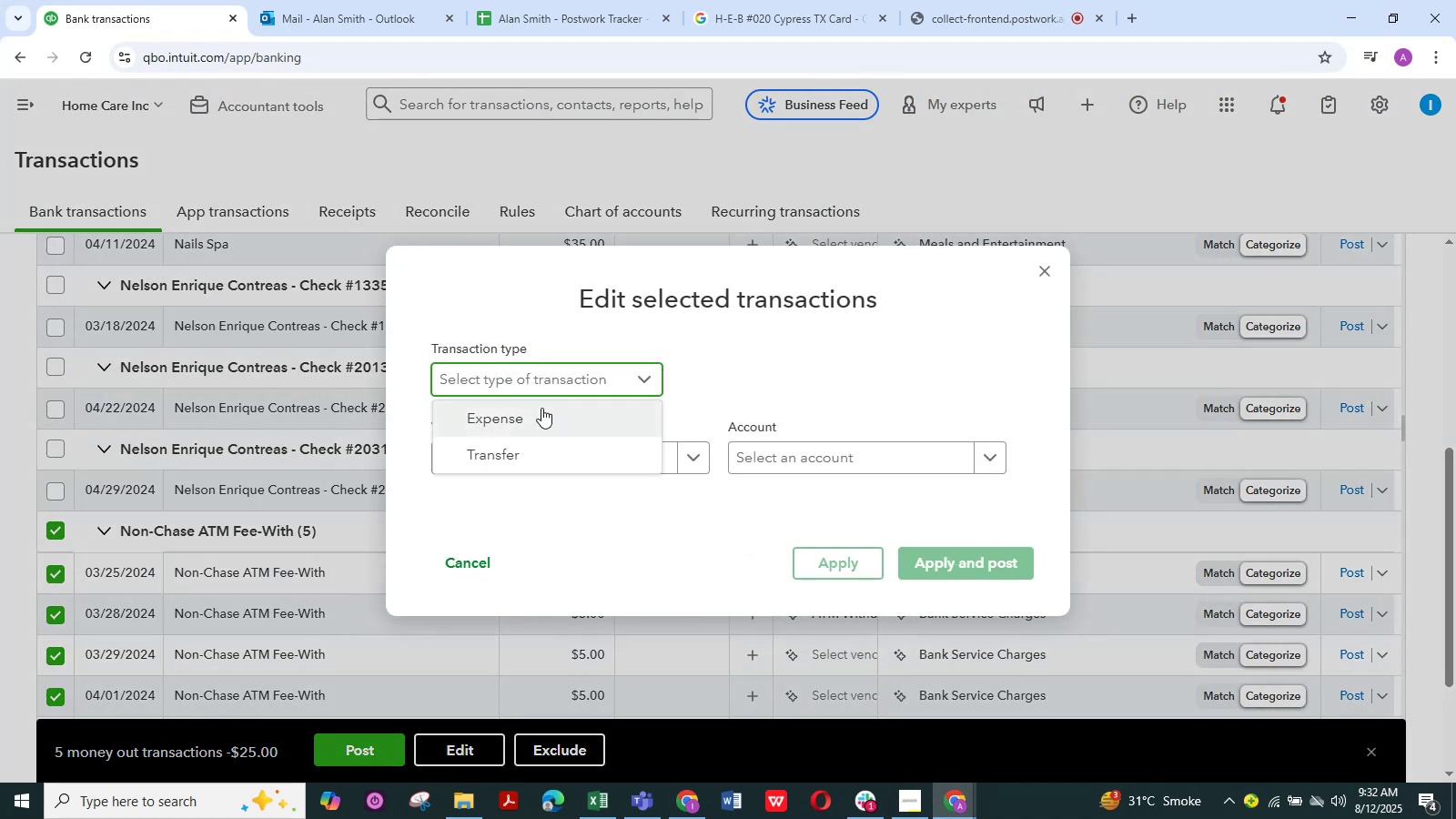 
left_click([537, 414])
 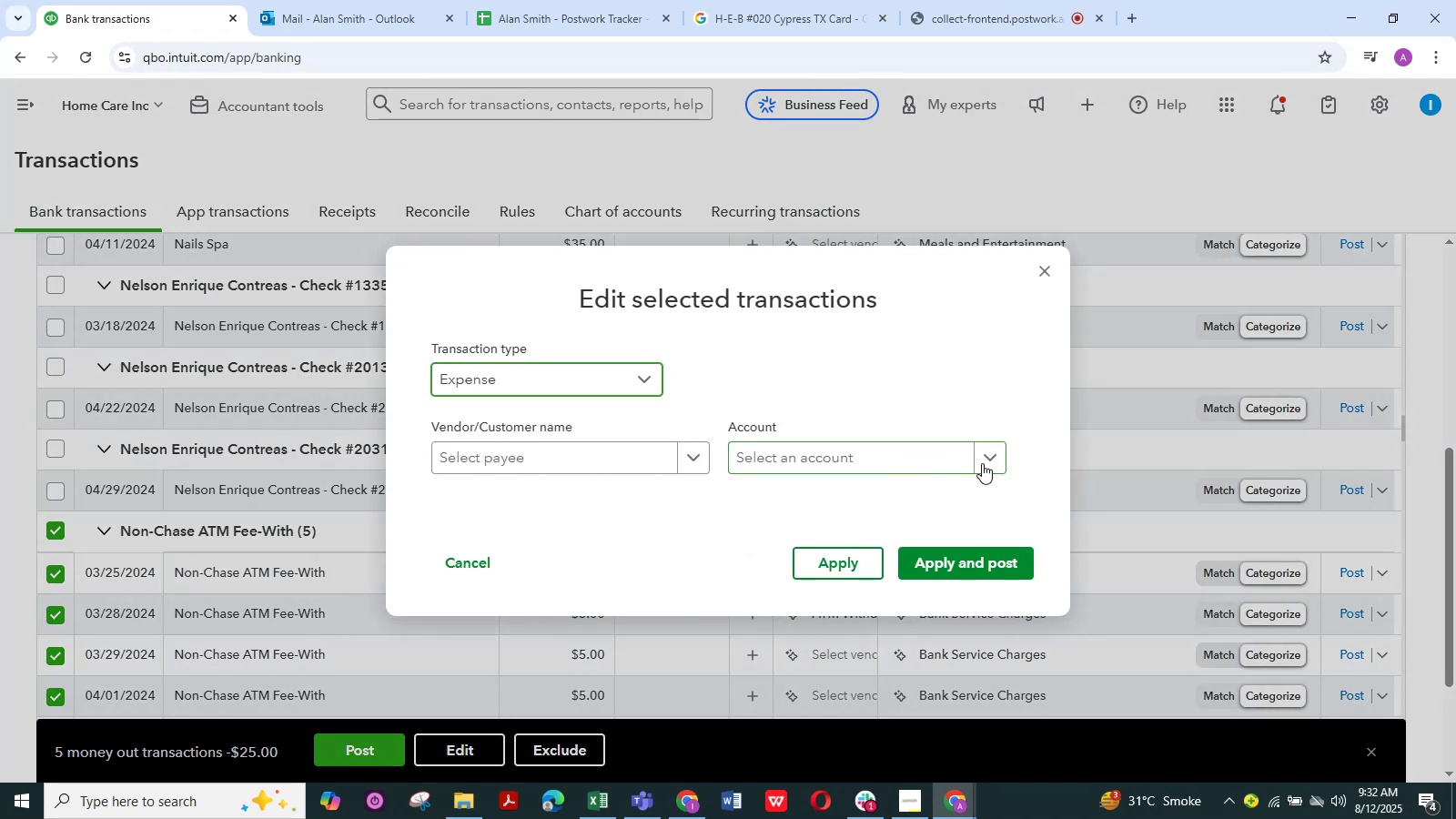 
left_click([986, 460])
 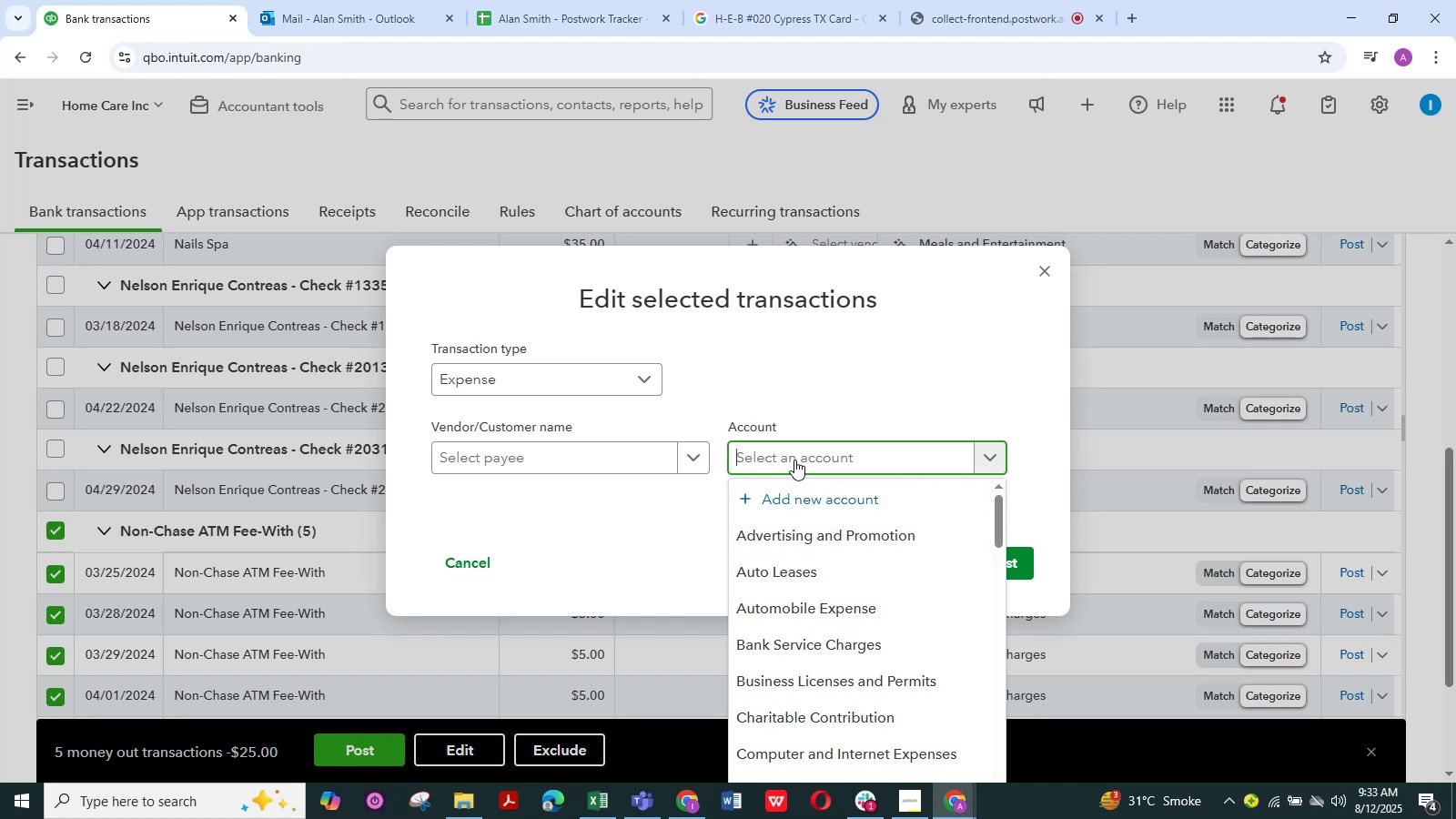 
wait(9.69)
 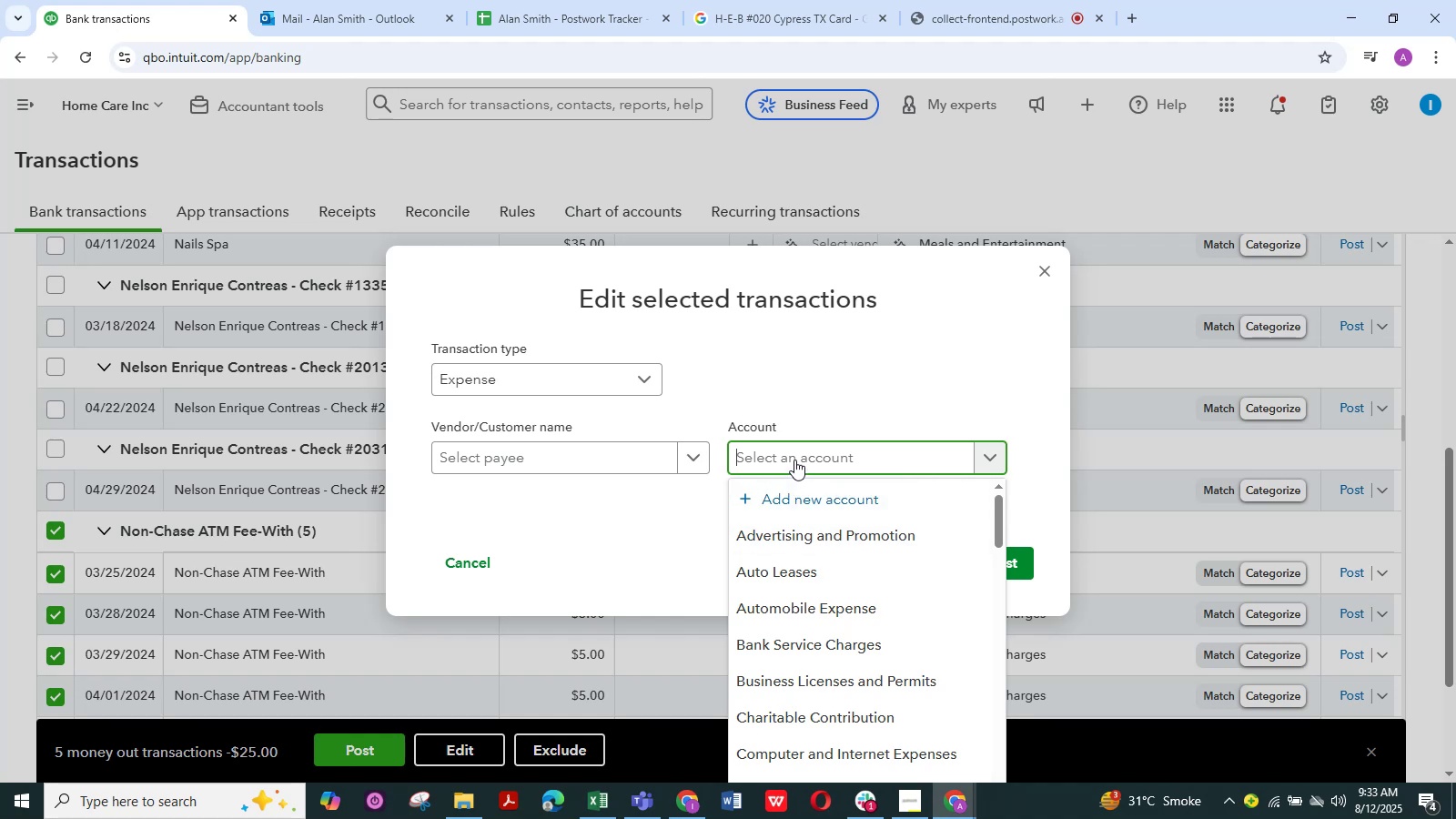 
left_click([821, 643])
 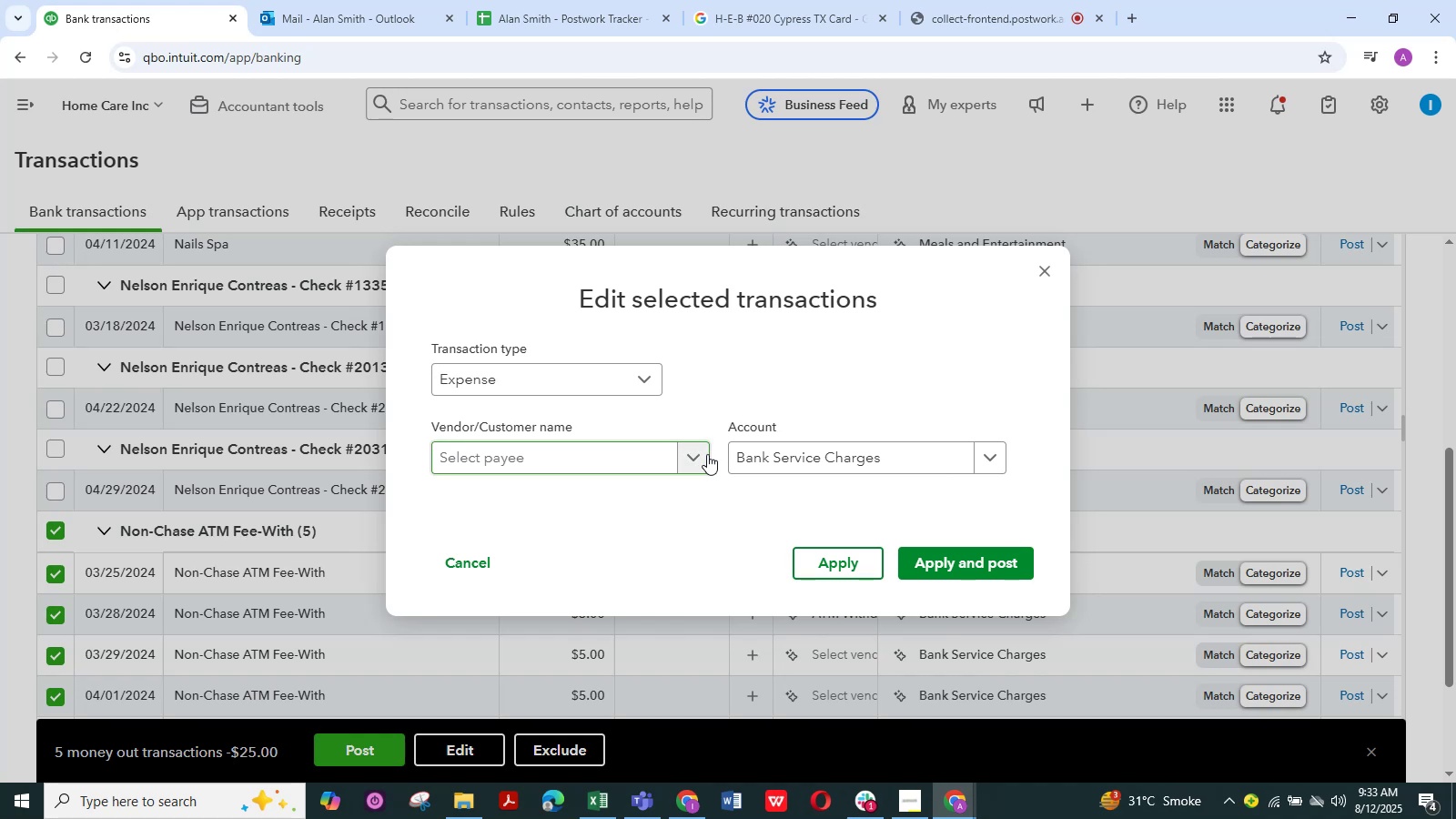 
left_click([703, 454])
 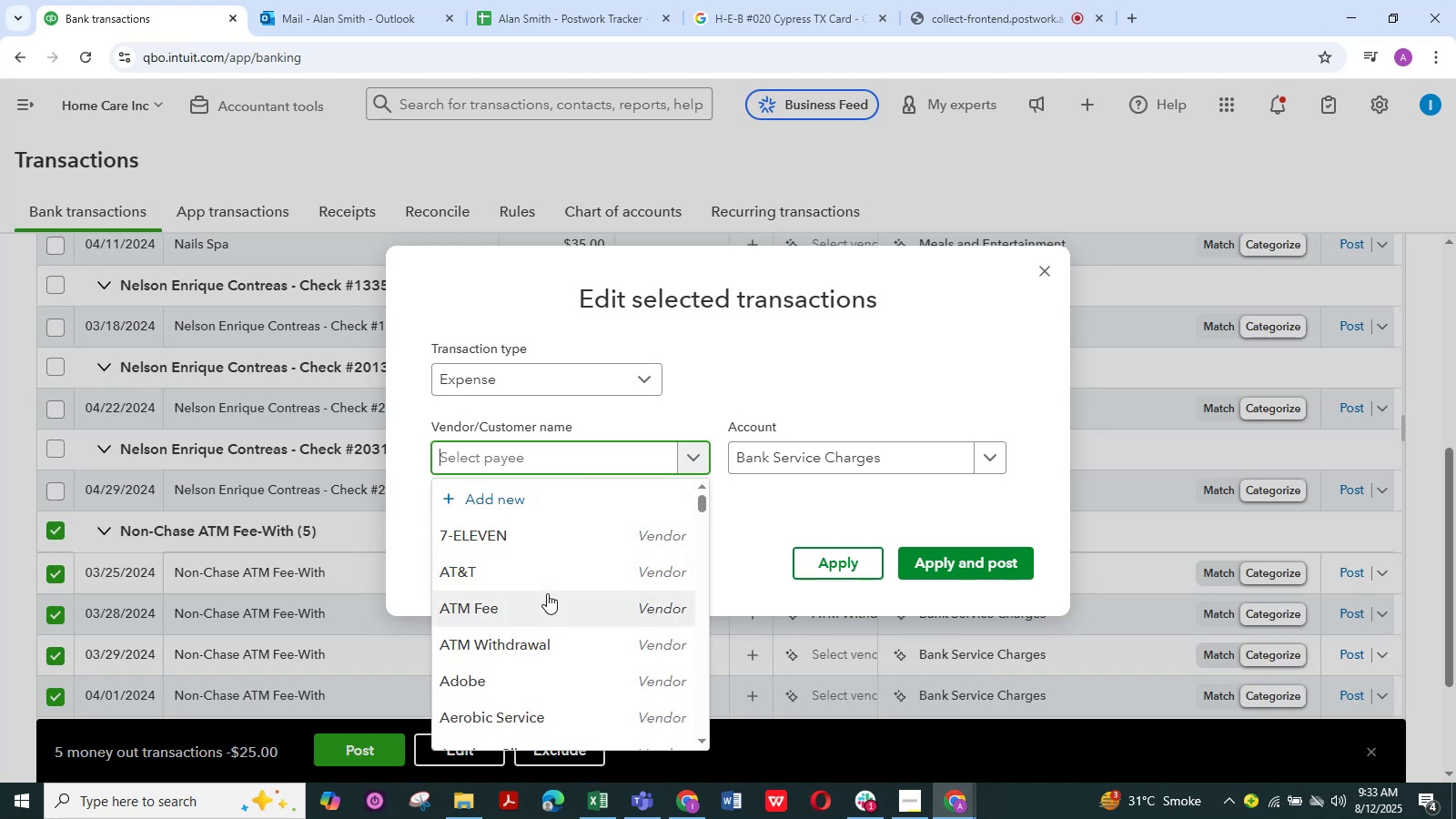 
left_click([547, 593])
 